 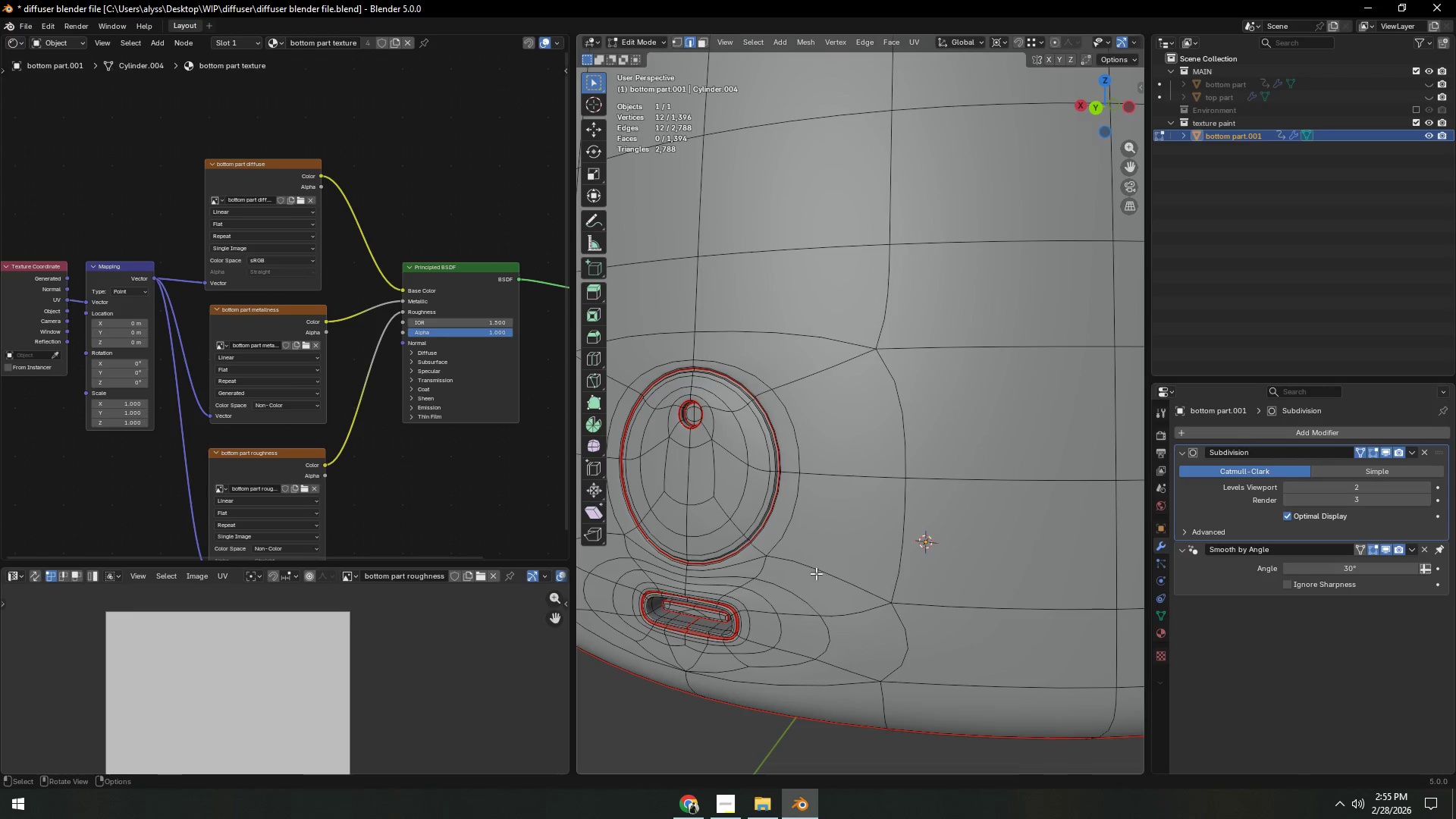 
hold_key(key=ShiftLeft, duration=0.34)
 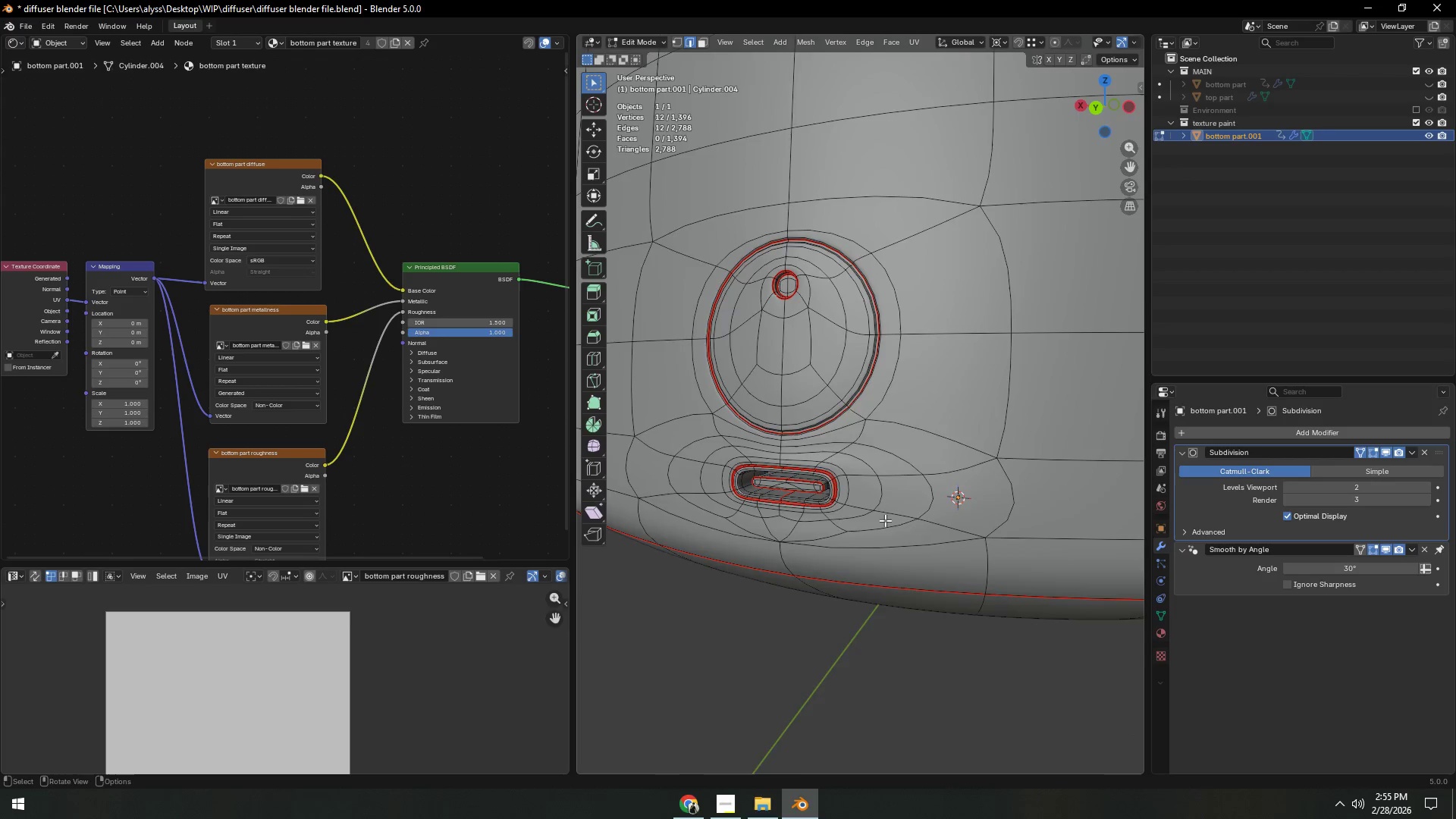 
scroll: coordinate [816, 573], scroll_direction: up, amount: 3.0
 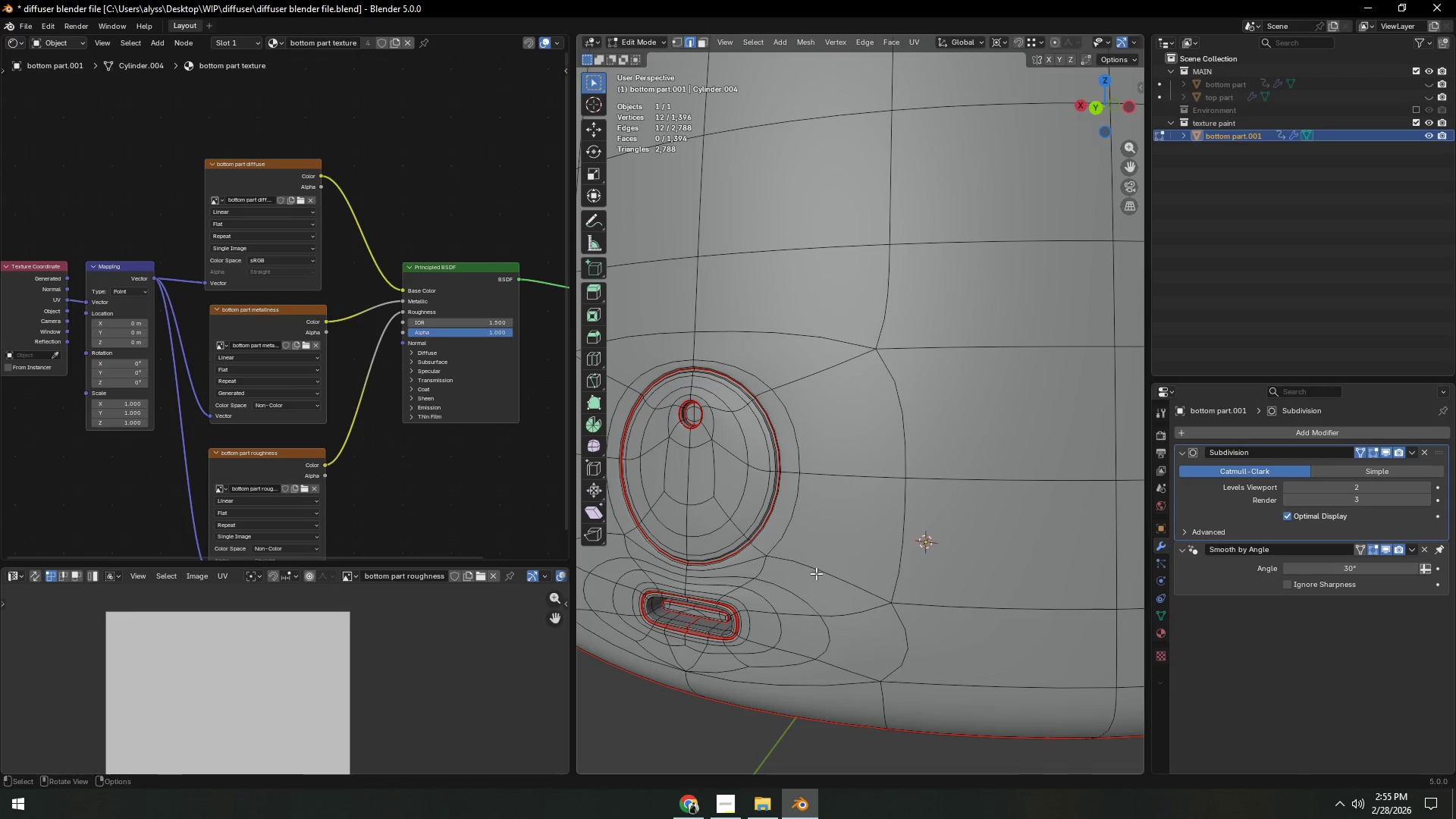 
hold_key(key=ShiftLeft, duration=0.59)
 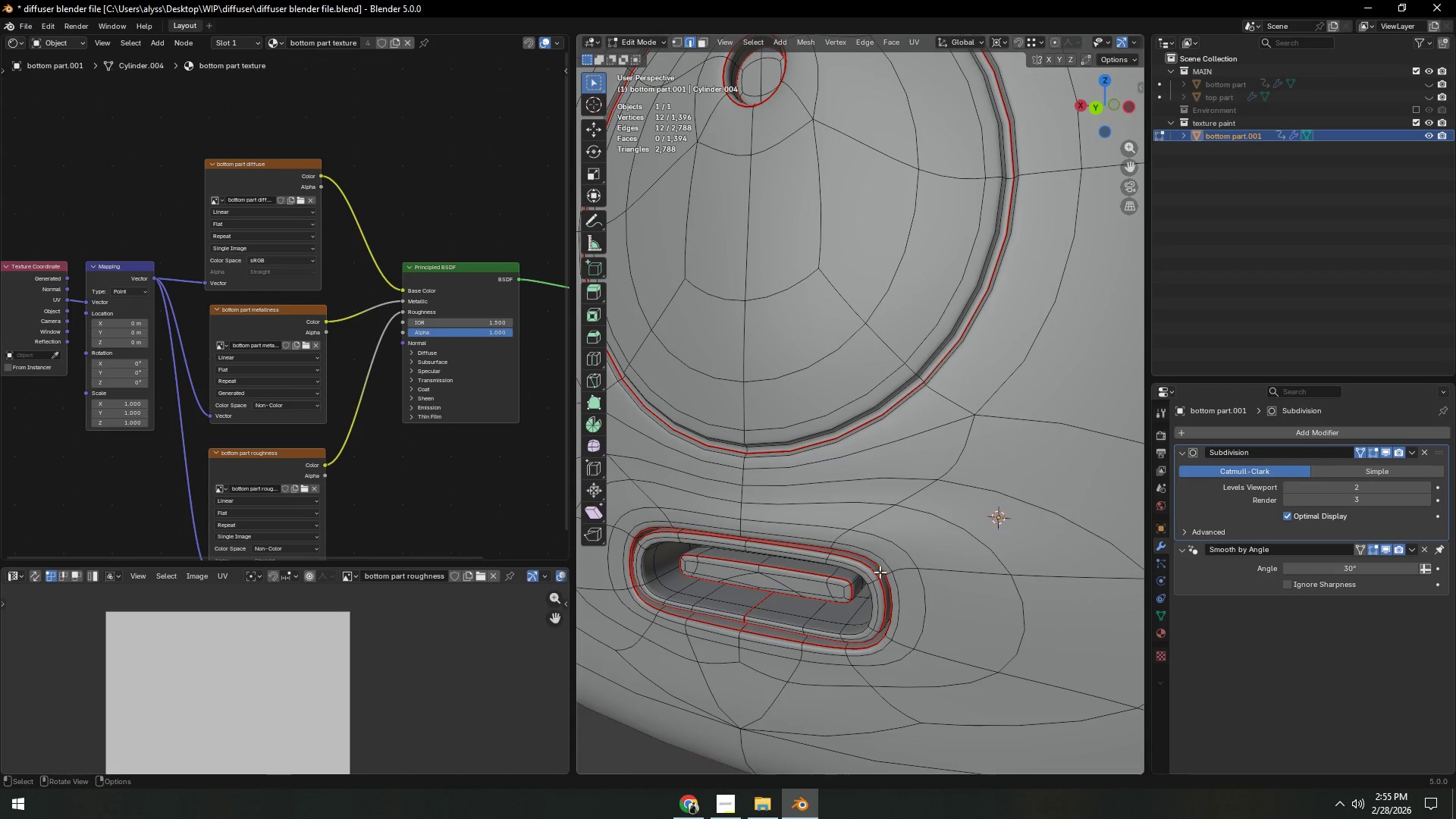 
scroll: coordinate [886, 525], scroll_direction: up, amount: 3.0
 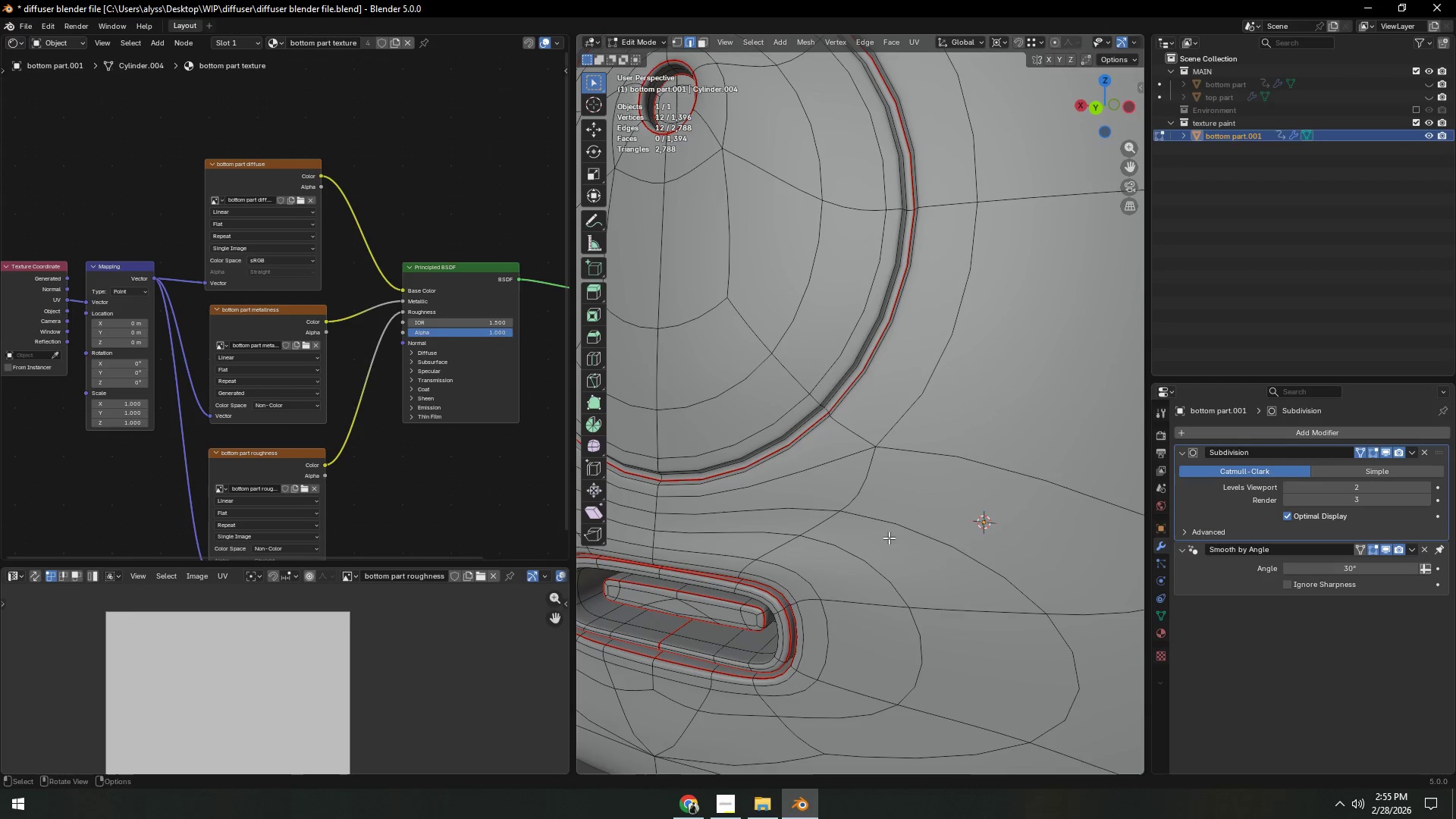 
hold_key(key=ShiftLeft, duration=0.31)
 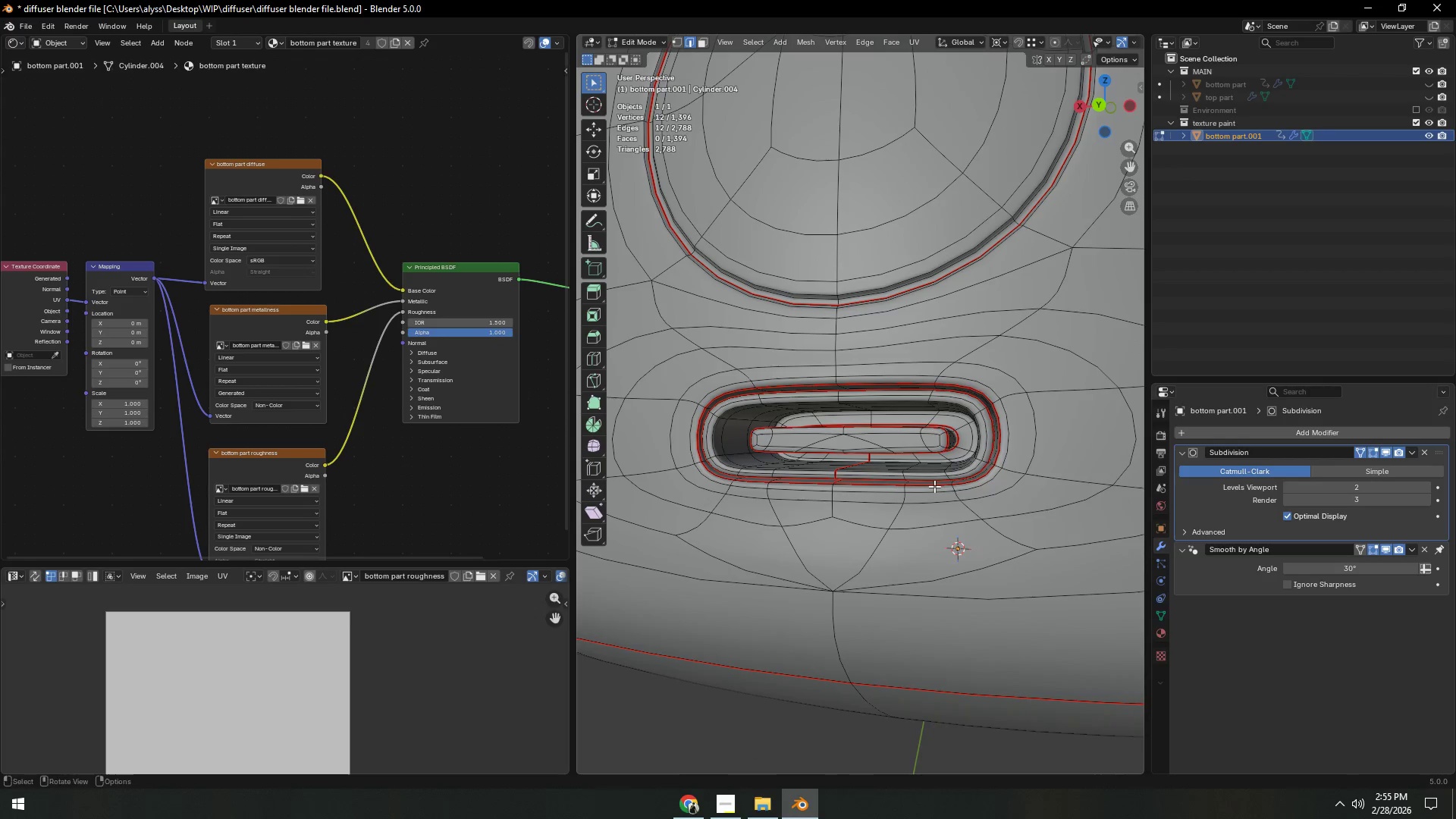 
key(Shift+ShiftLeft)
 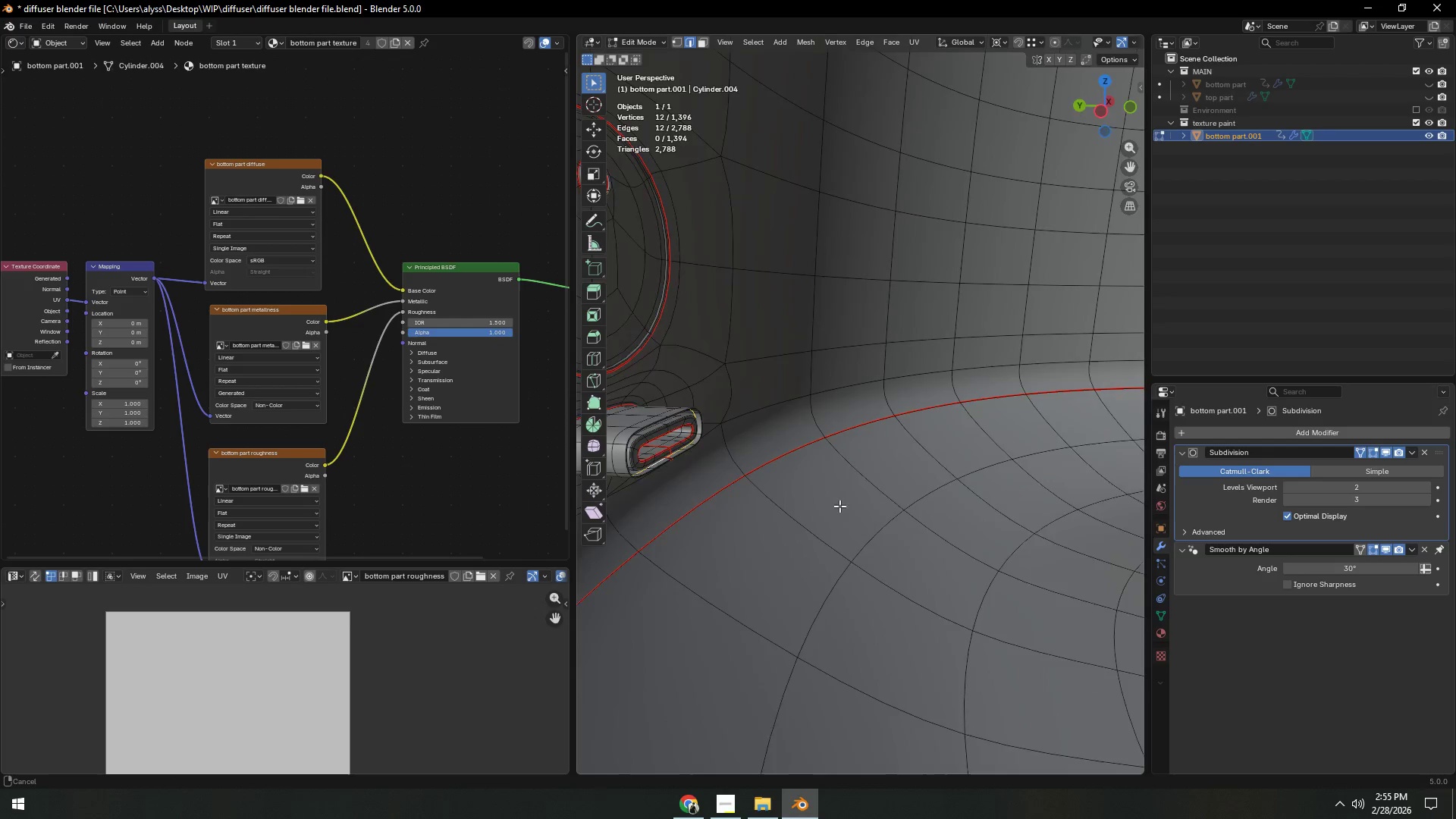 
scroll: coordinate [949, 514], scroll_direction: up, amount: 8.0
 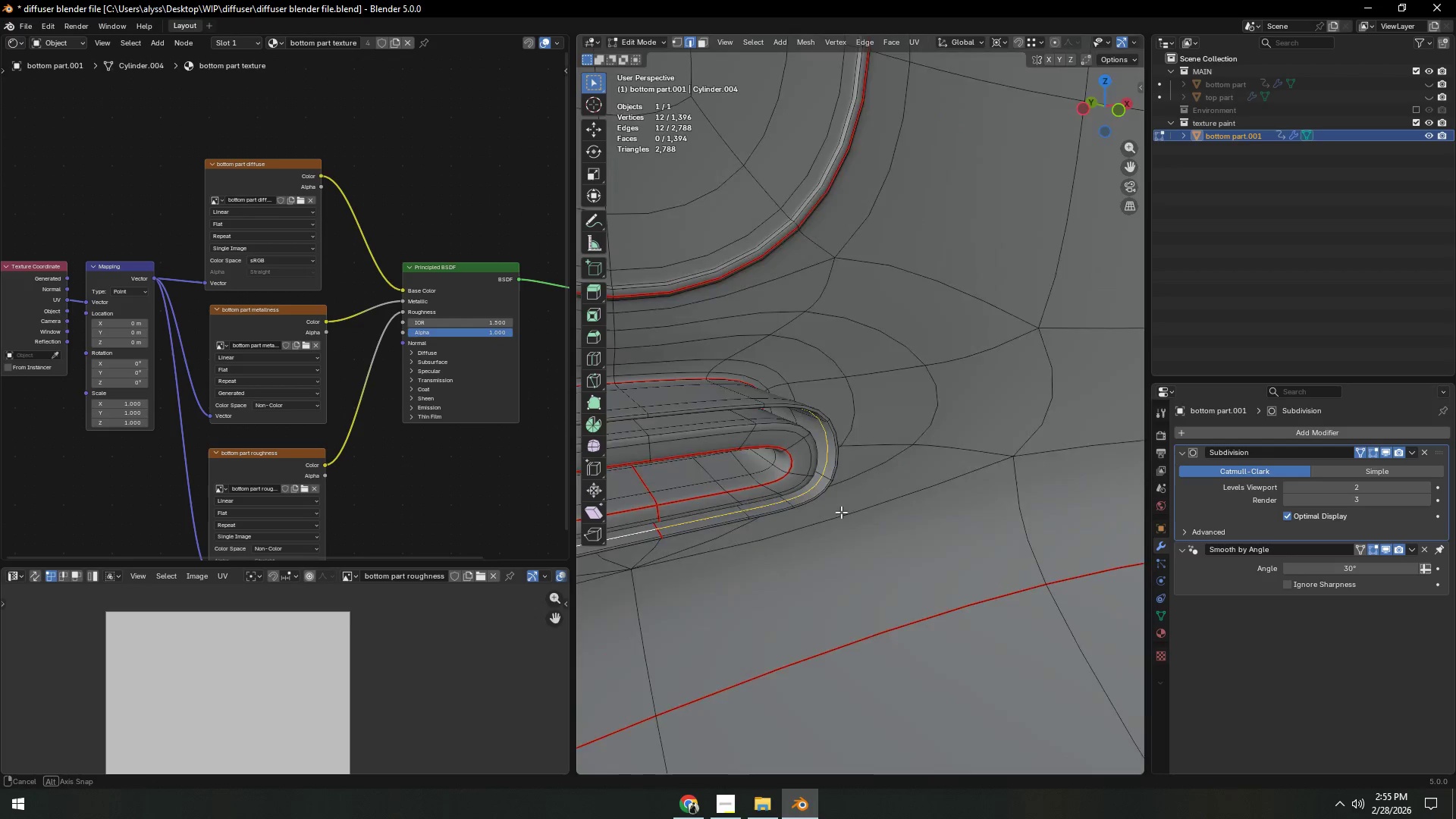 
hold_key(key=ShiftLeft, duration=0.38)
 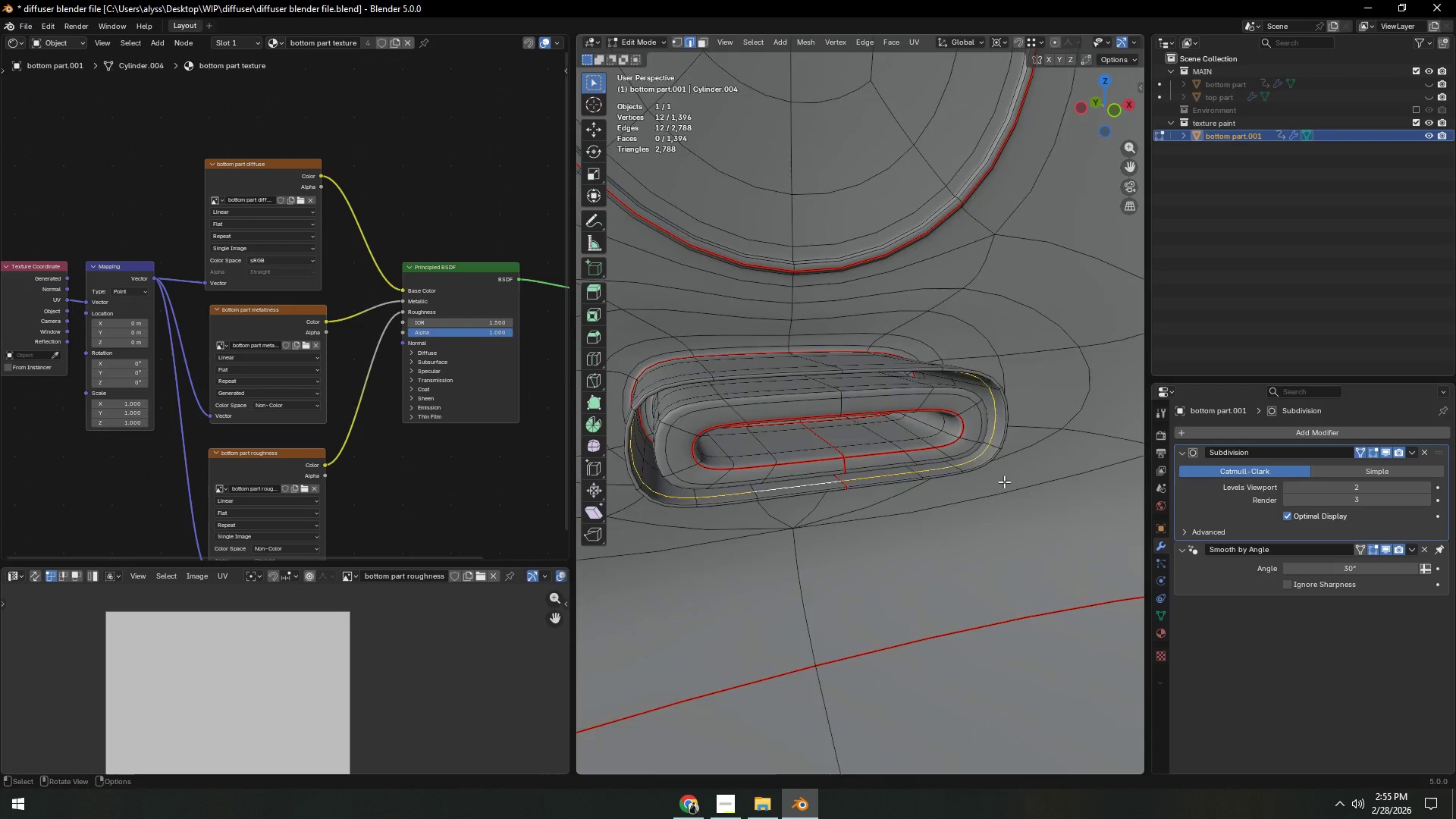 
scroll: coordinate [1004, 482], scroll_direction: up, amount: 4.0
 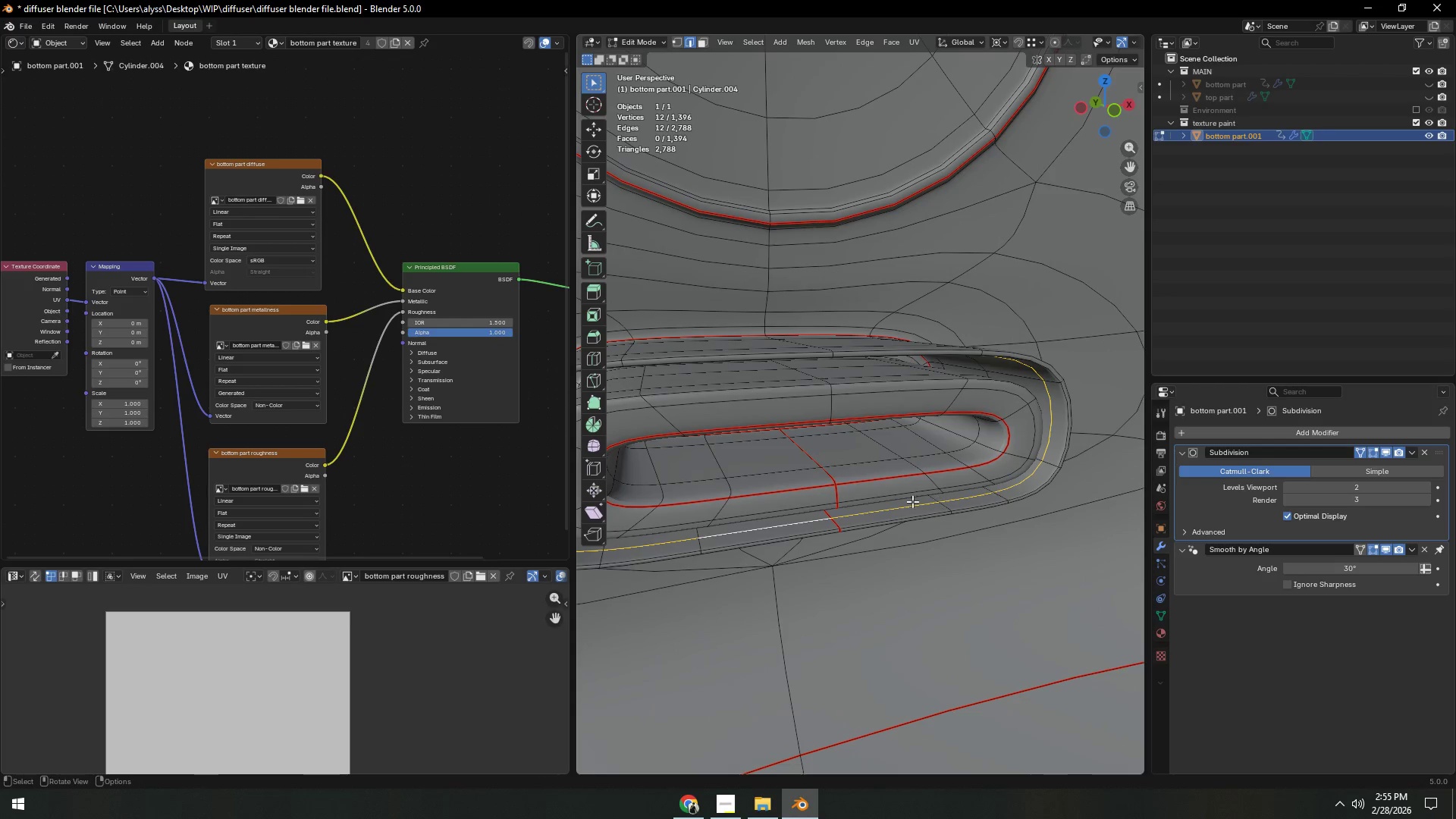 
scroll: coordinate [908, 504], scroll_direction: down, amount: 2.0
 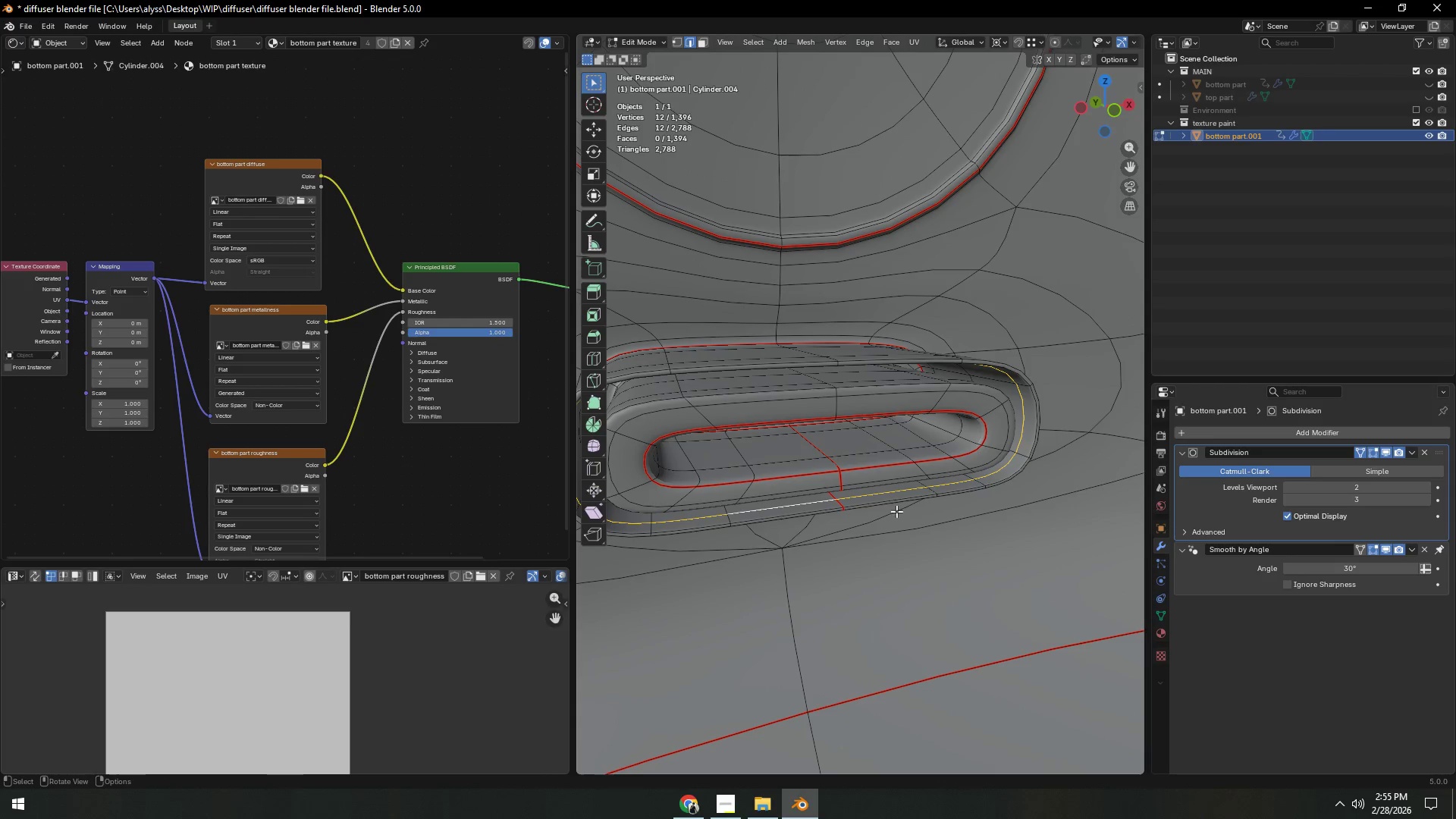 
hold_key(key=ShiftLeft, duration=0.52)
 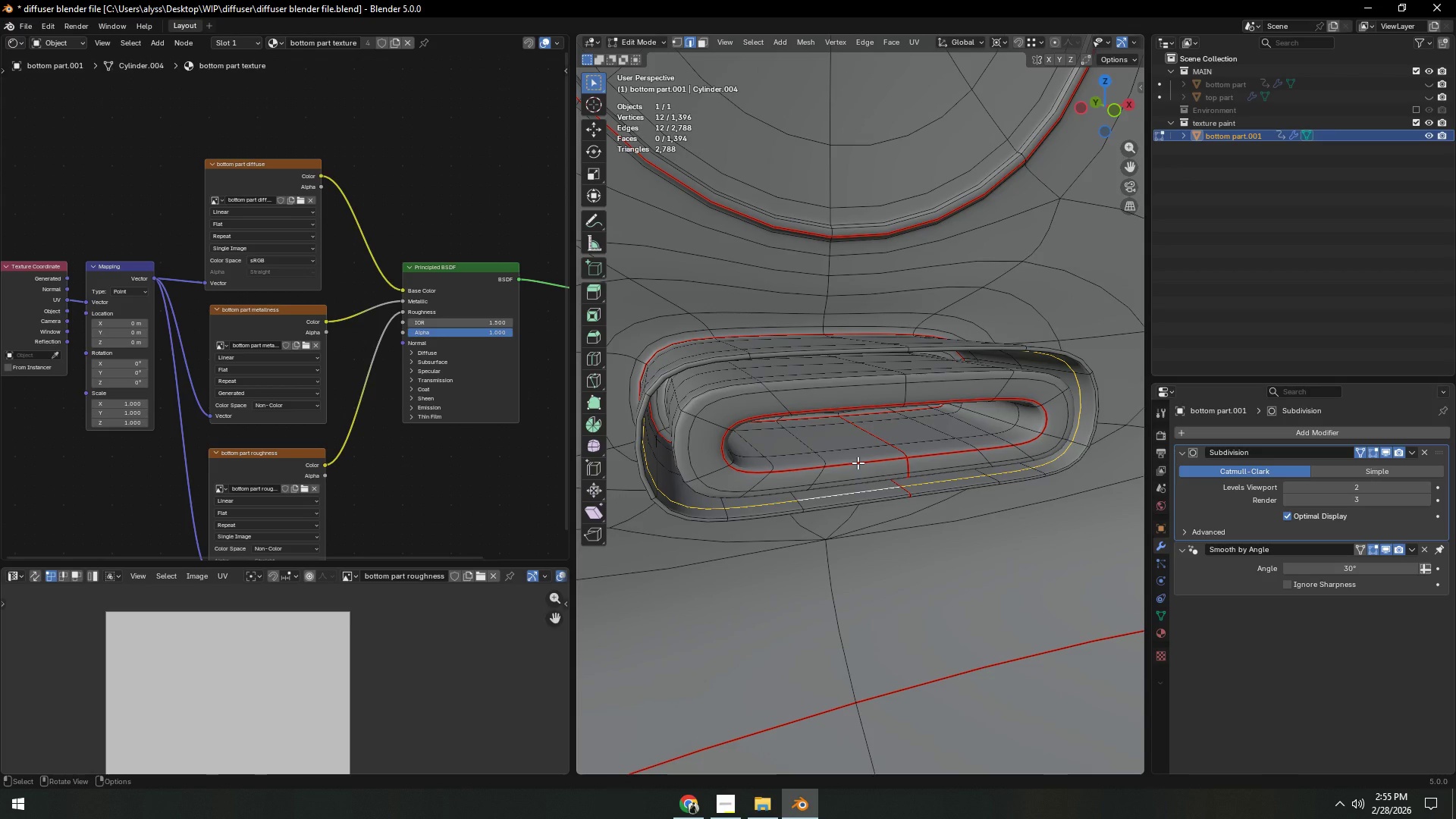 
hold_key(key=AltLeft, duration=1.5)
left_click([858, 463])
 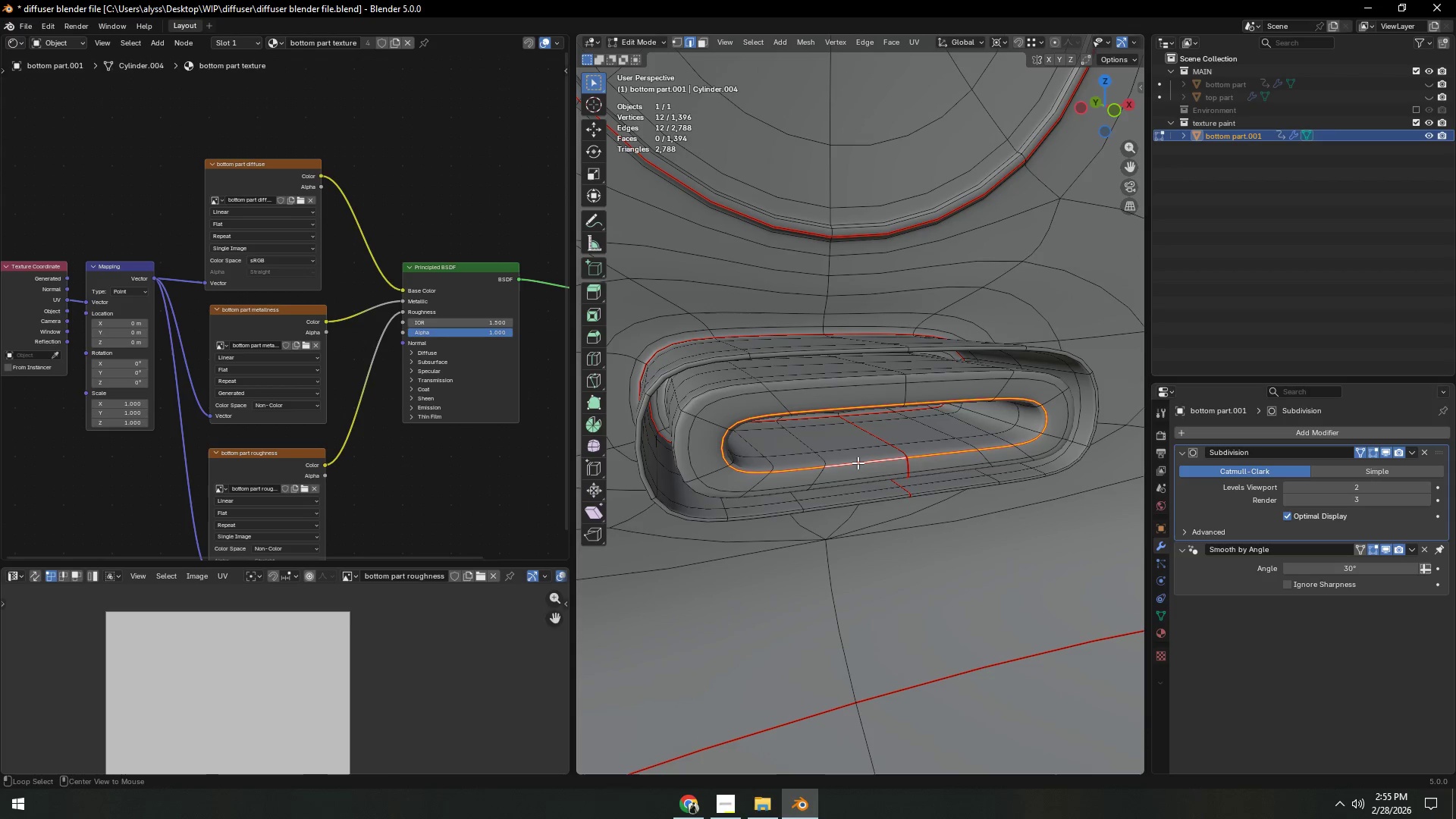 
key(Alt+AltLeft)
 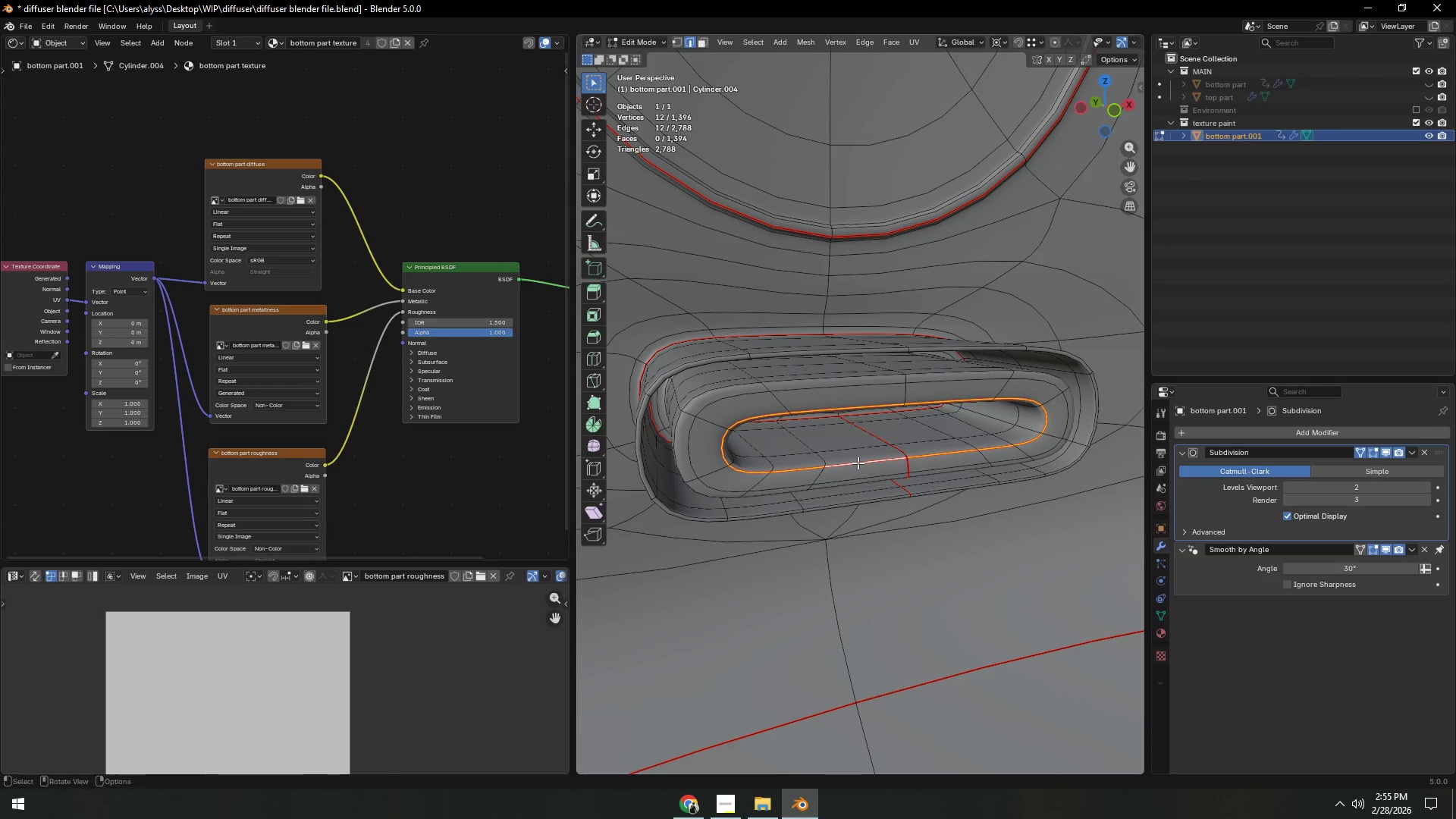 
key(Alt+AltLeft)
 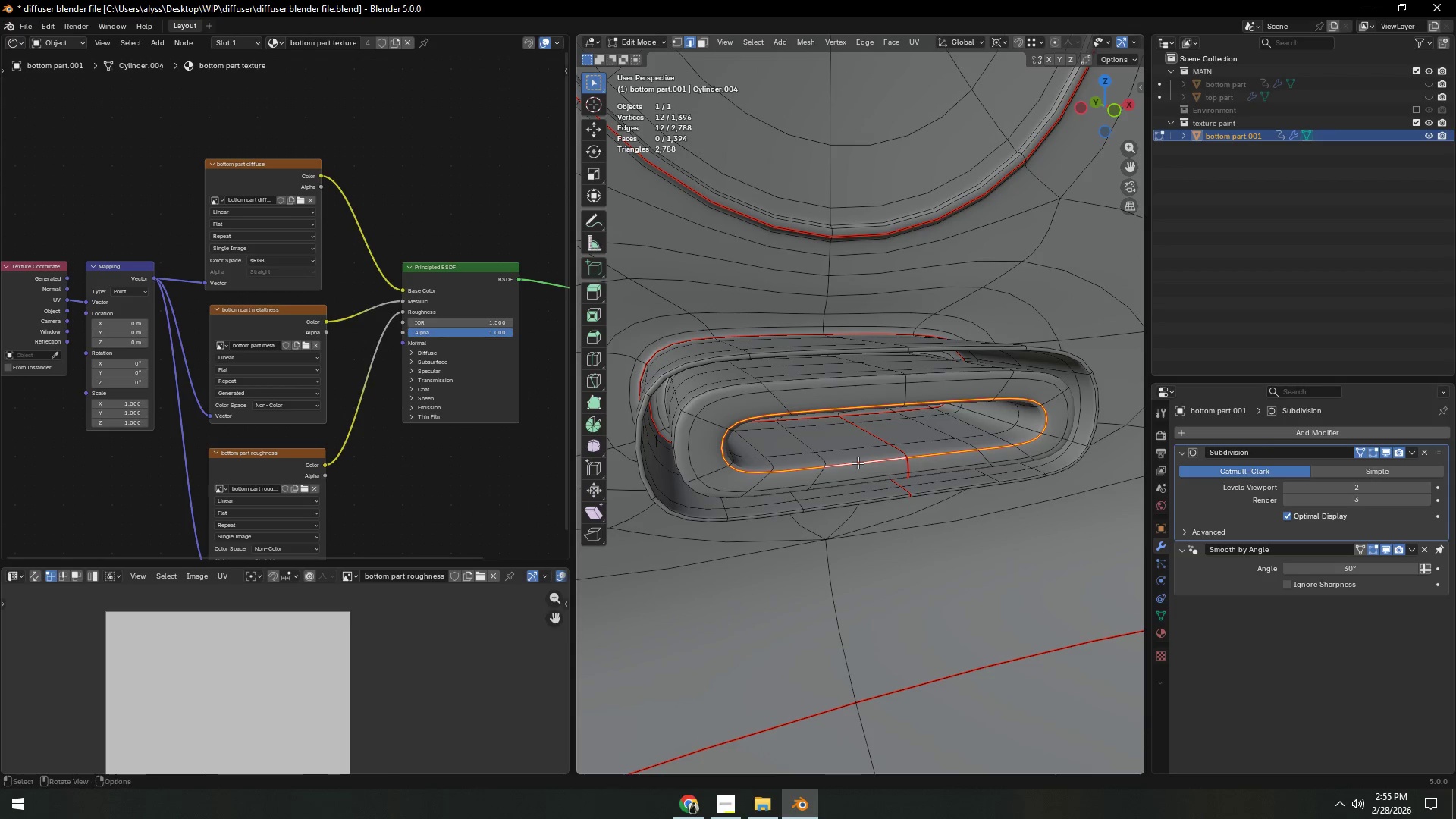 
key(Alt+AltLeft)
 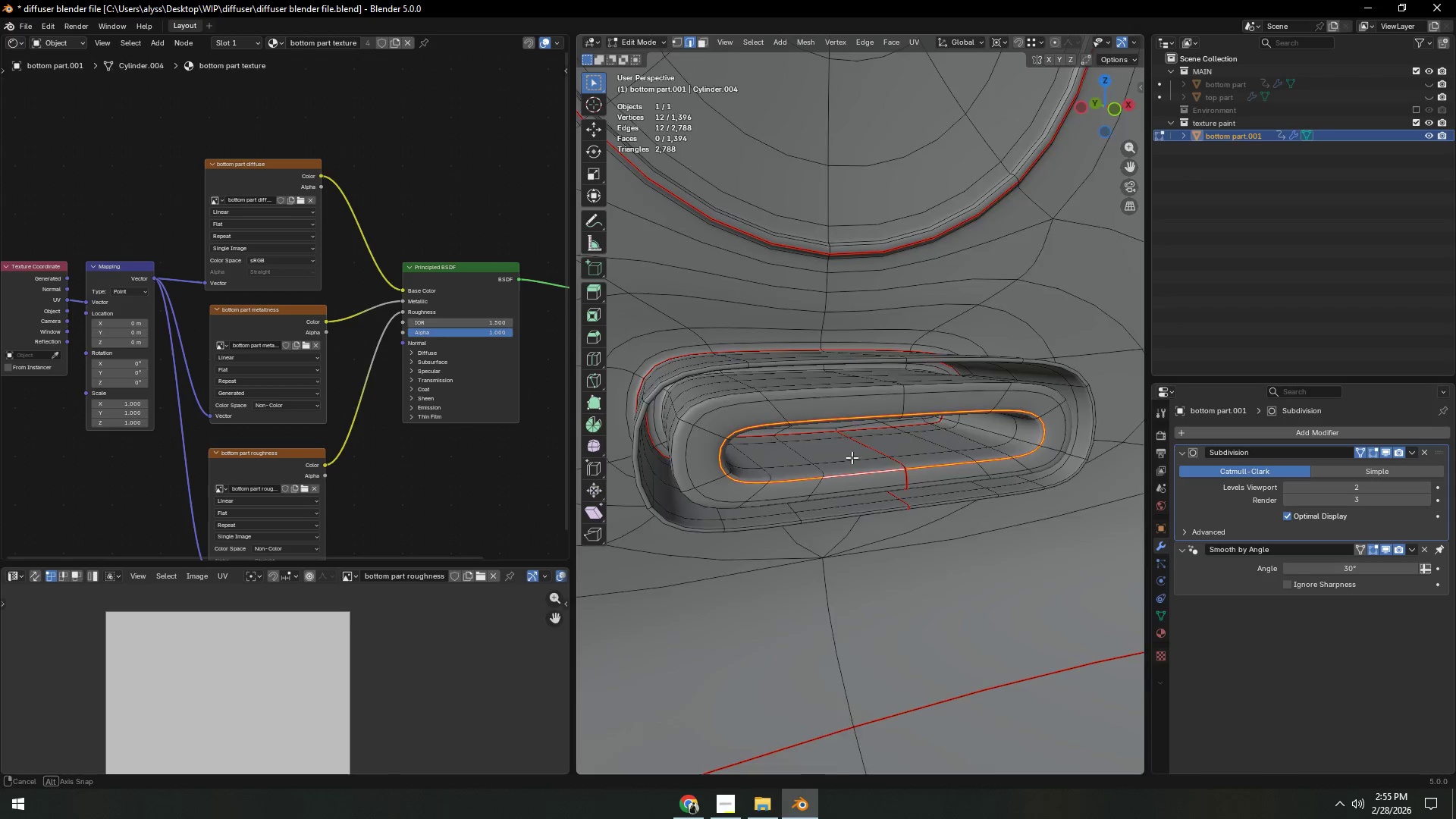 
hold_key(key=AltLeft, duration=0.55)
left_click([738, 458])
 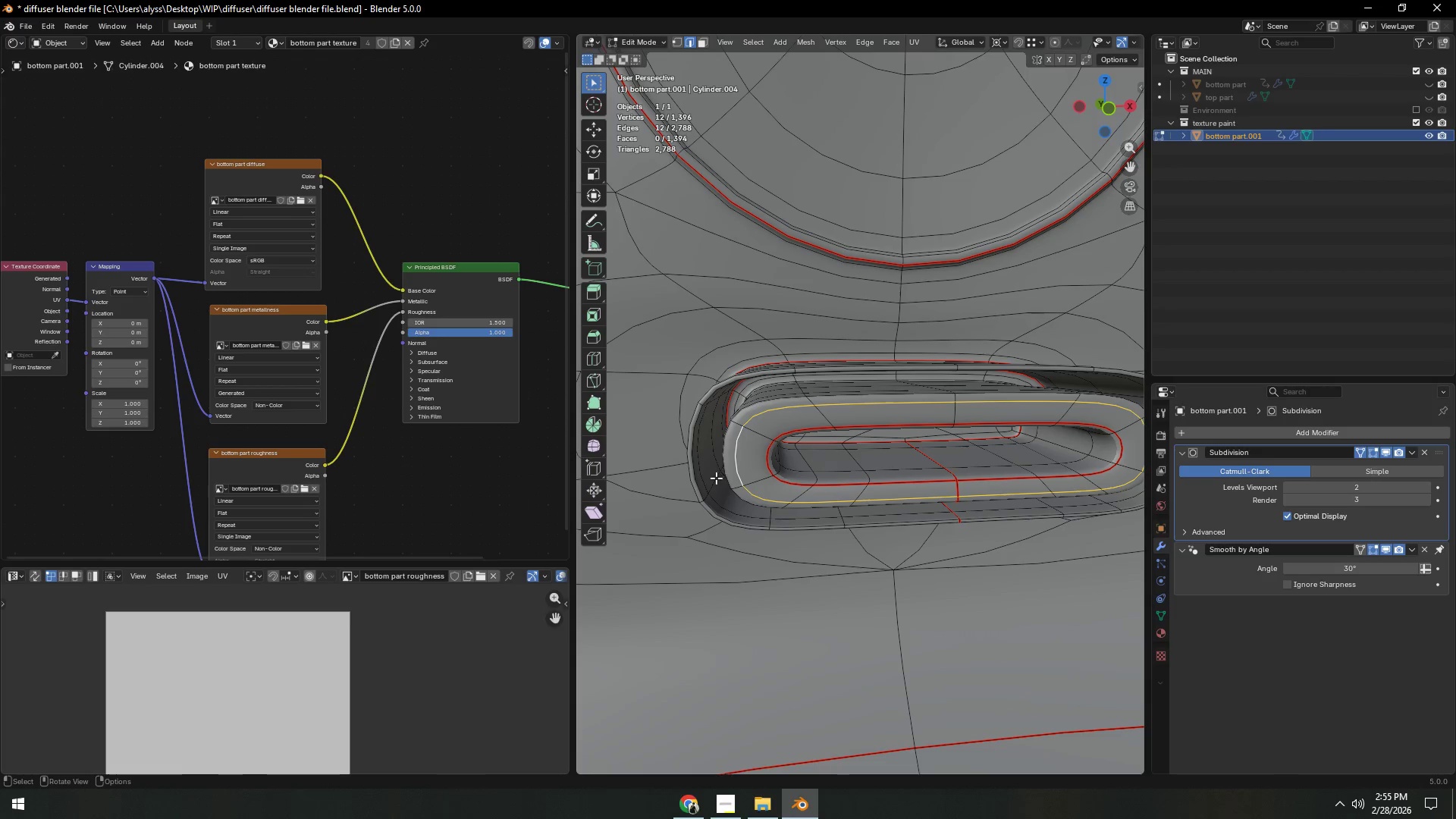 
hold_key(key=ShiftLeft, duration=2.44)
hold_key(key=AltLeft, duration=1.52)
left_click([698, 482])
 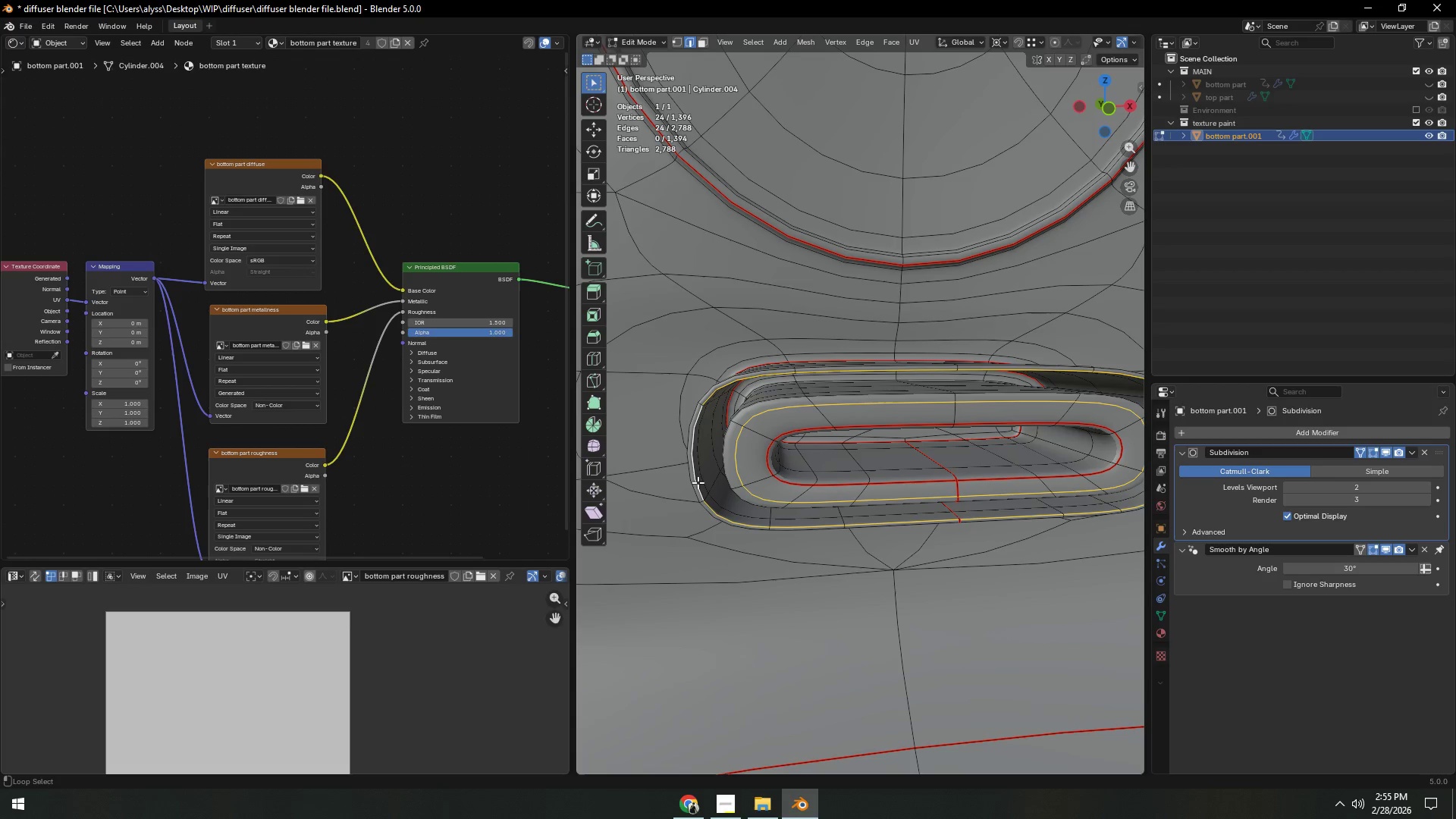 
hold_key(key=AltLeft, duration=0.42)
 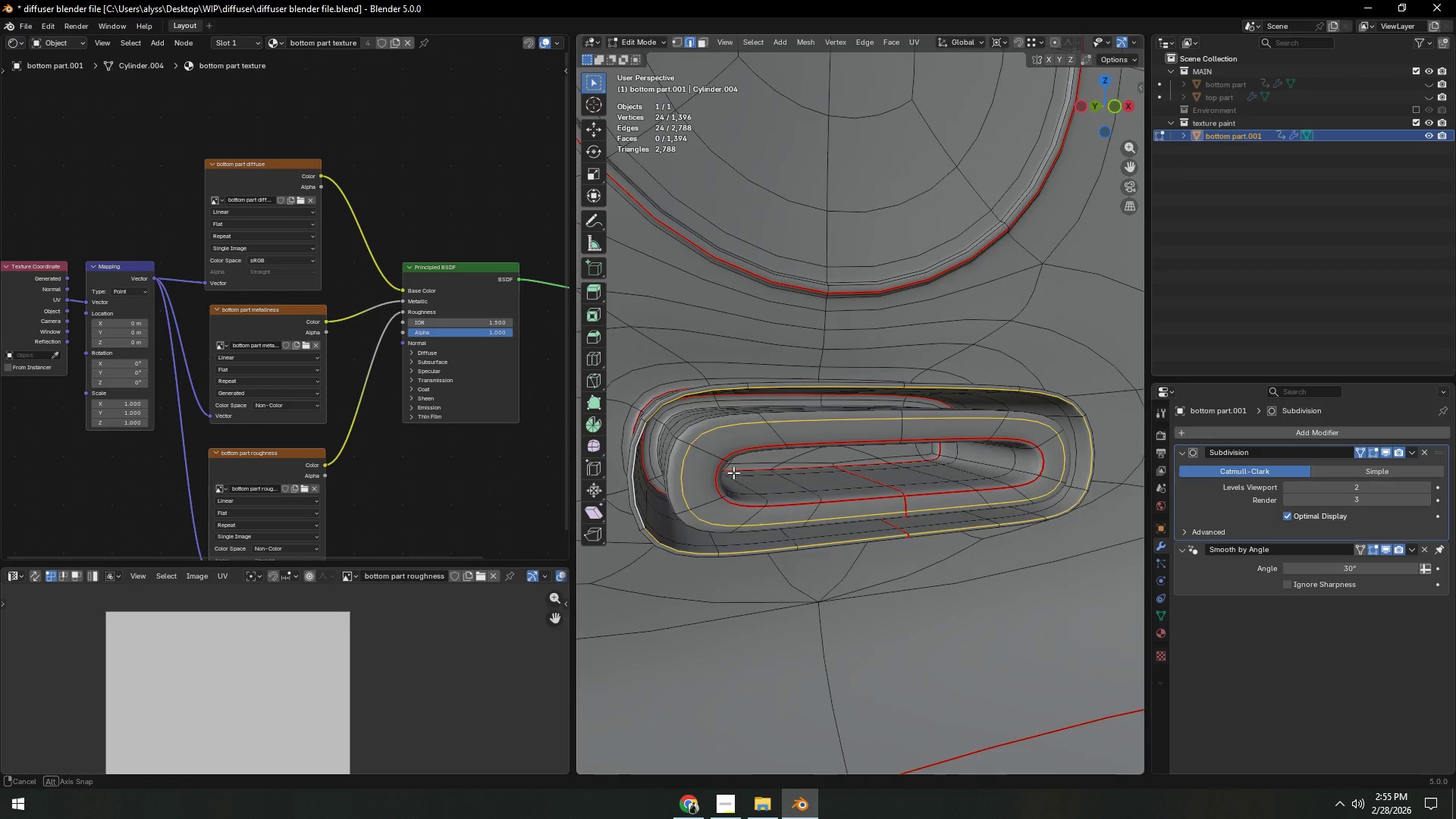 
scroll: coordinate [912, 472], scroll_direction: down, amount: 5.0
 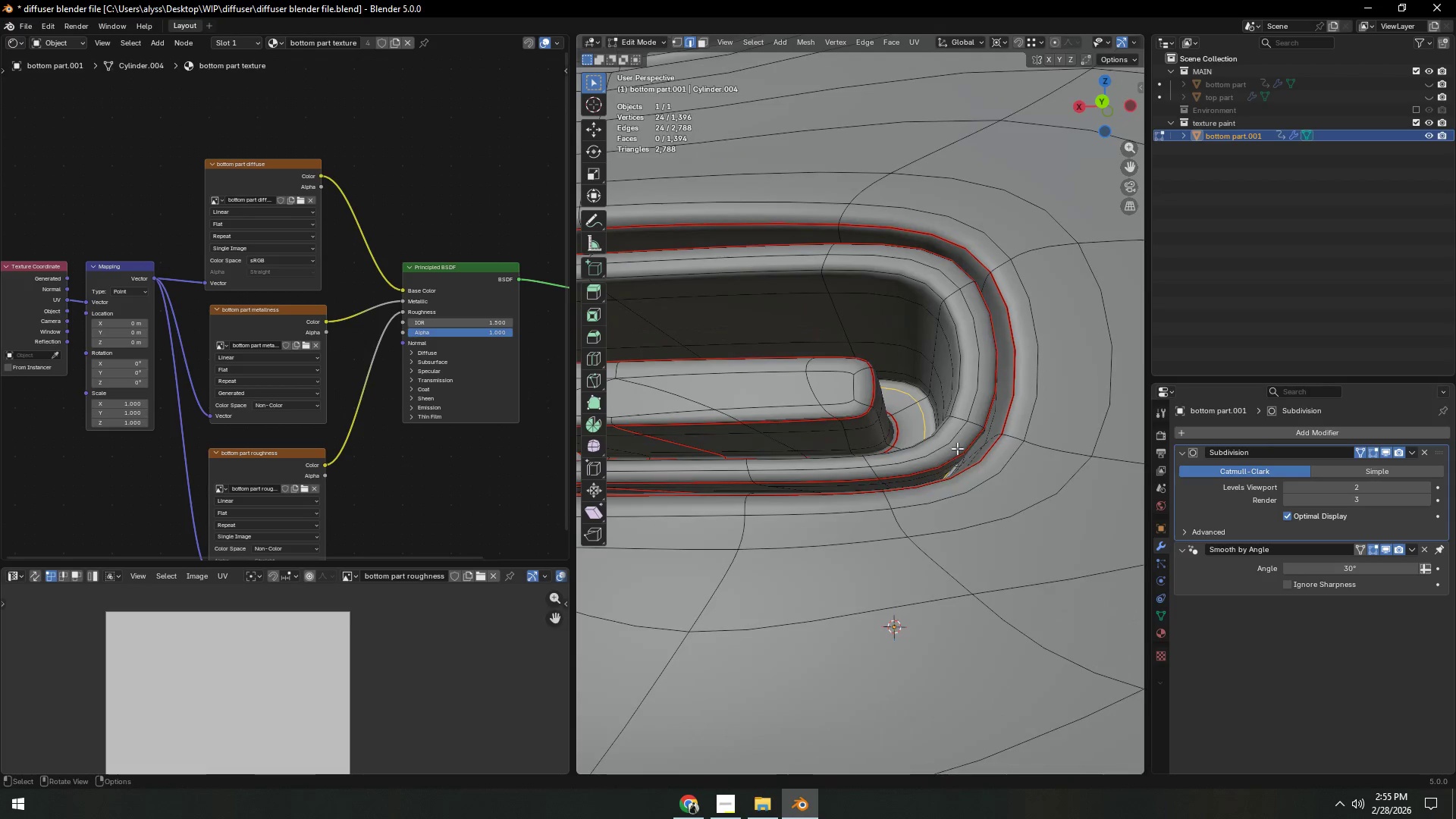 
hold_key(key=AltLeft, duration=0.44)
left_click([948, 447])
 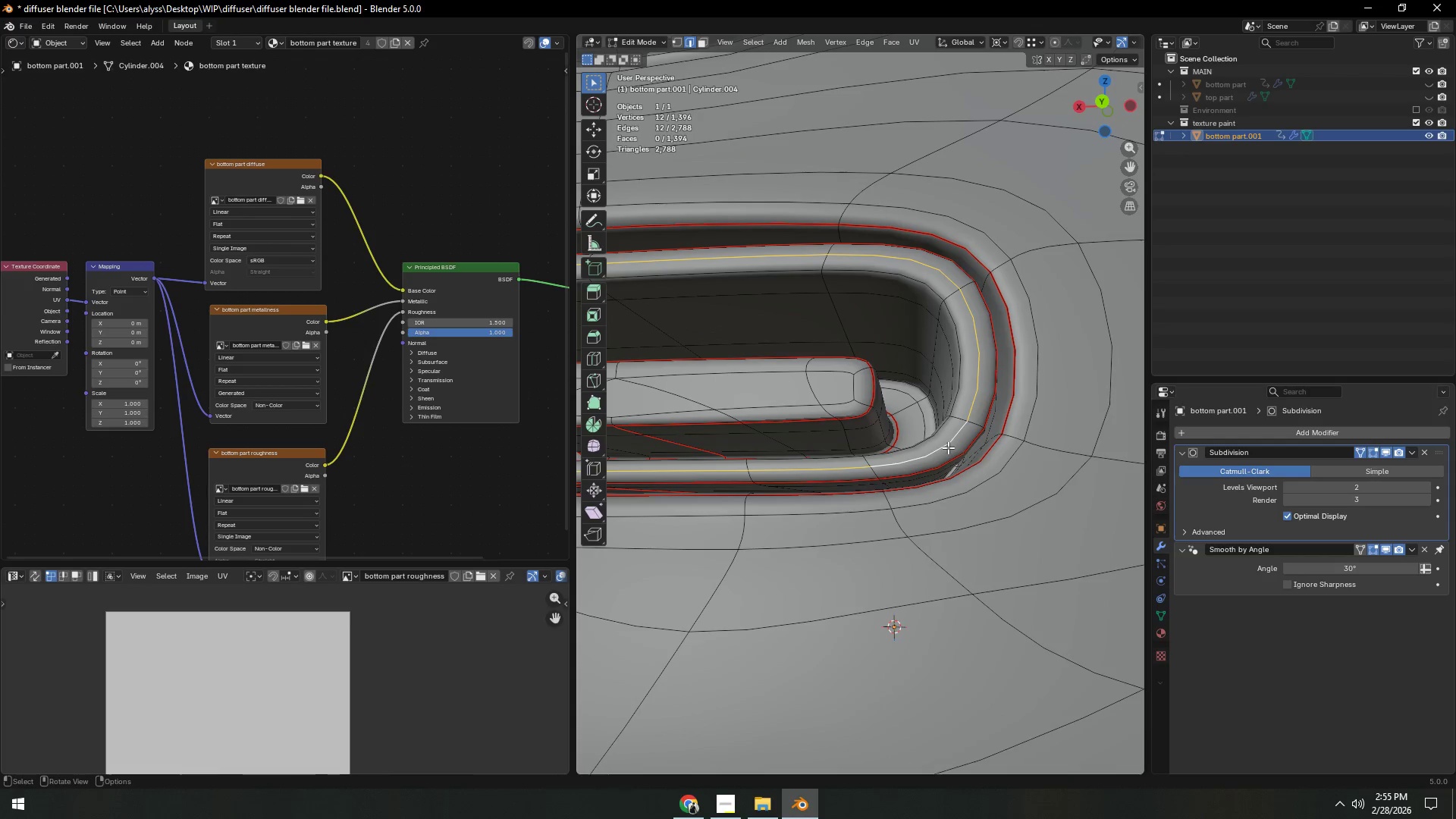 
 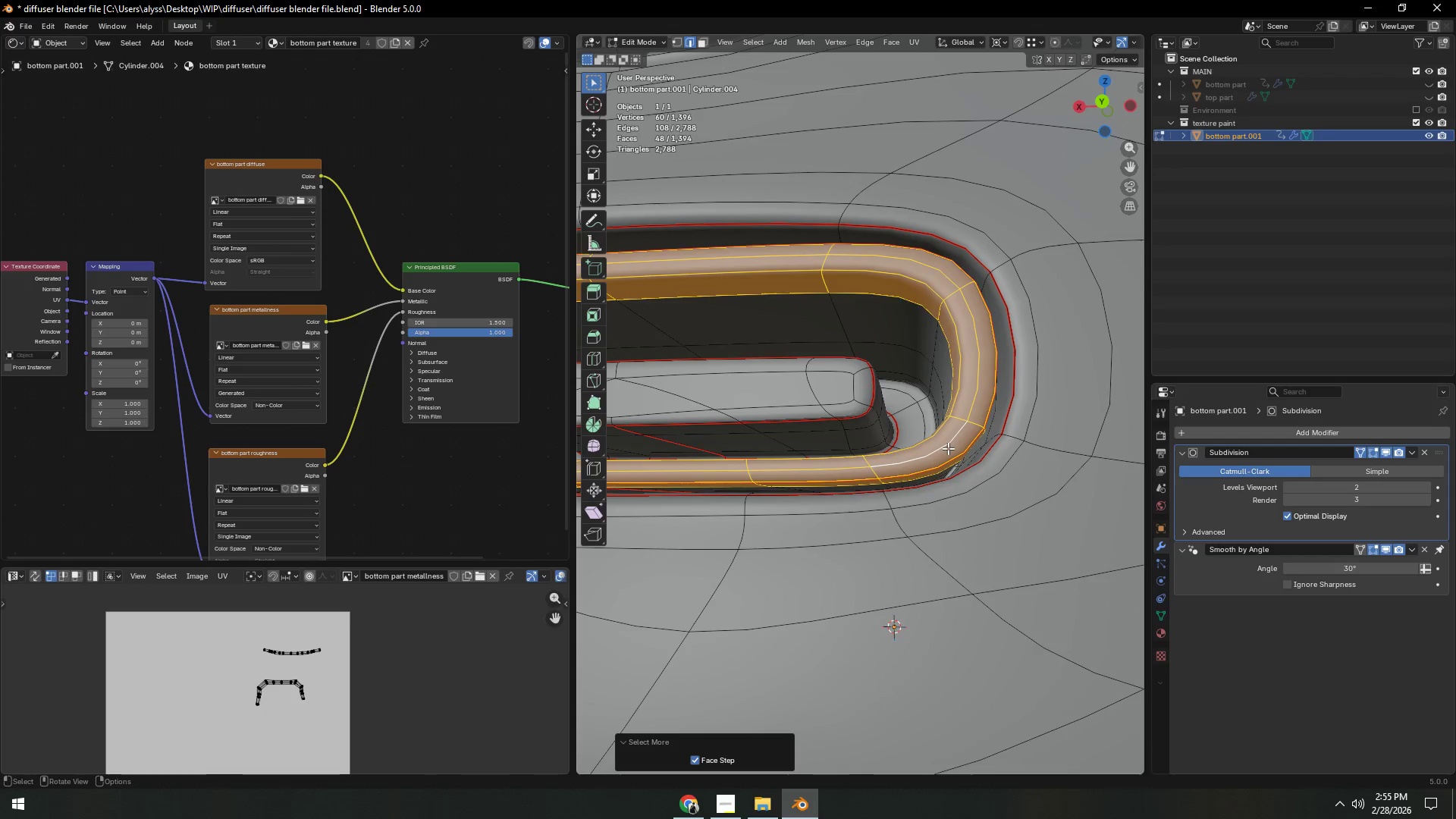 
triple_click([948, 448])
 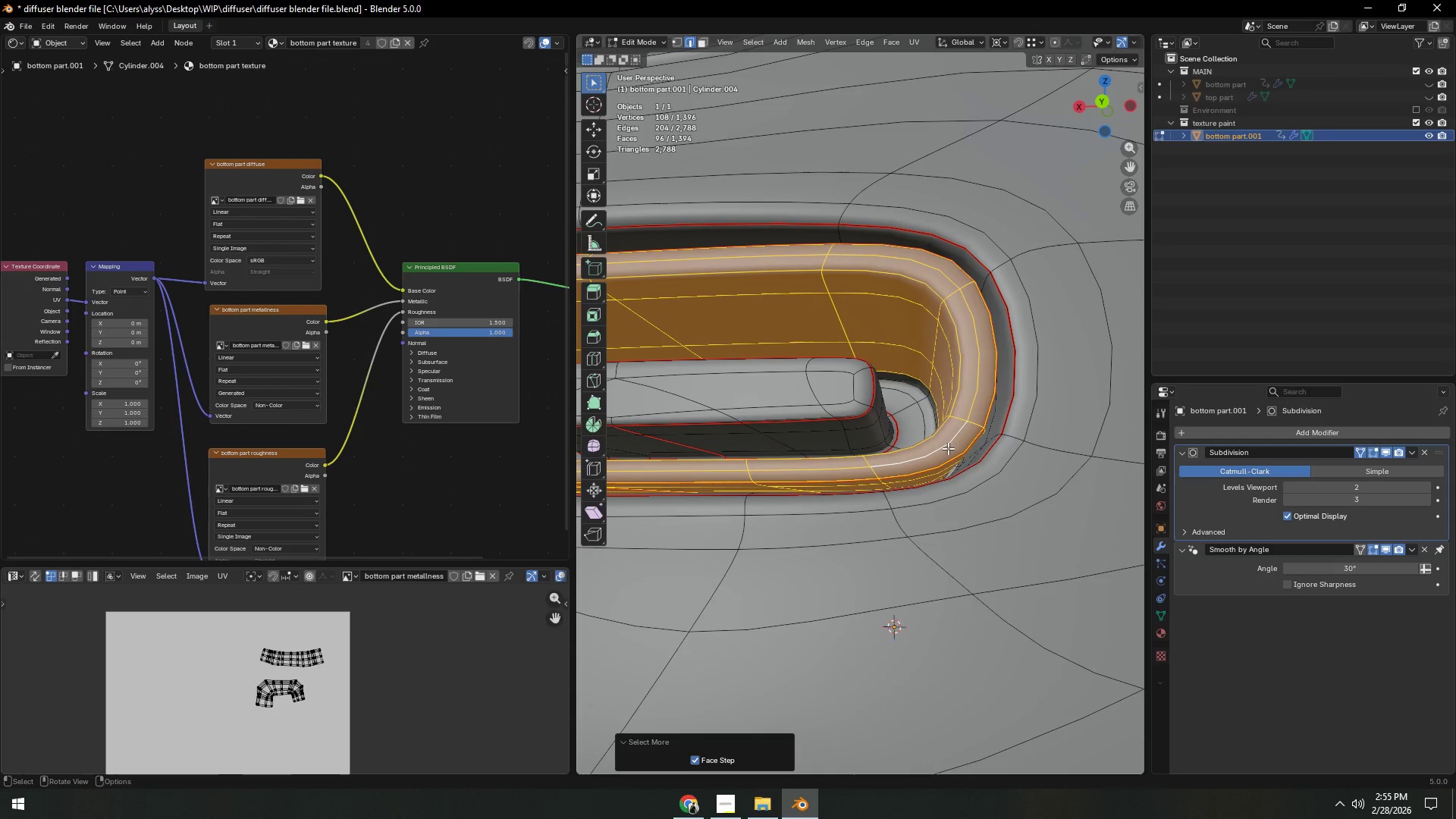 
triple_click([948, 448])
 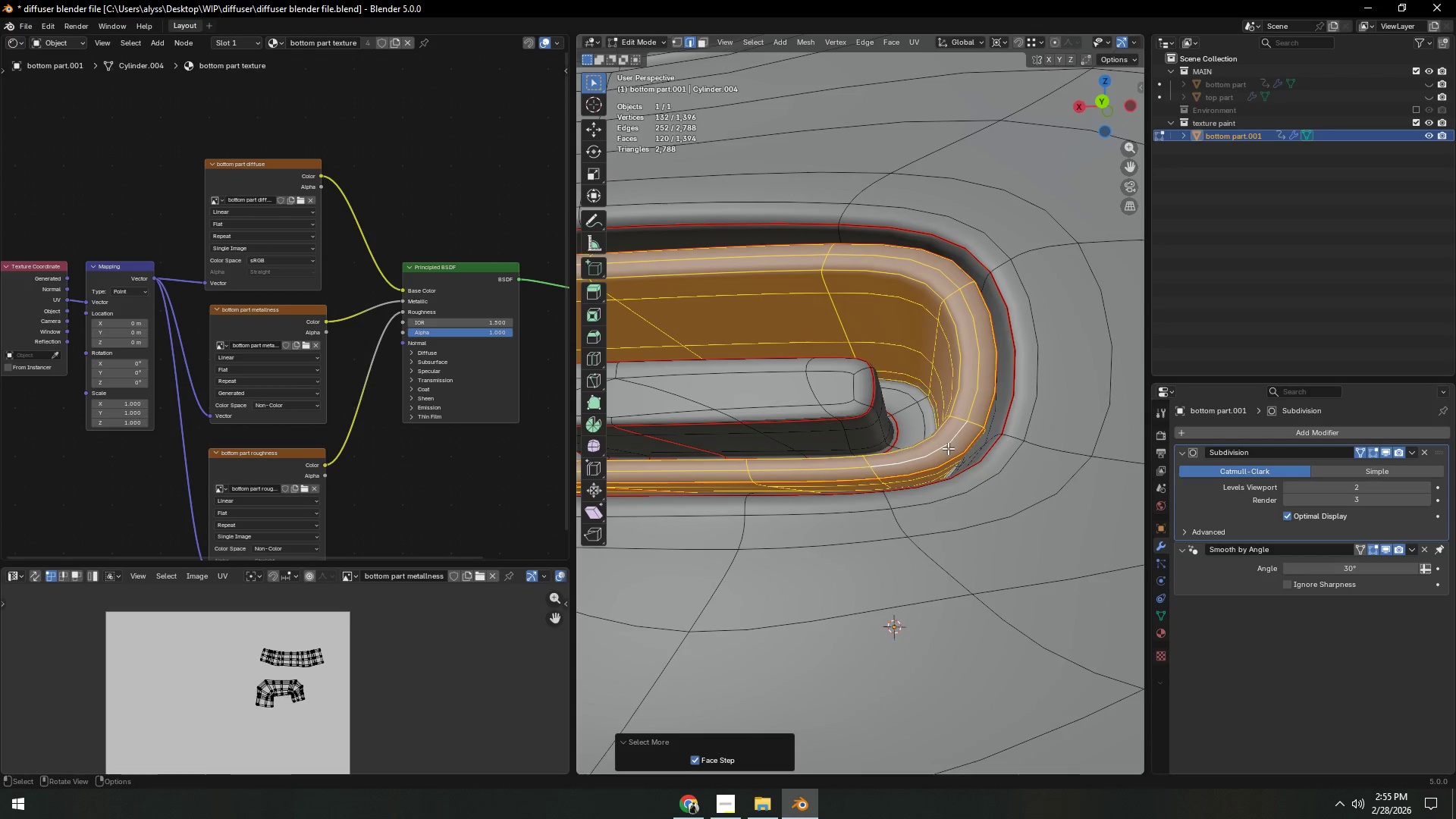 
triple_click([948, 448])
 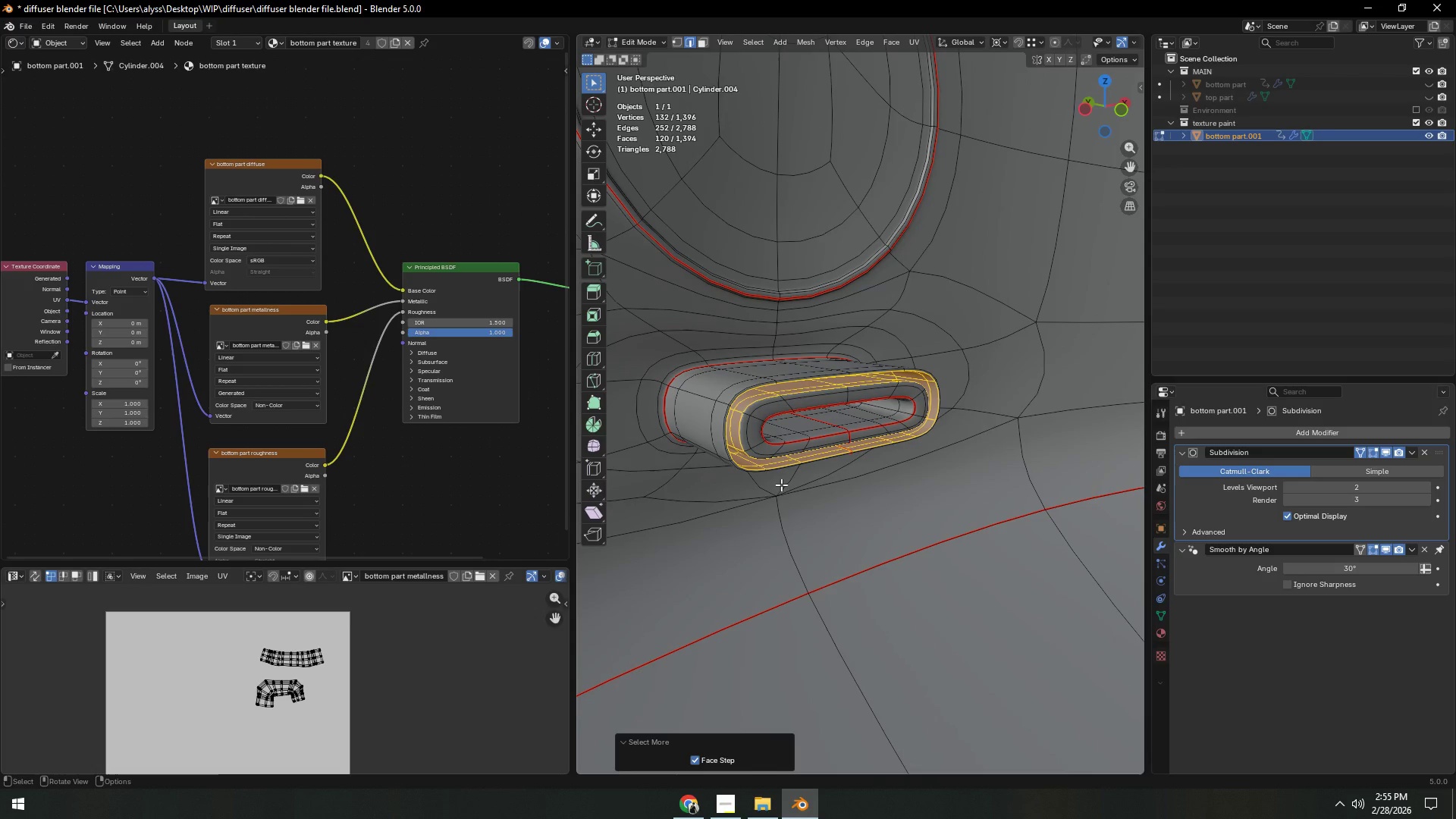 
 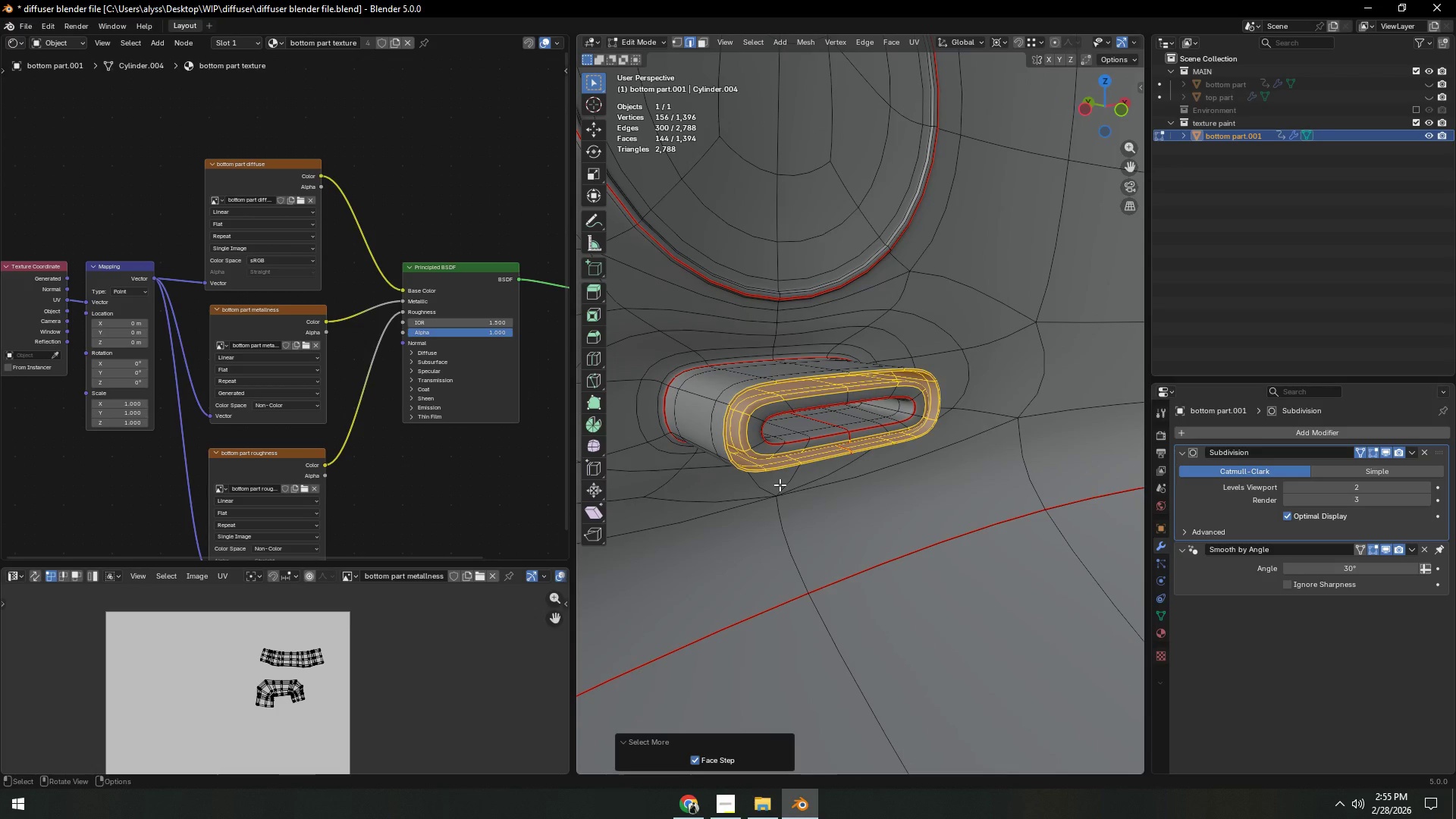 
scroll: coordinate [986, 475], scroll_direction: down, amount: 2.0
 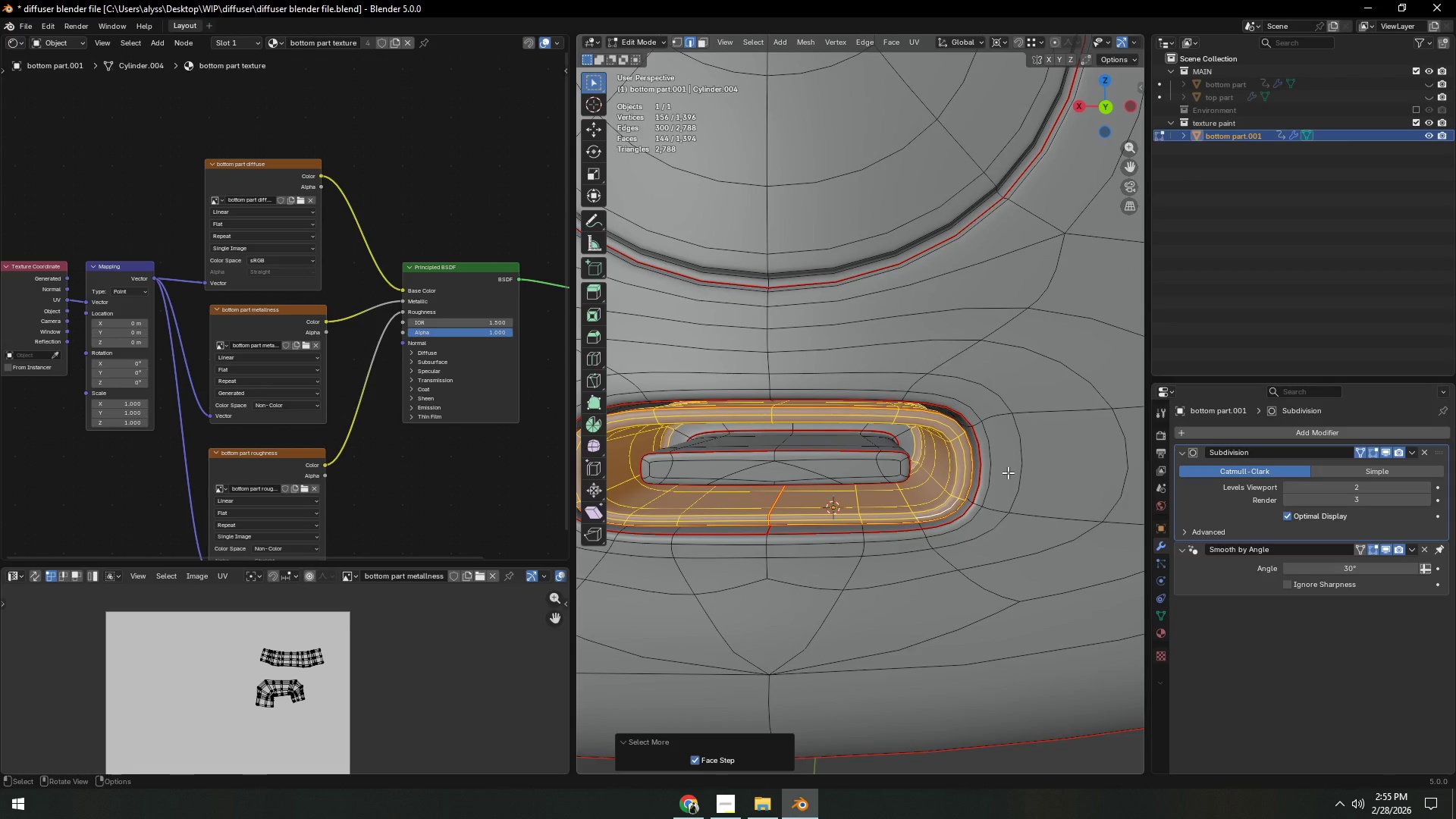 
key(P)
 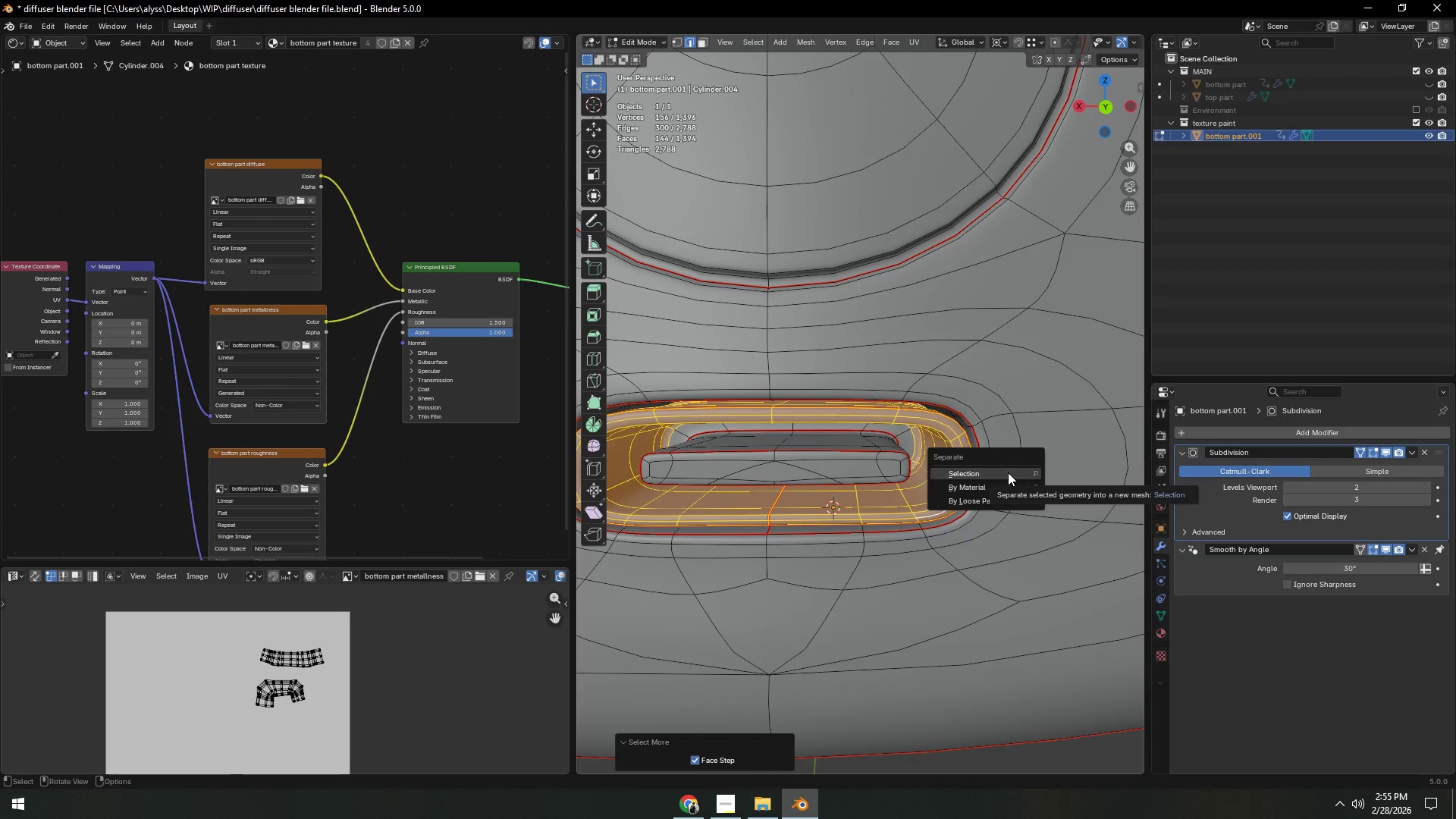 
left_click([1008, 472])
 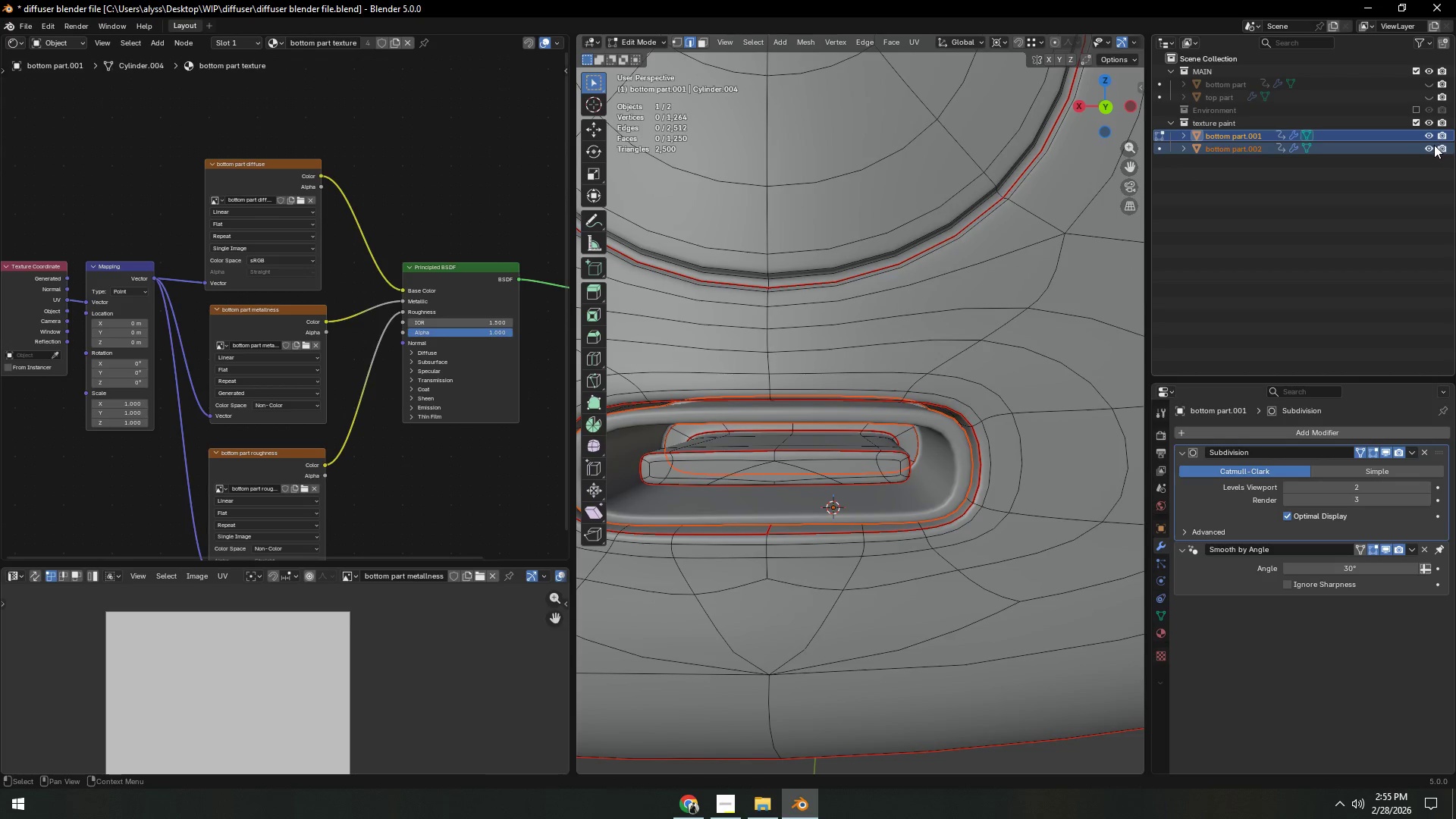 
left_click([1429, 146])
 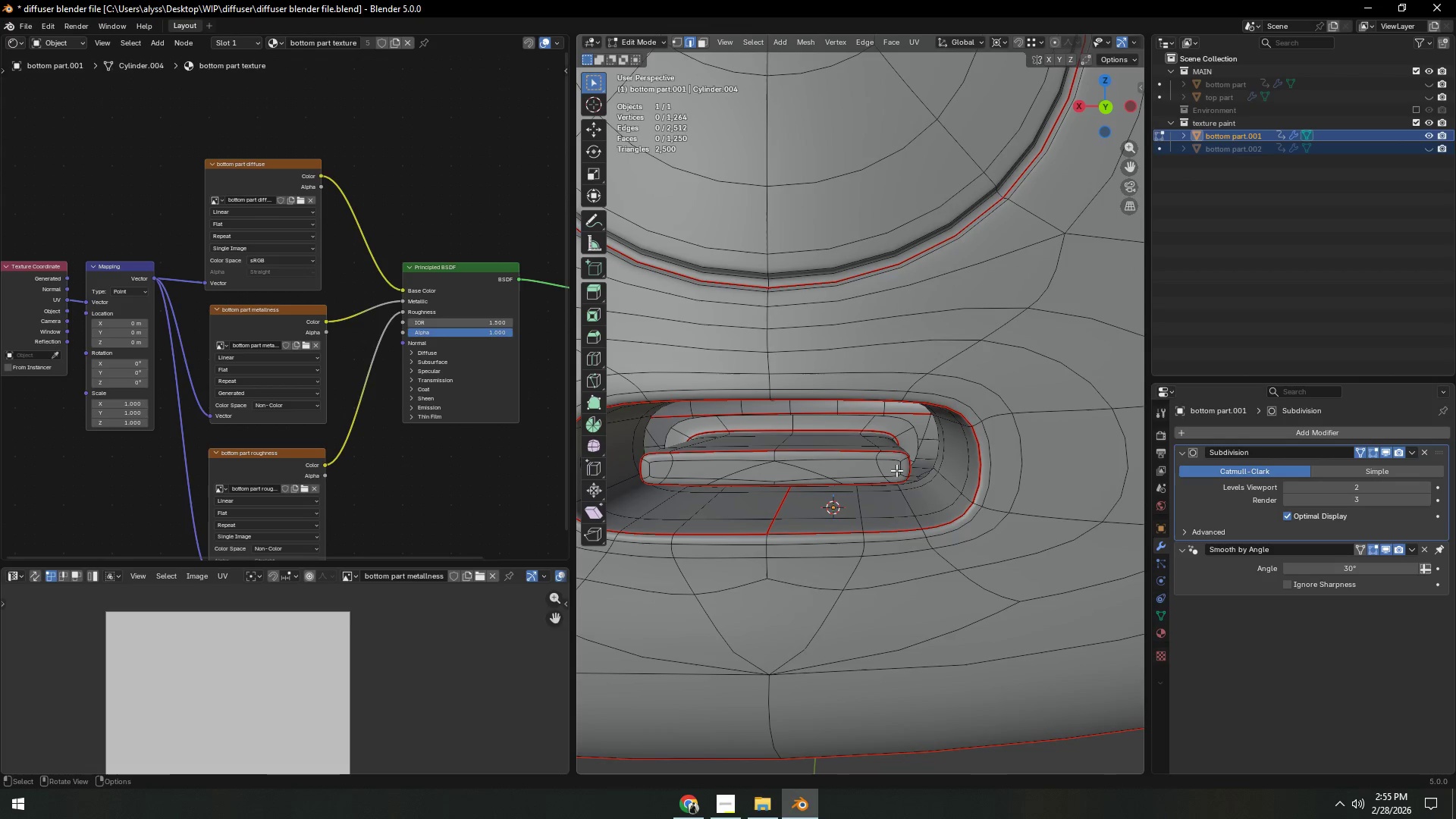 
left_click([895, 470])
 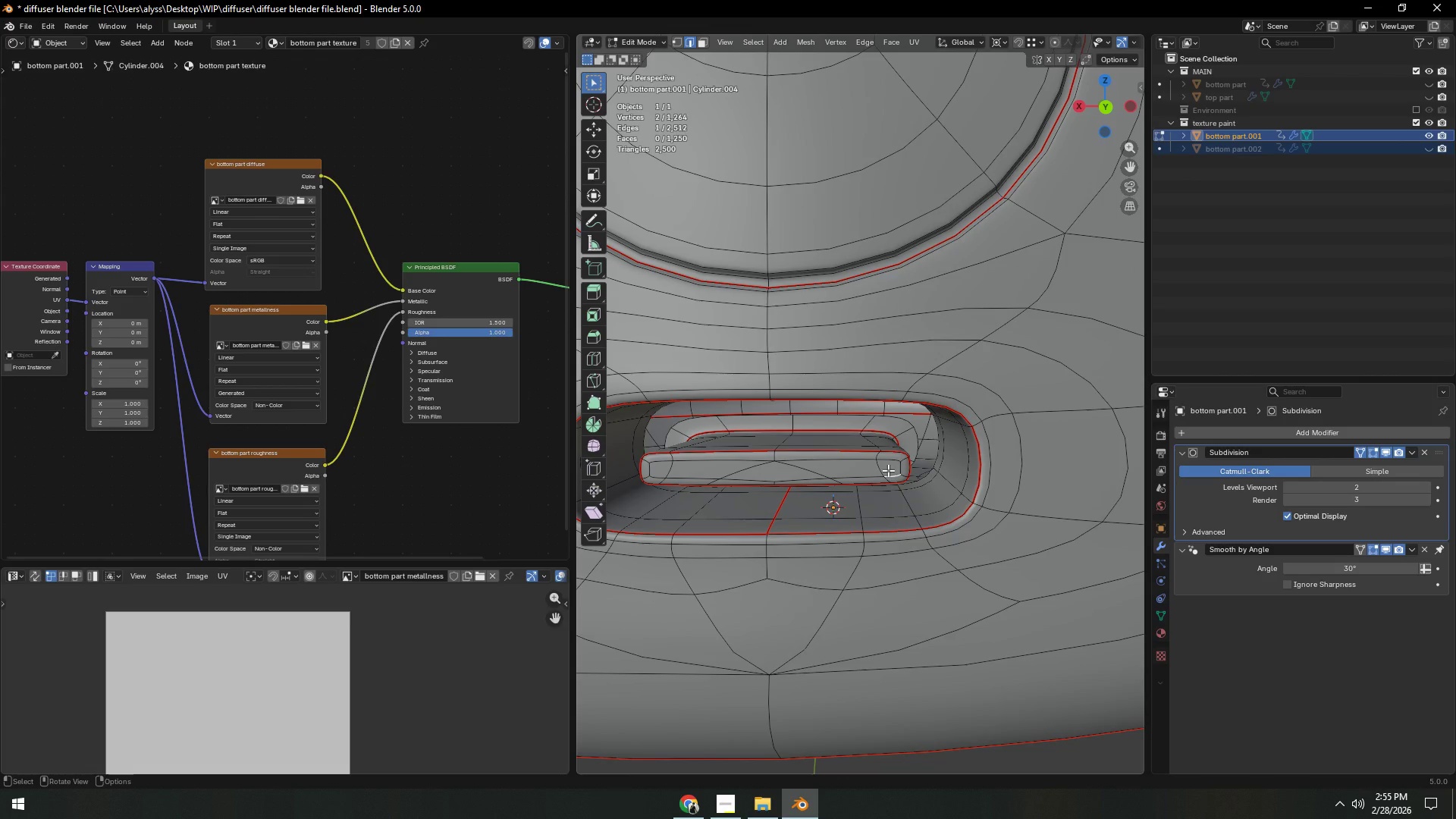 
type(lp)
 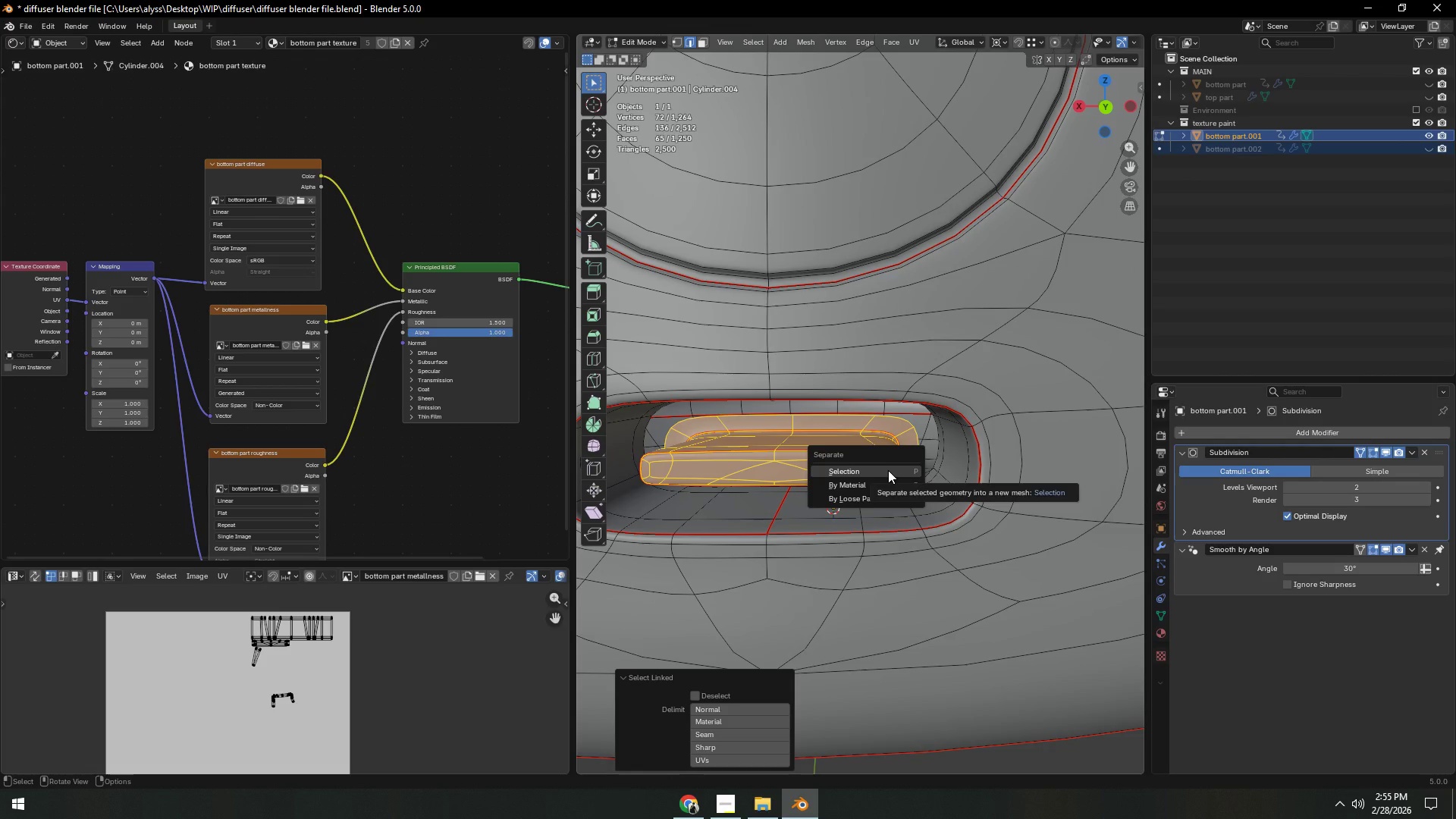 
left_click([888, 470])
 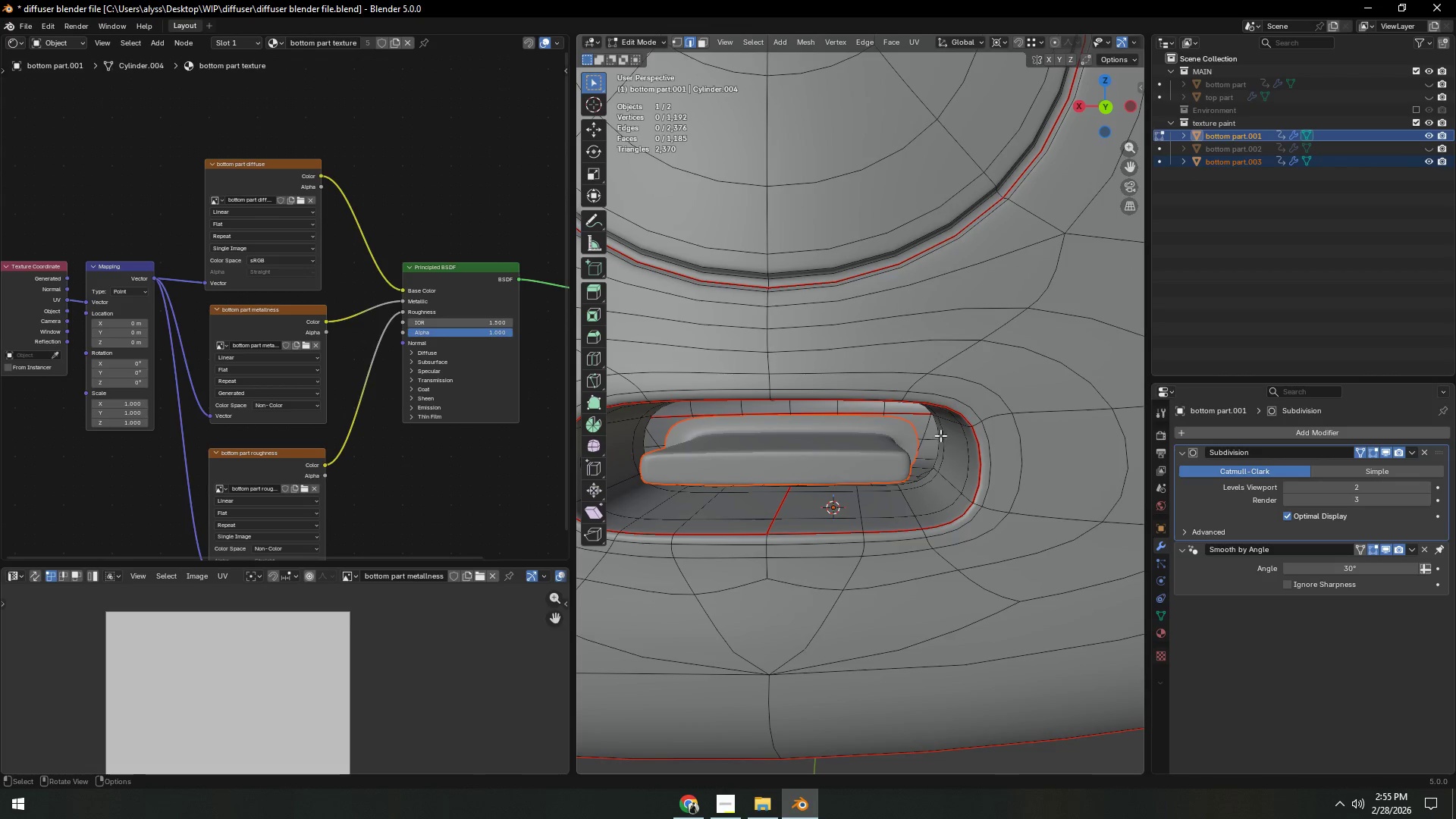 
key(Control+S)
 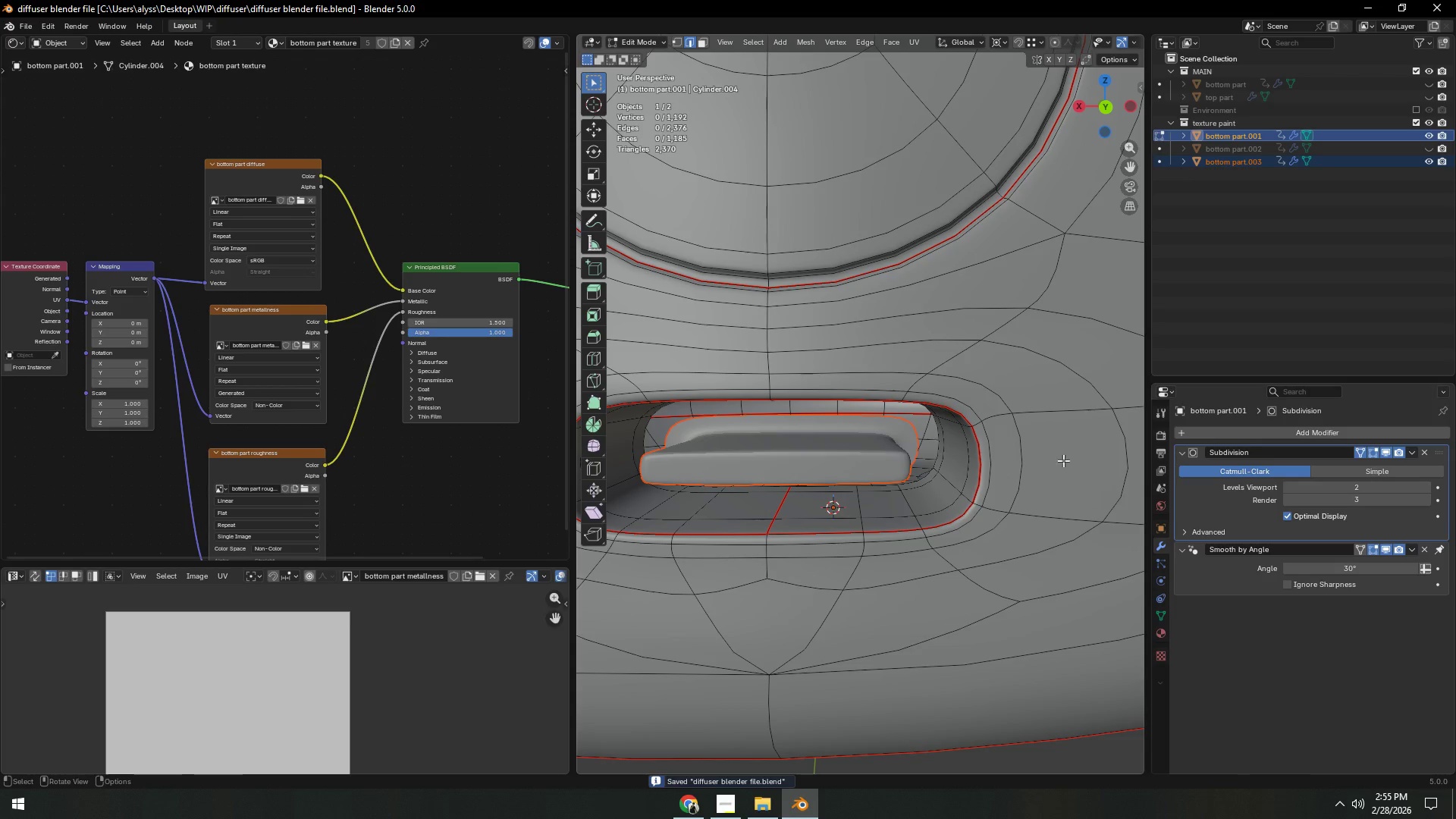 
left_click([1429, 159])
 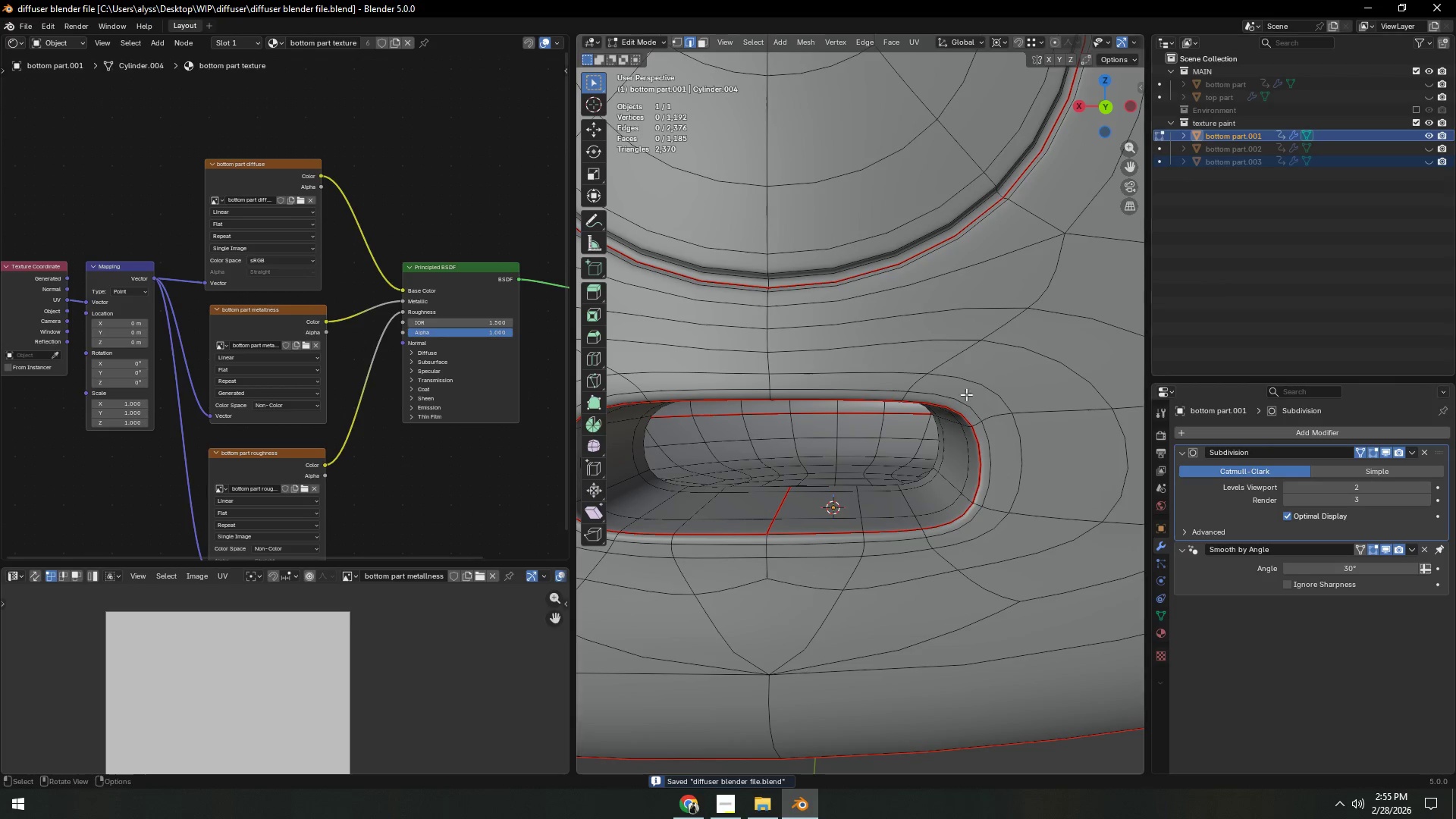 
scroll: coordinate [911, 378], scroll_direction: down, amount: 9.0
 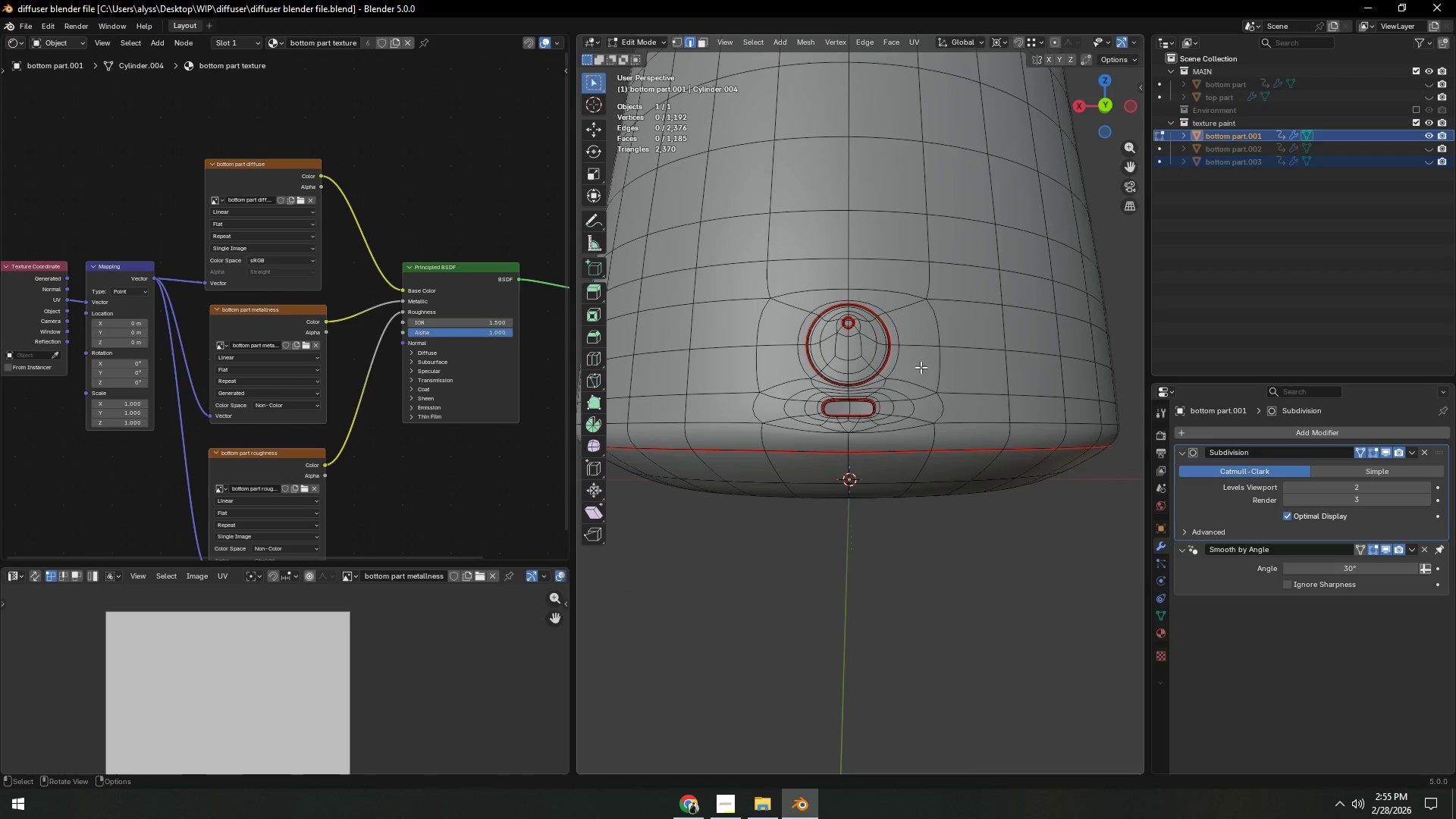 
key(Tab)
 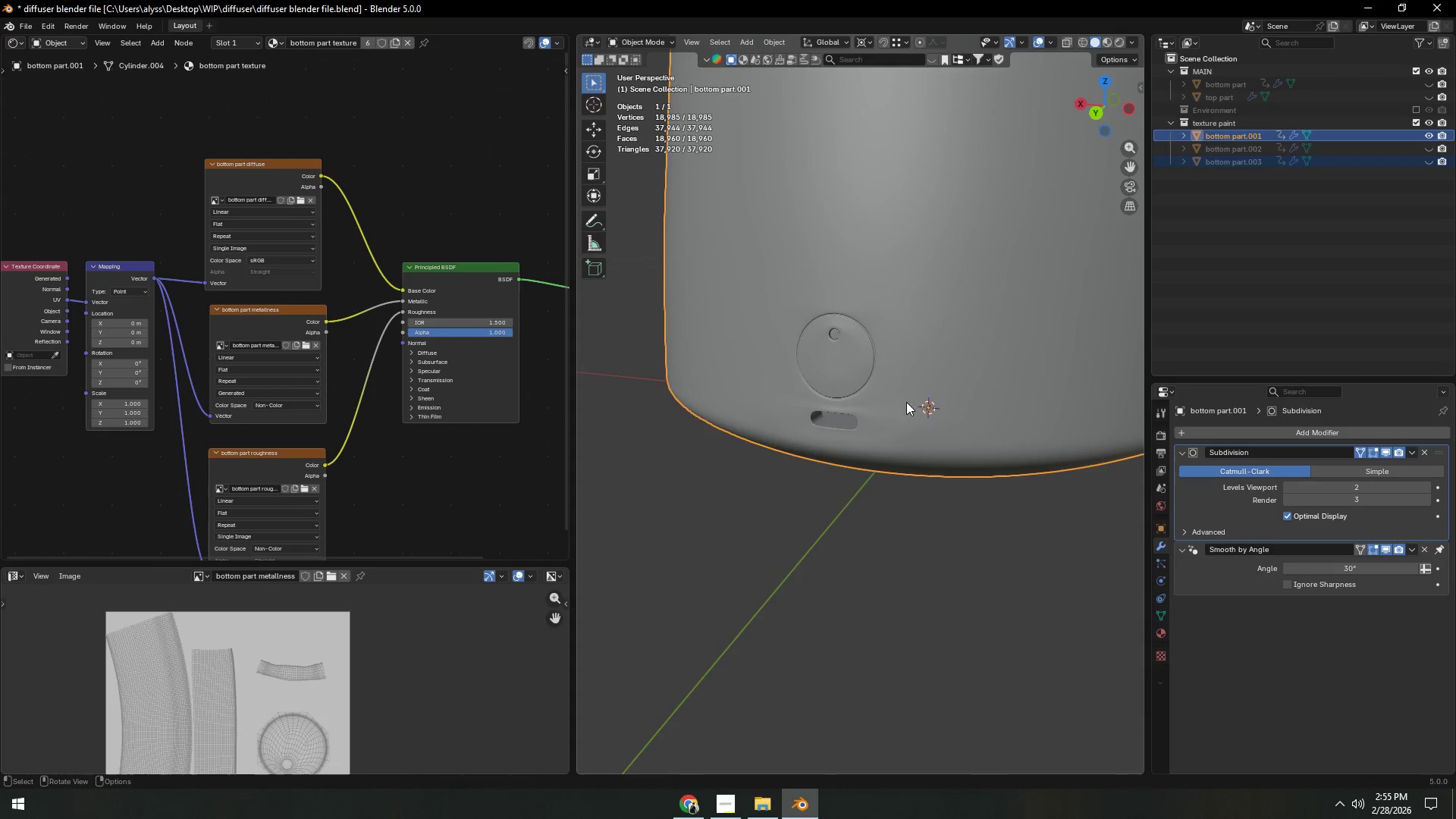 
key(Control+S)
 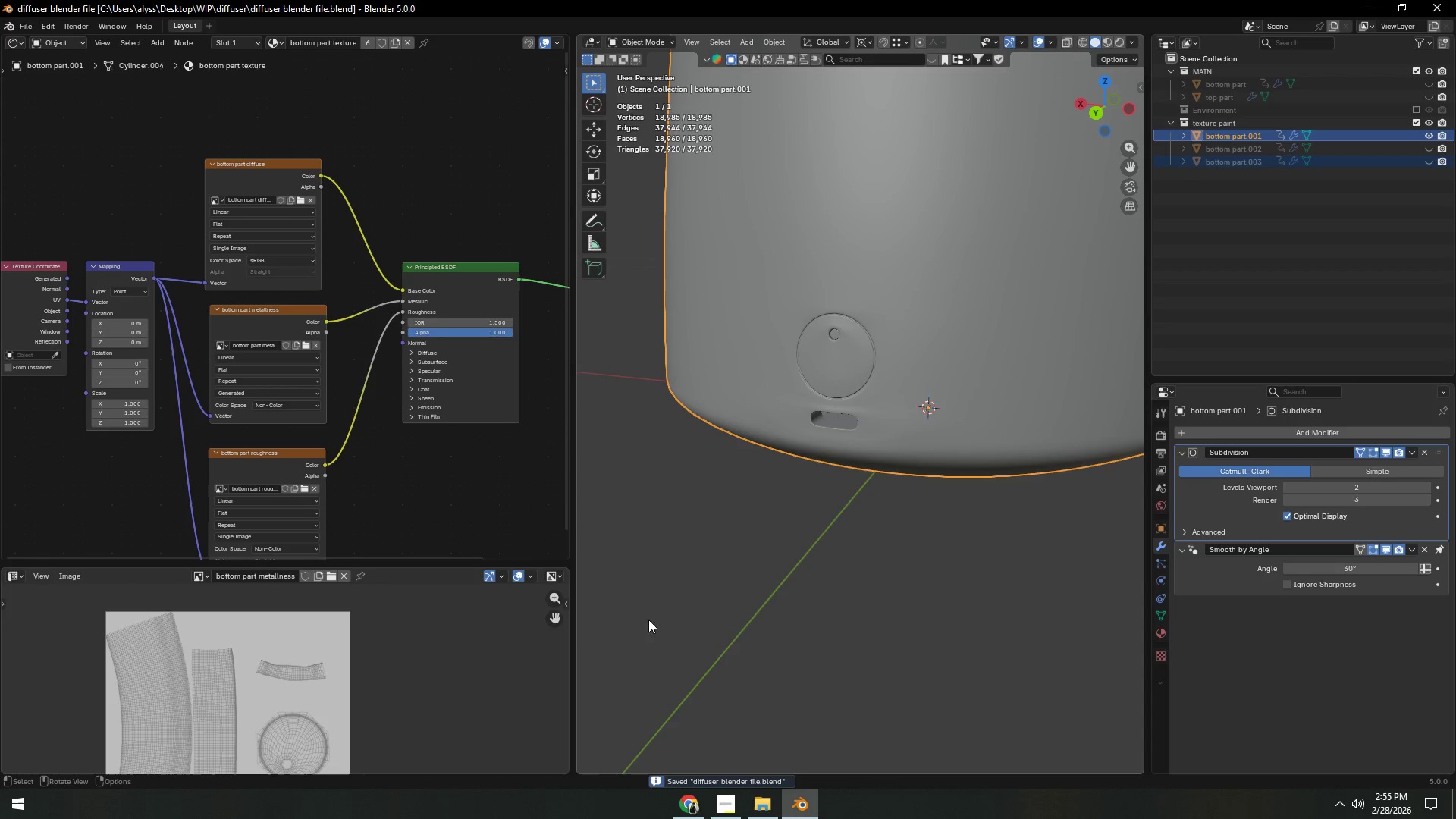 
scroll: coordinate [439, 666], scroll_direction: down, amount: 4.0
 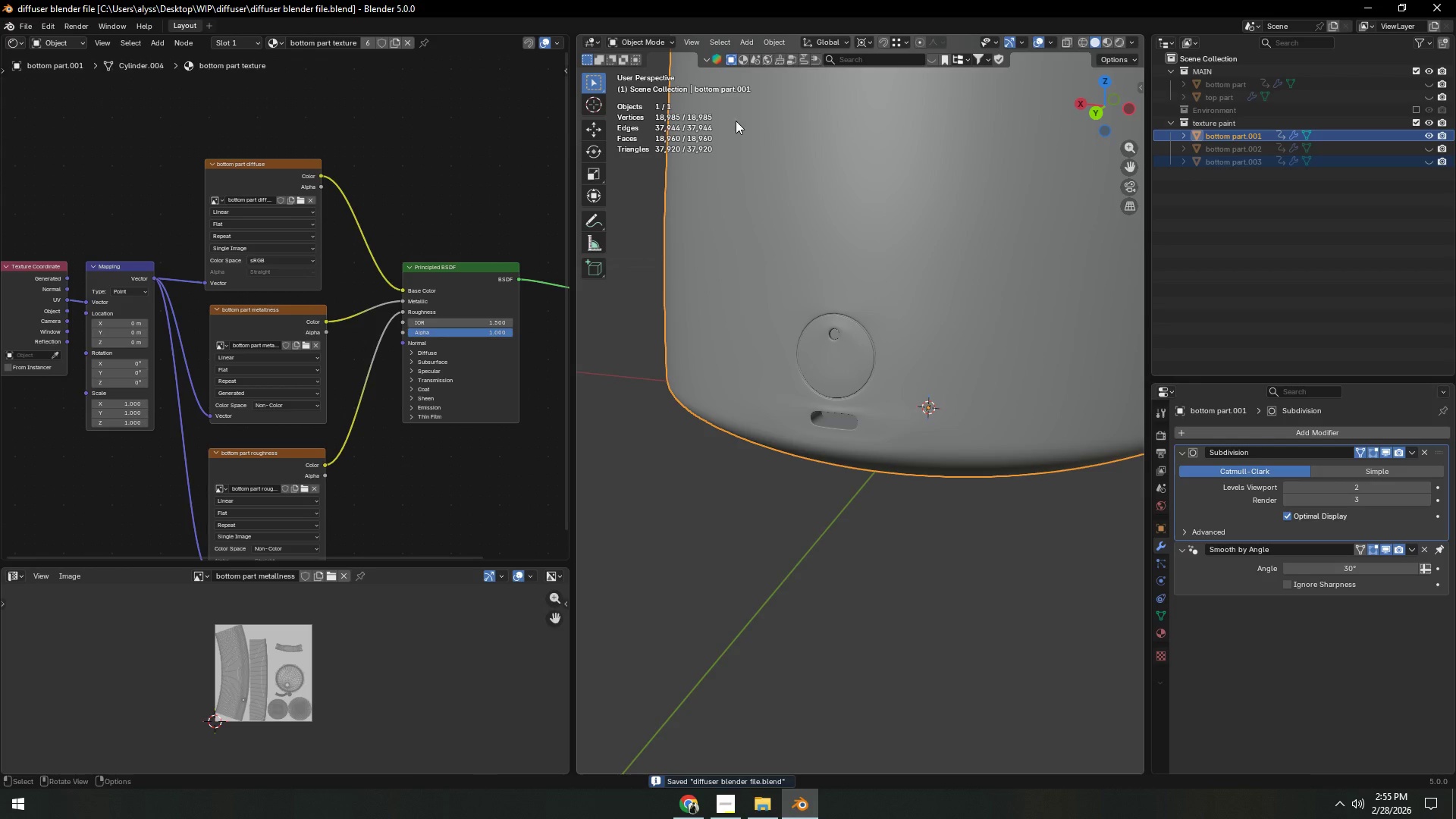 
left_click([660, 37])
 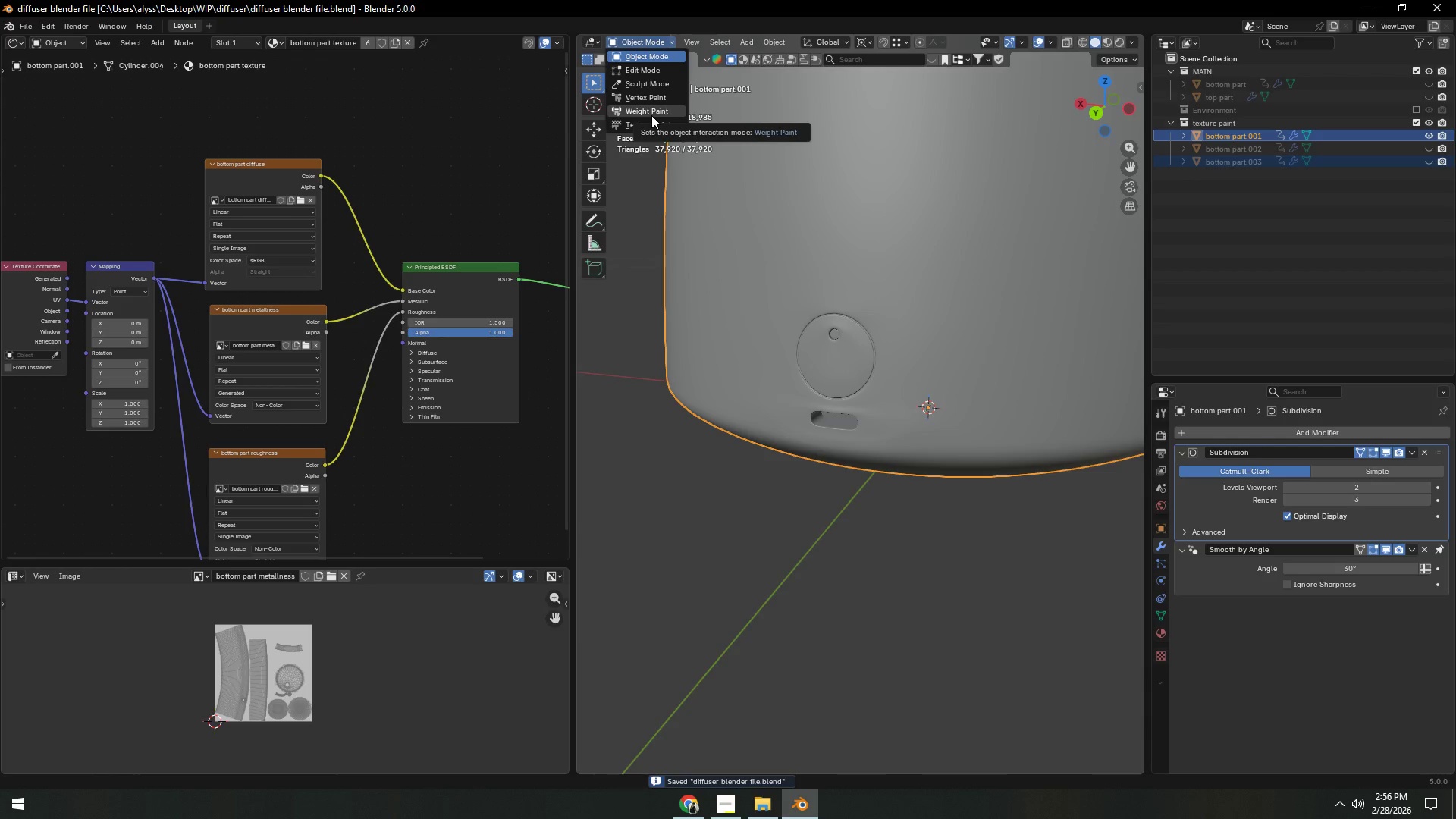 
left_click([654, 126])
 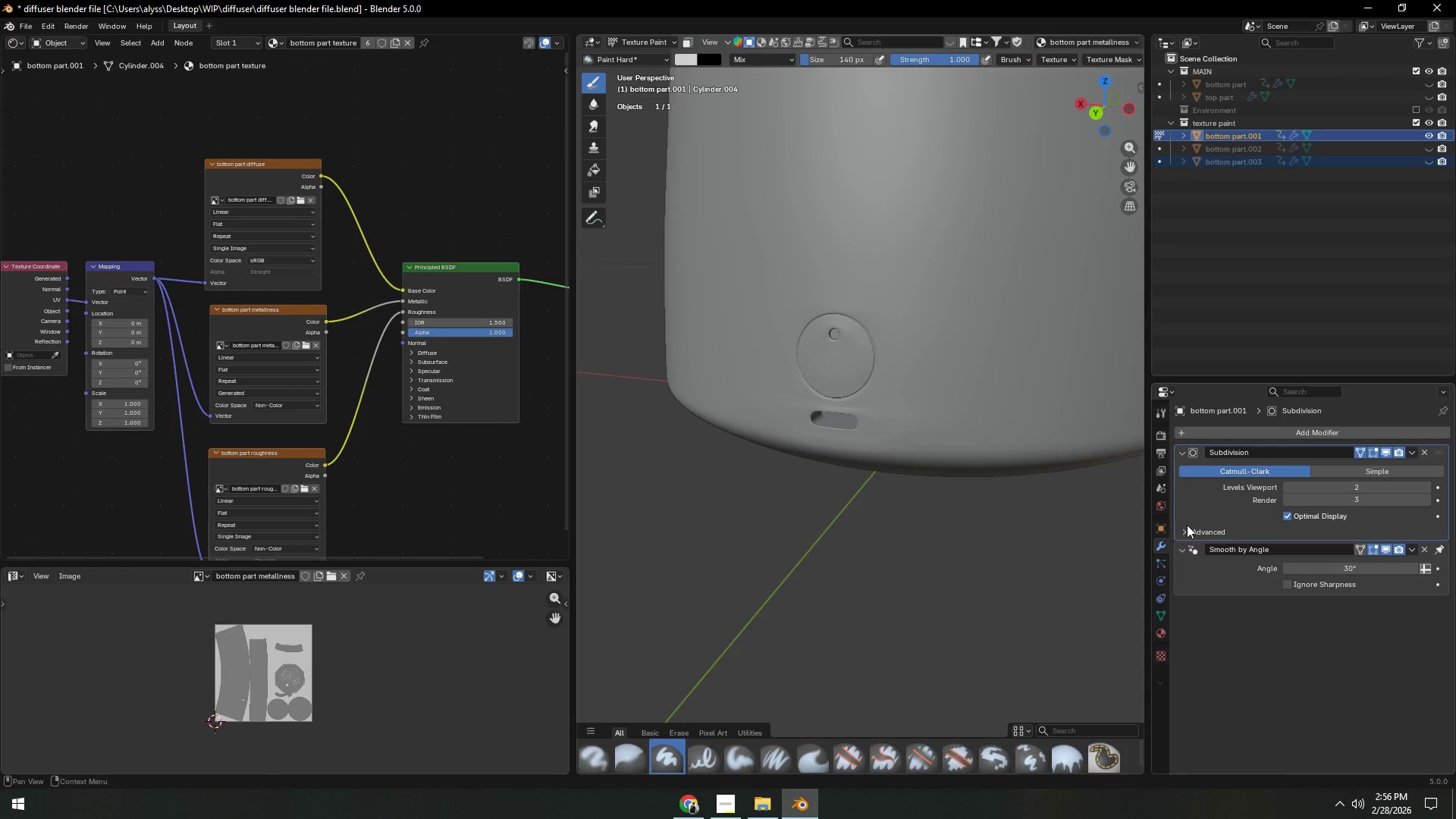 
left_click([1161, 415])
 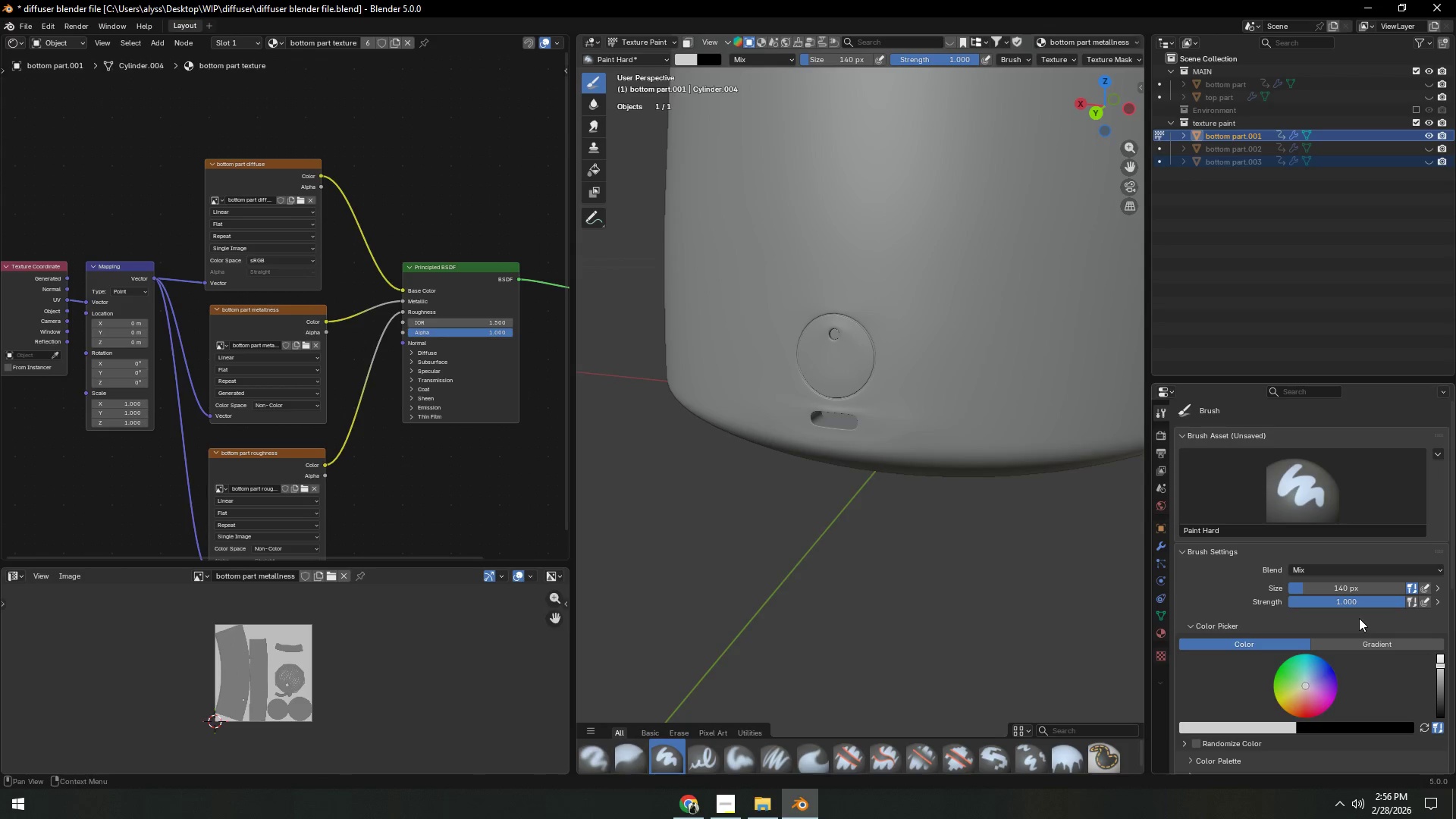 
mouse_move([1345, 639])
 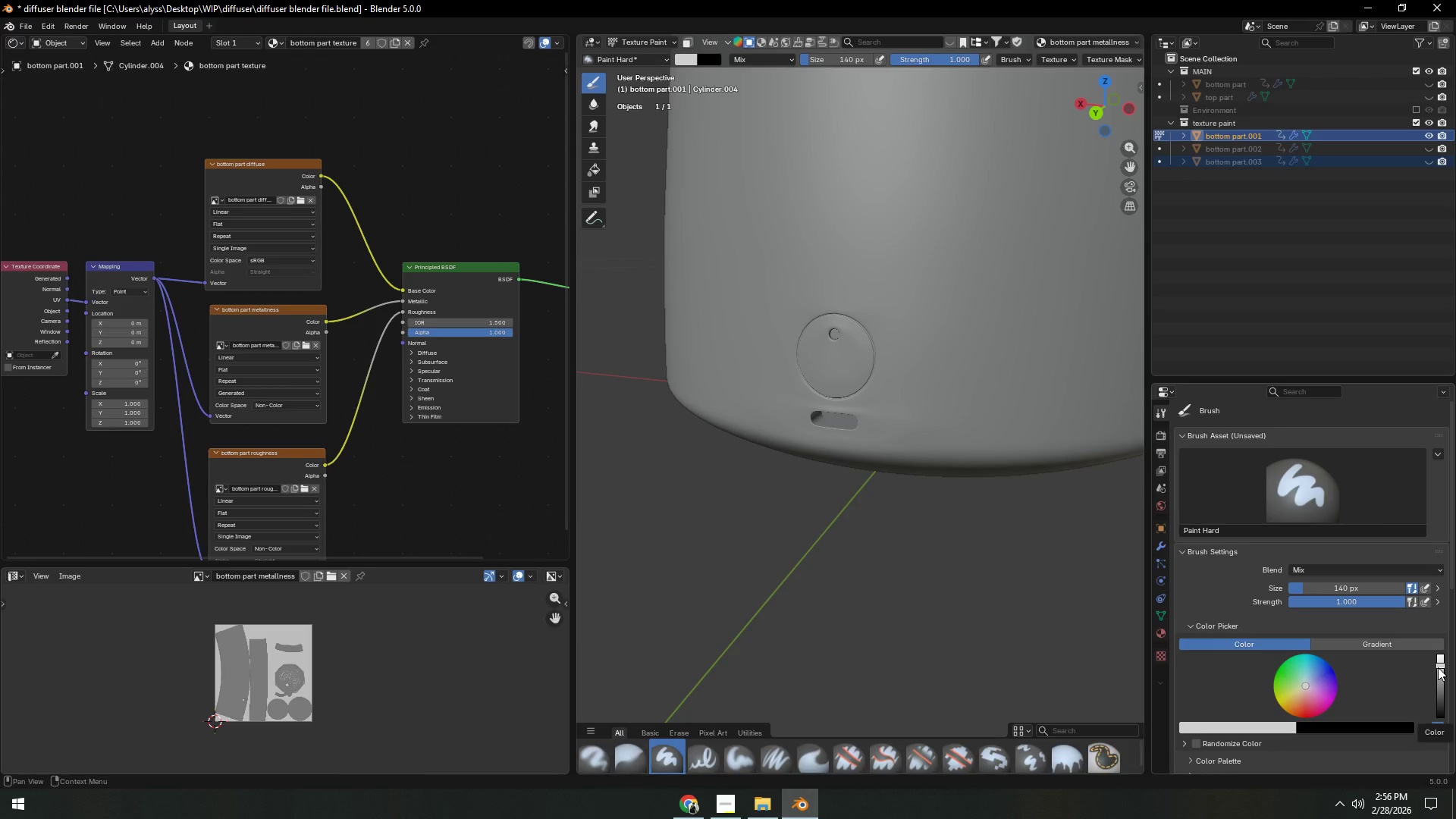 
left_click_drag(start_coordinate=[1438, 667], to_coordinate=[1443, 660])
 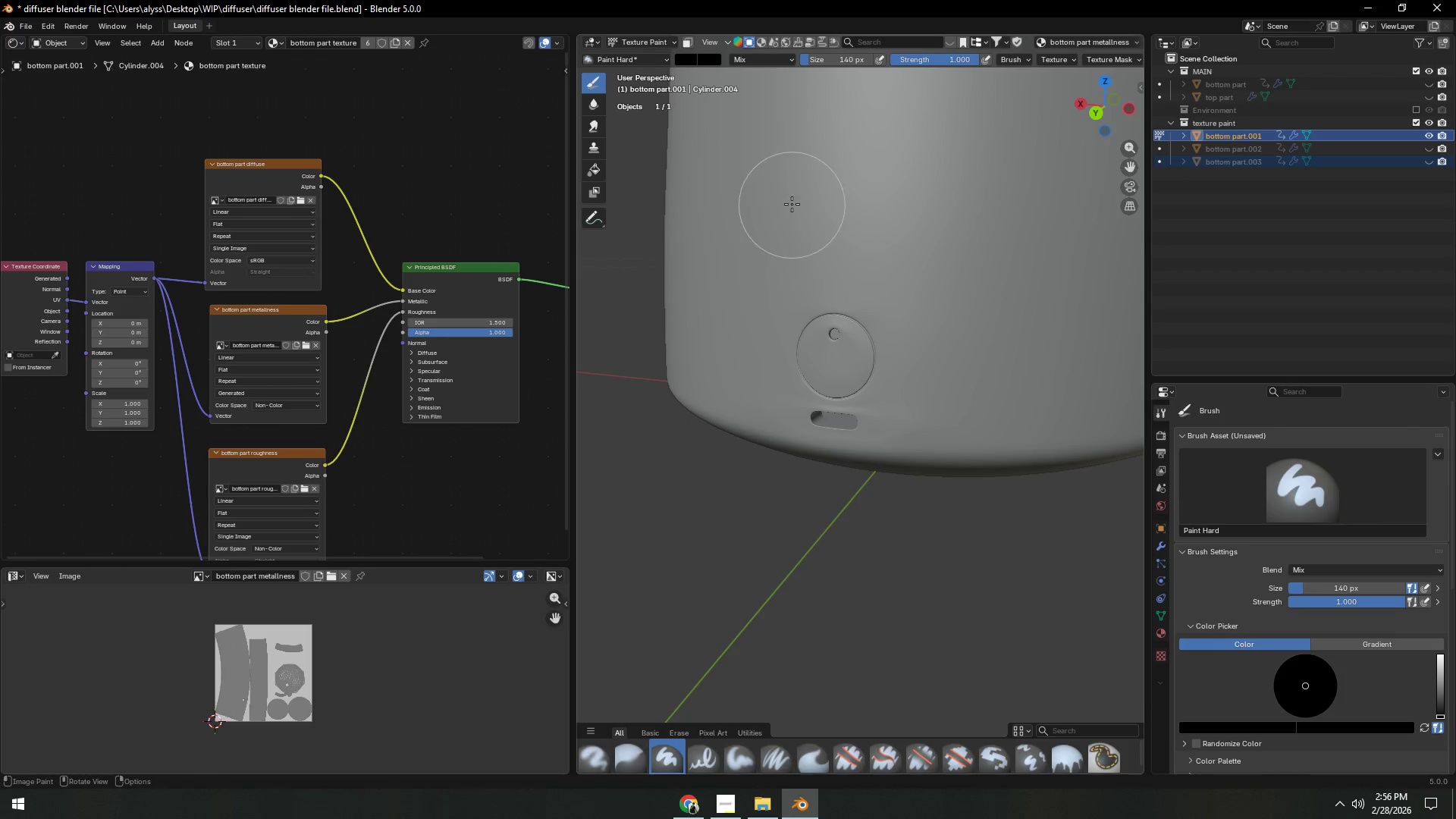 
scroll: coordinate [857, 265], scroll_direction: down, amount: 5.0
 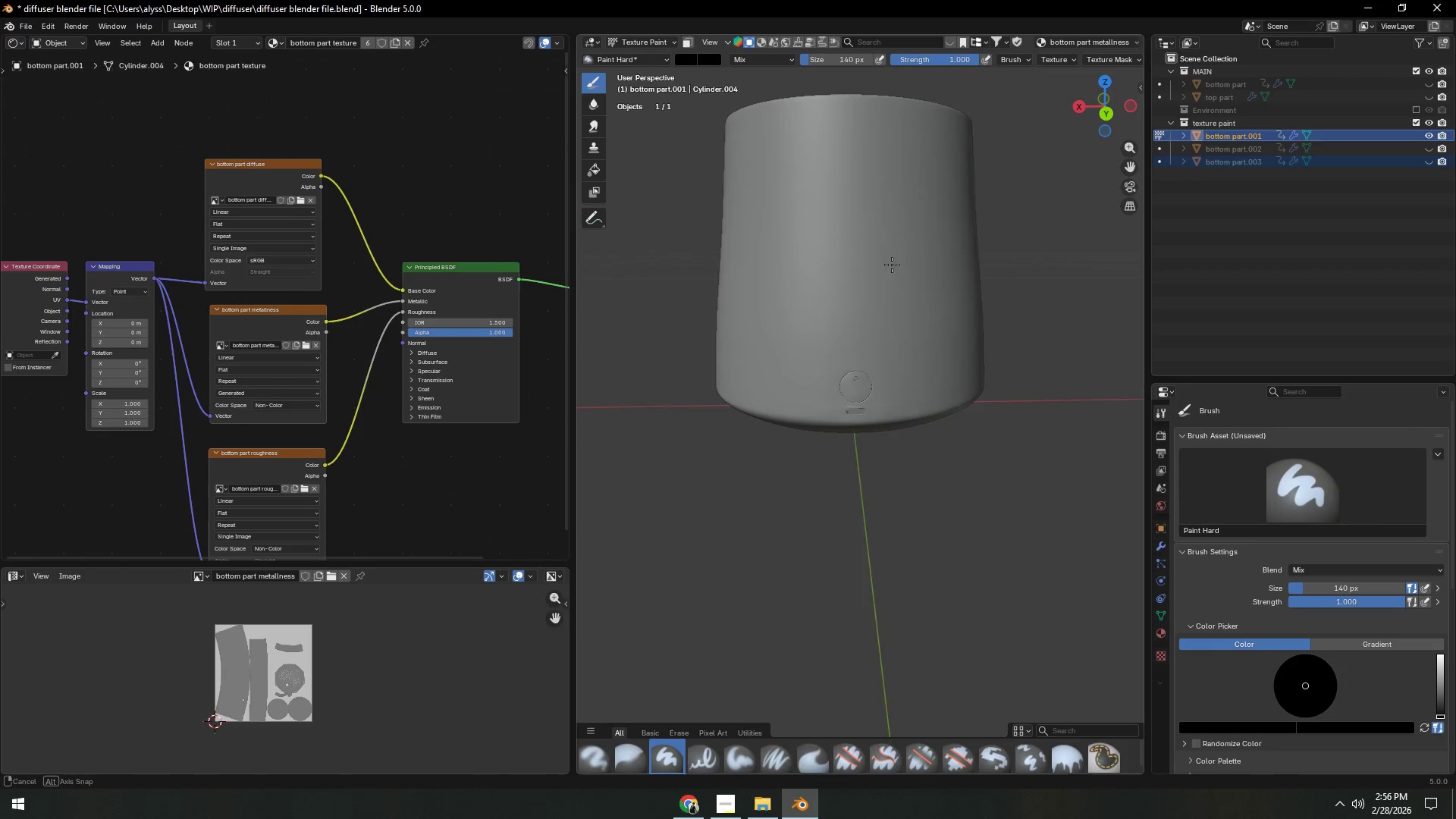 
hold_key(key=ShiftLeft, duration=0.39)
 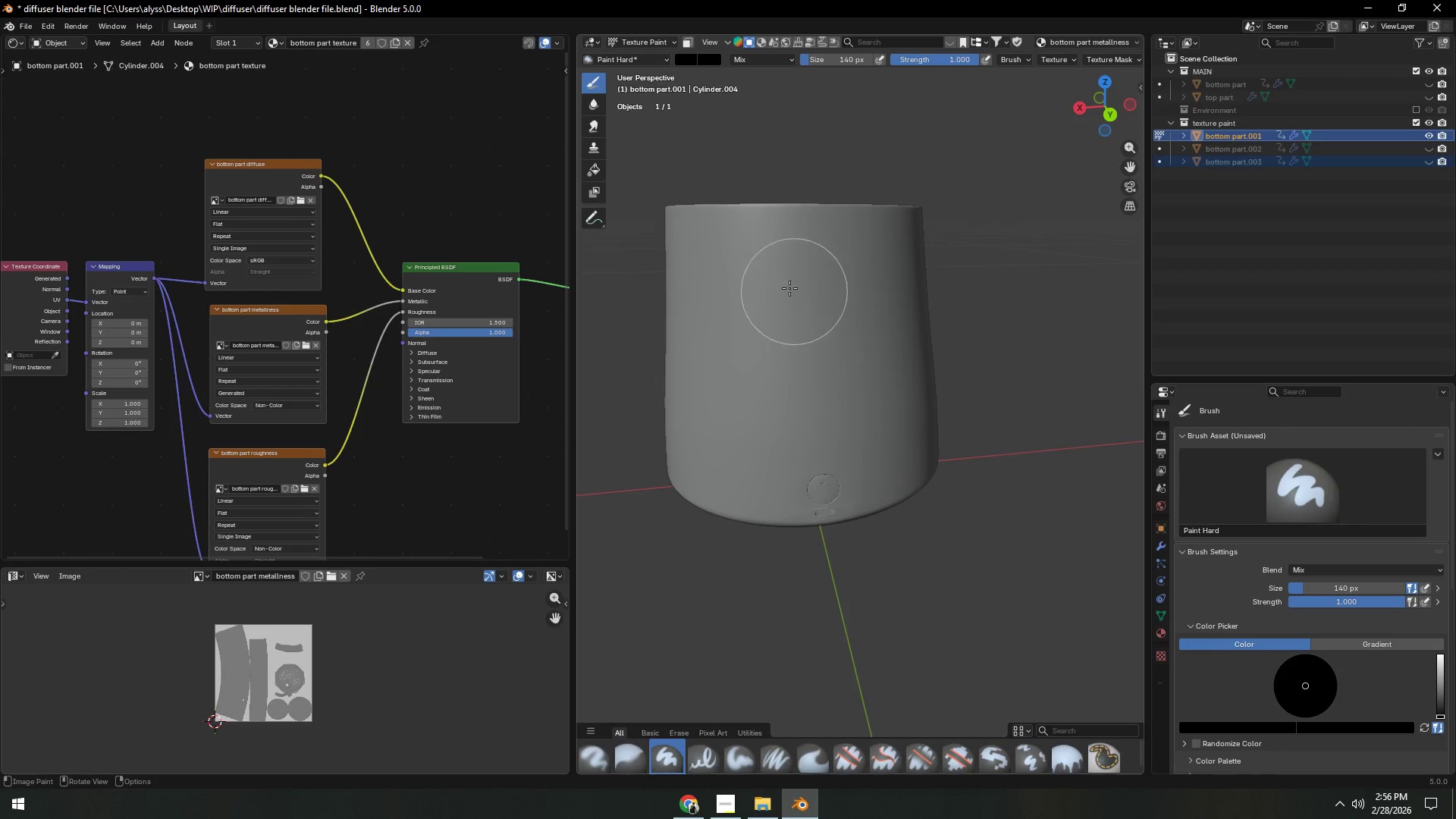 
left_click_drag(start_coordinate=[764, 260], to_coordinate=[840, 500])
 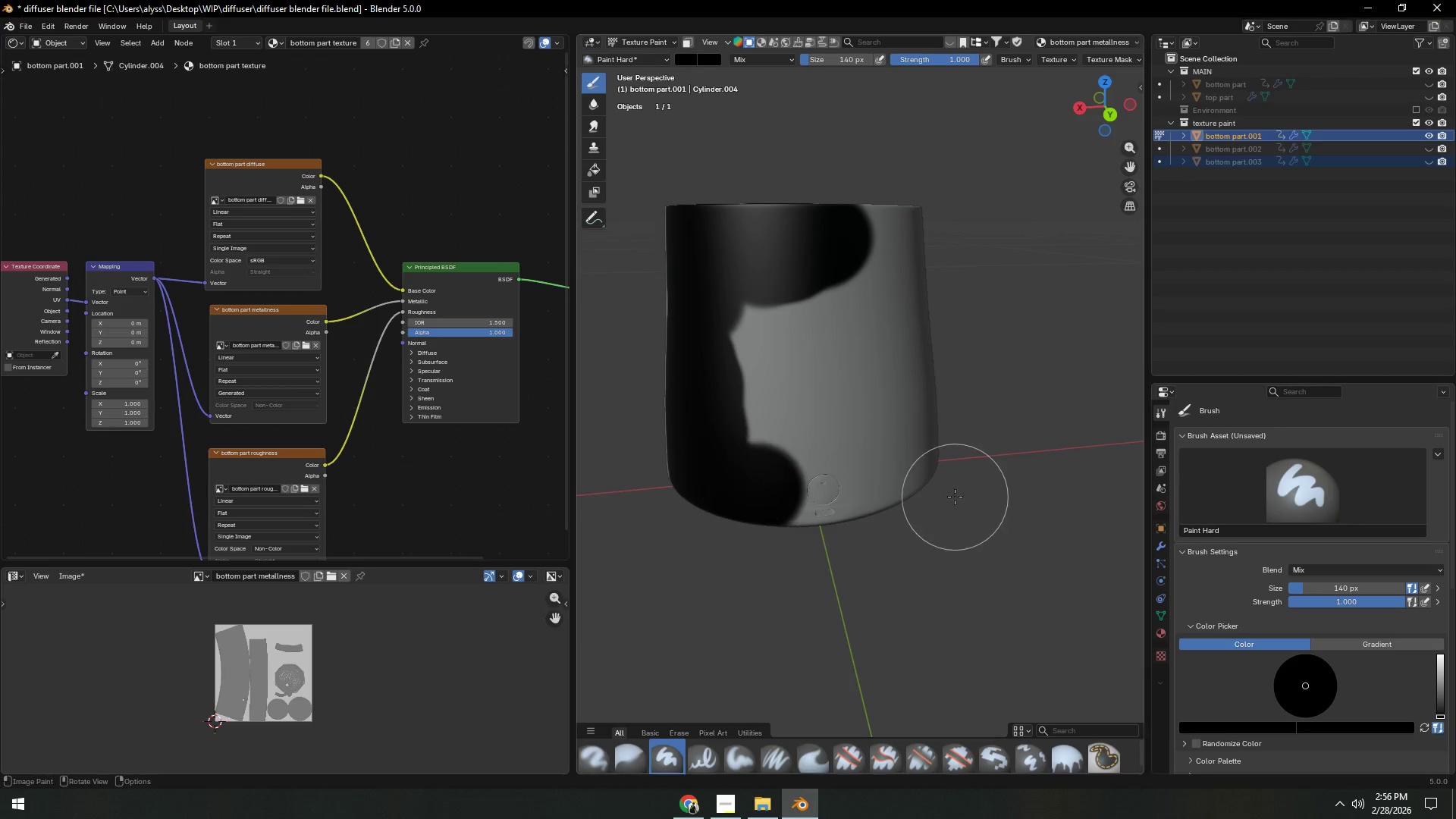 
scroll: coordinate [941, 472], scroll_direction: up, amount: 2.0
 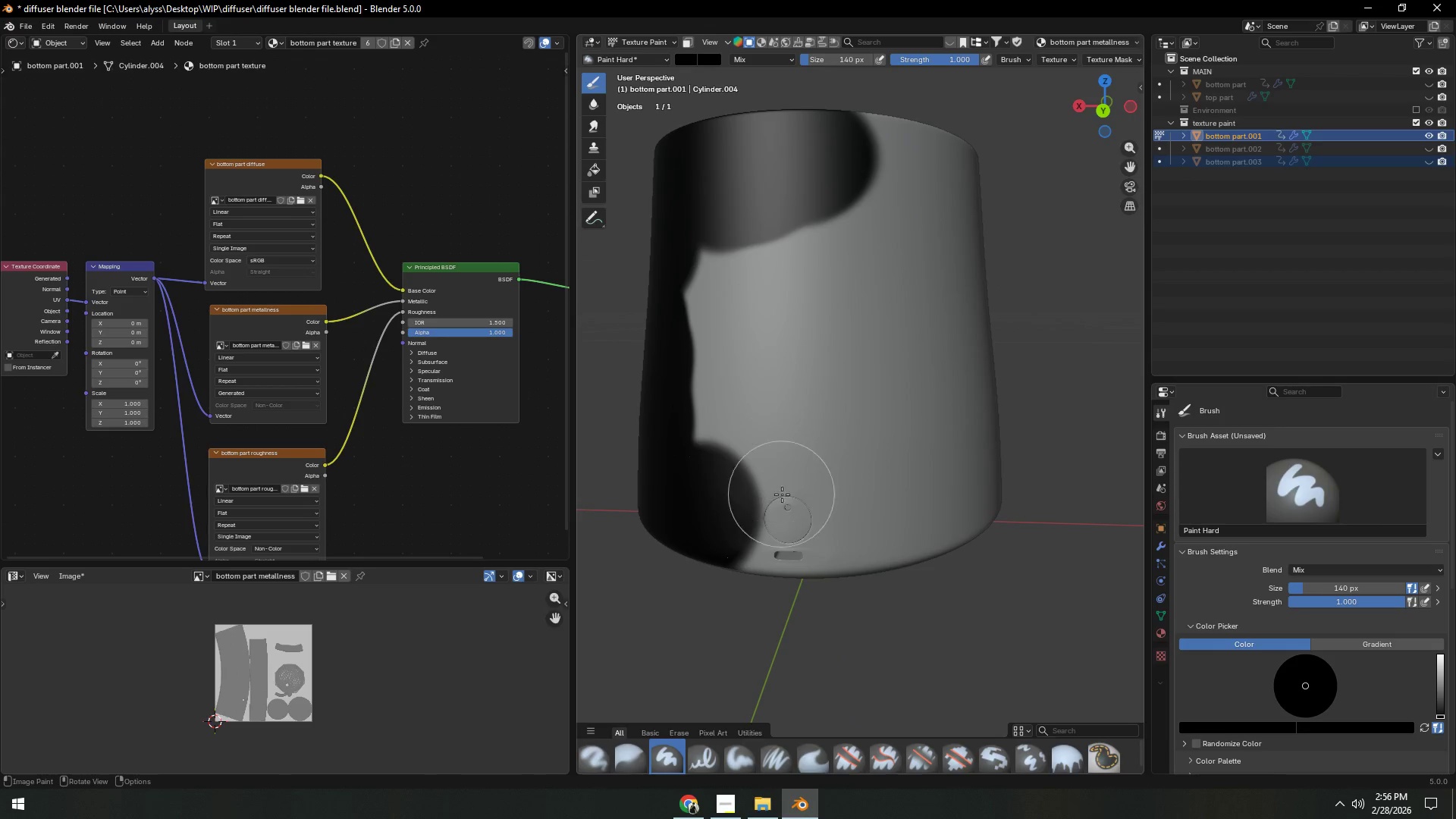 
left_click([788, 520])
 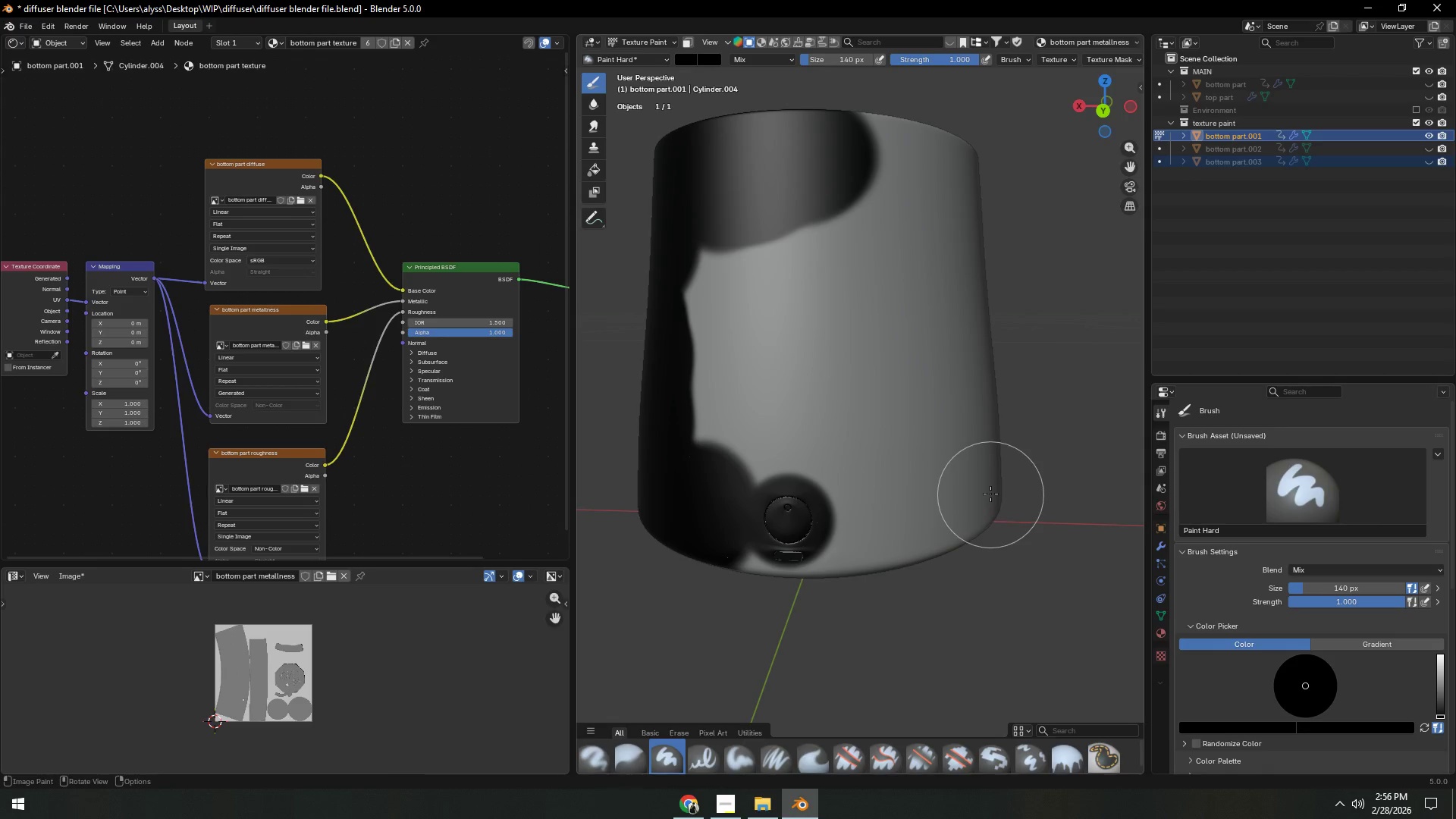 
wait(7.36)
 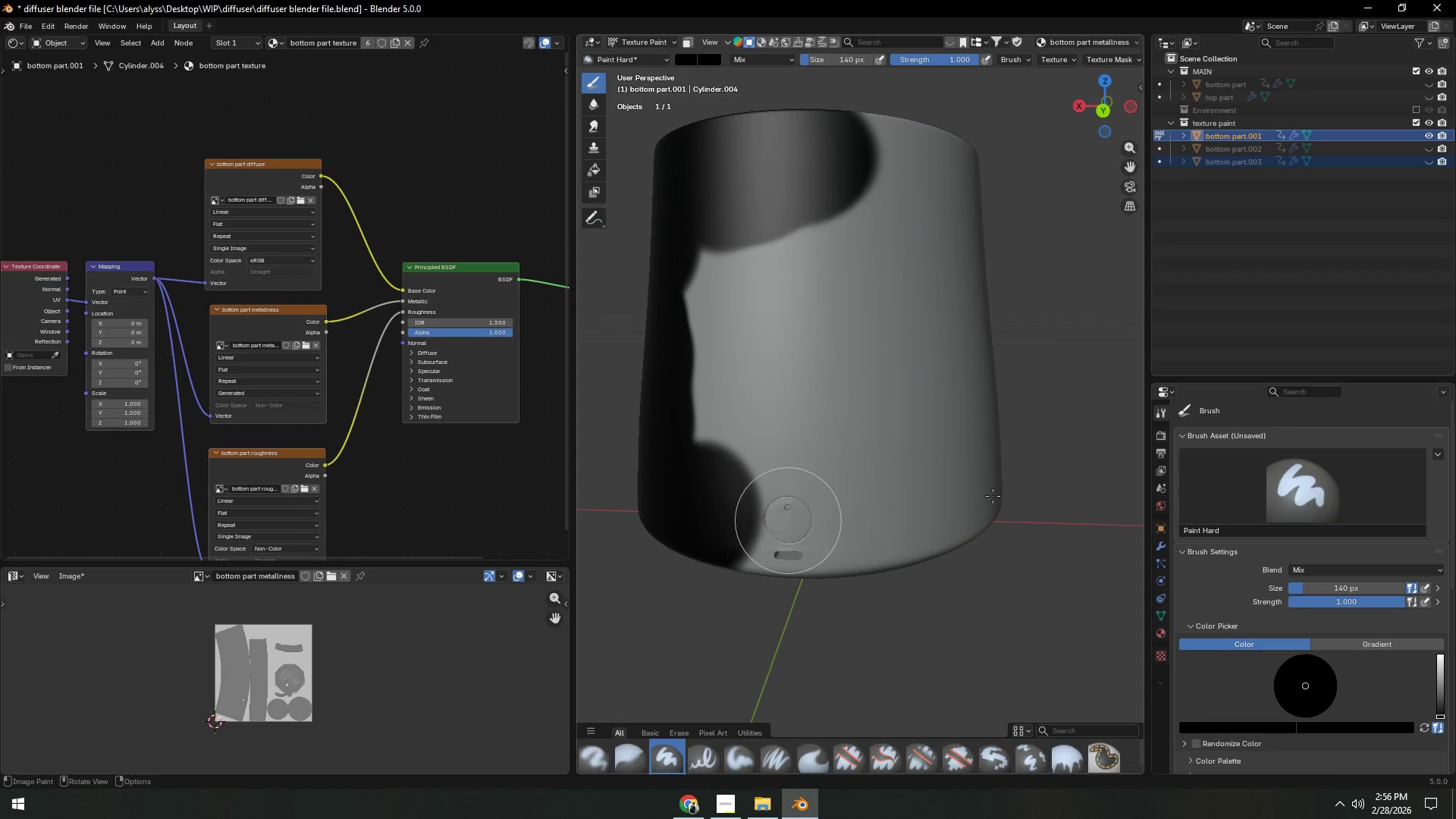 
left_click_drag(start_coordinate=[720, 392], to_coordinate=[880, 486])
 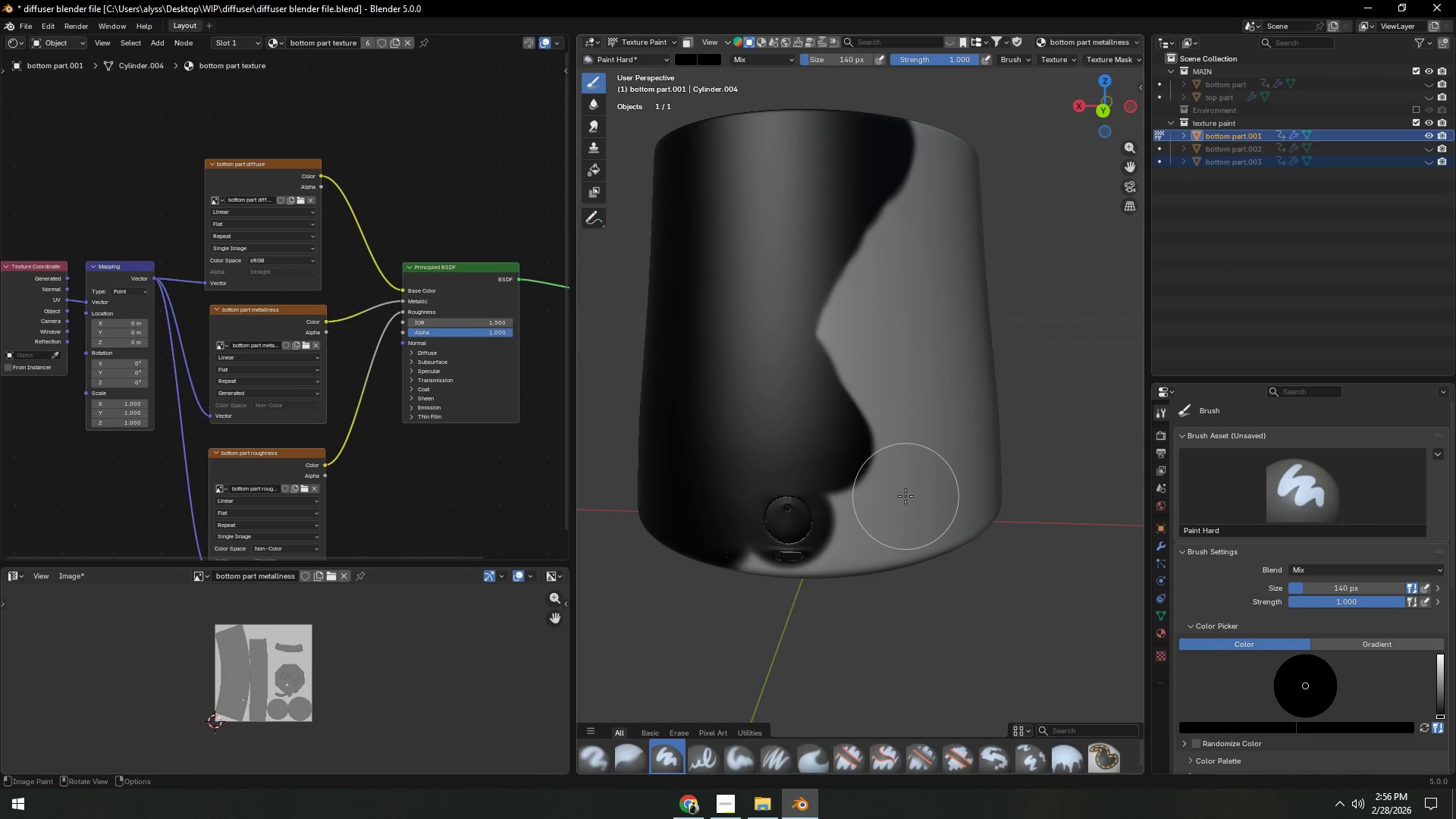 
hold_key(key=ShiftLeft, duration=0.61)
 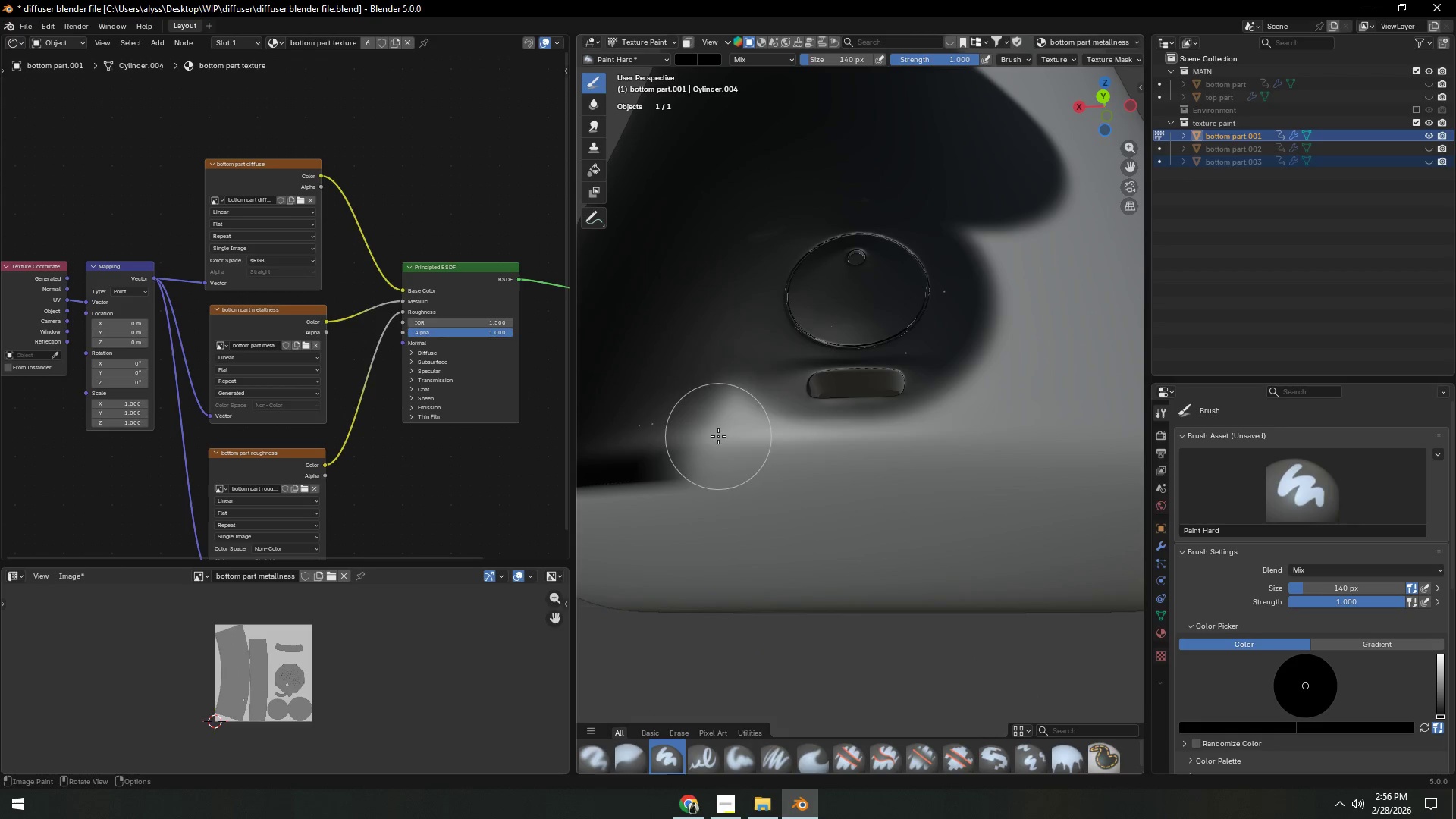 
scroll: coordinate [896, 471], scroll_direction: up, amount: 4.0
 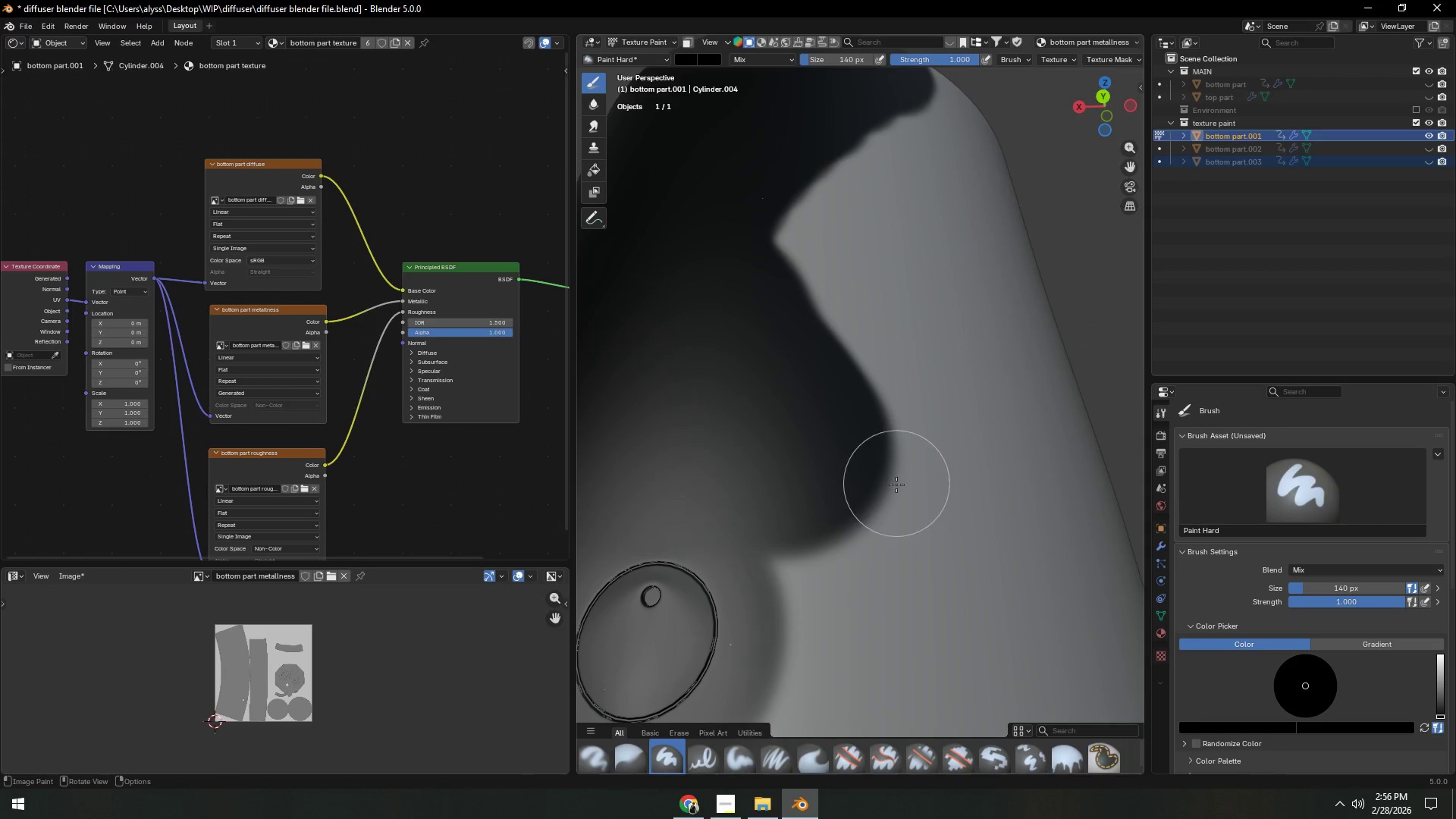 
hold_key(key=ShiftLeft, duration=12.86)
left_click_drag(start_coordinate=[683, 431], to_coordinate=[923, 293])
 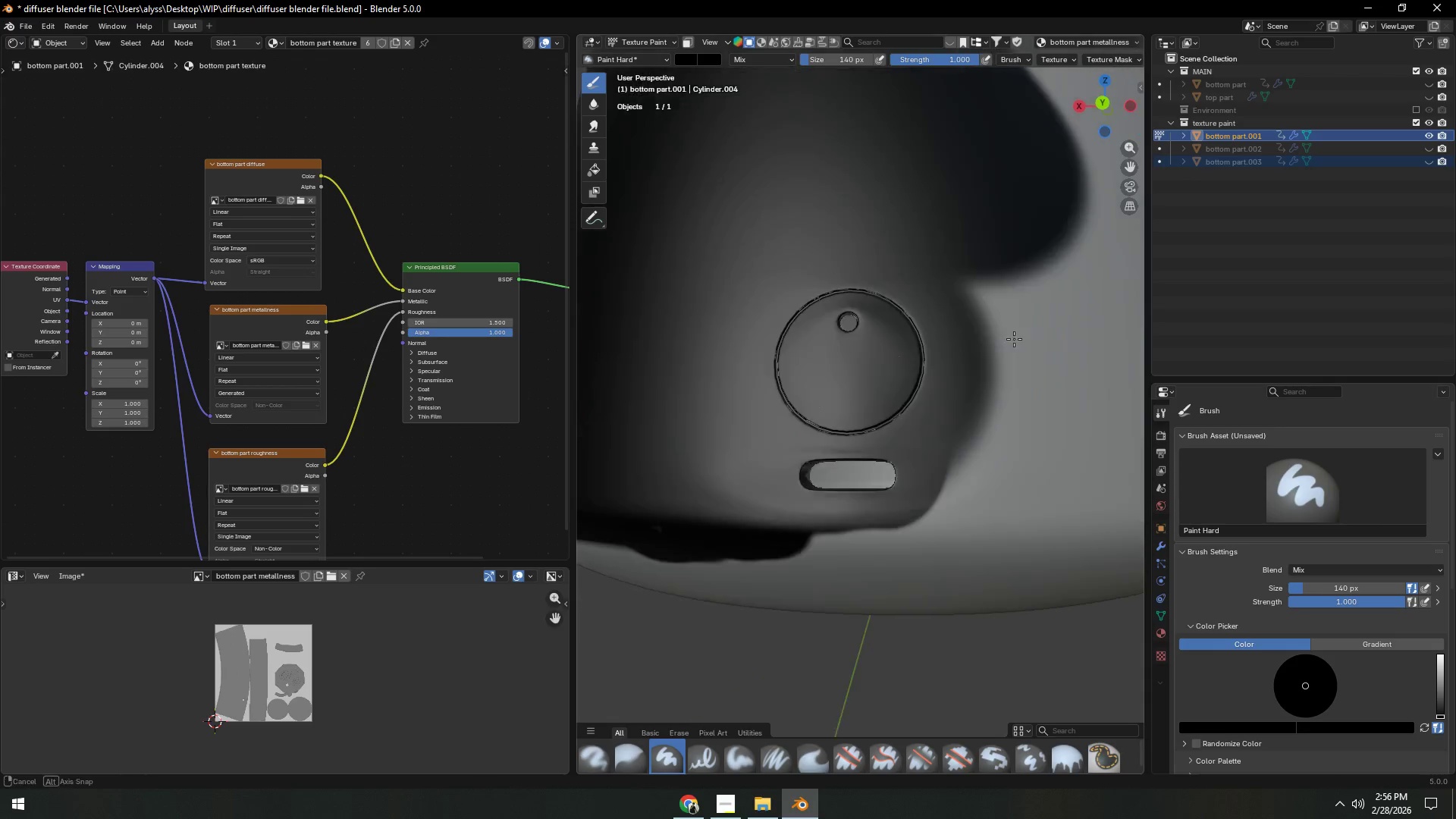 
scroll: coordinate [982, 391], scroll_direction: up, amount: 2.0
 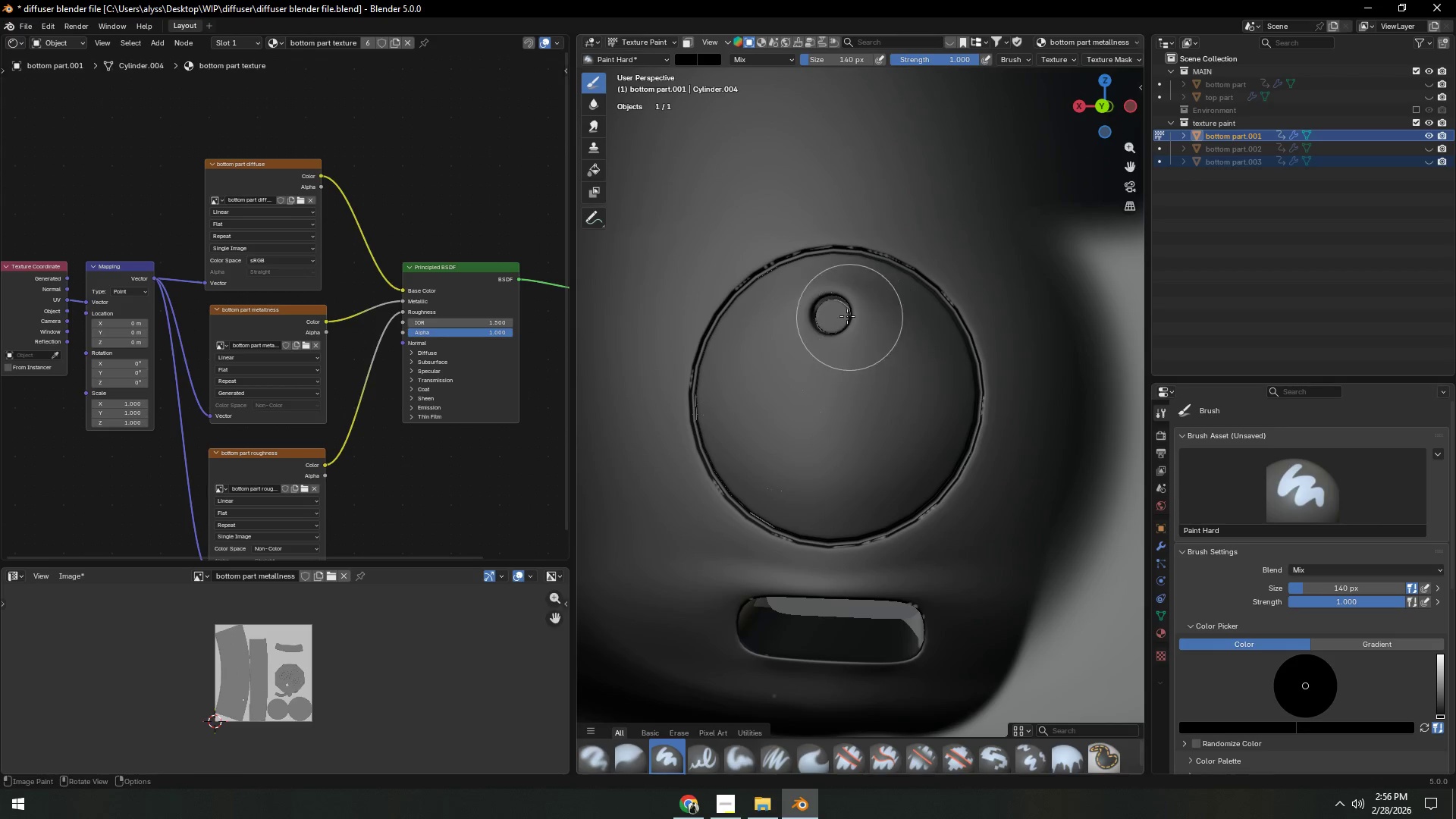 
left_click_drag(start_coordinate=[840, 312], to_coordinate=[789, 278])
 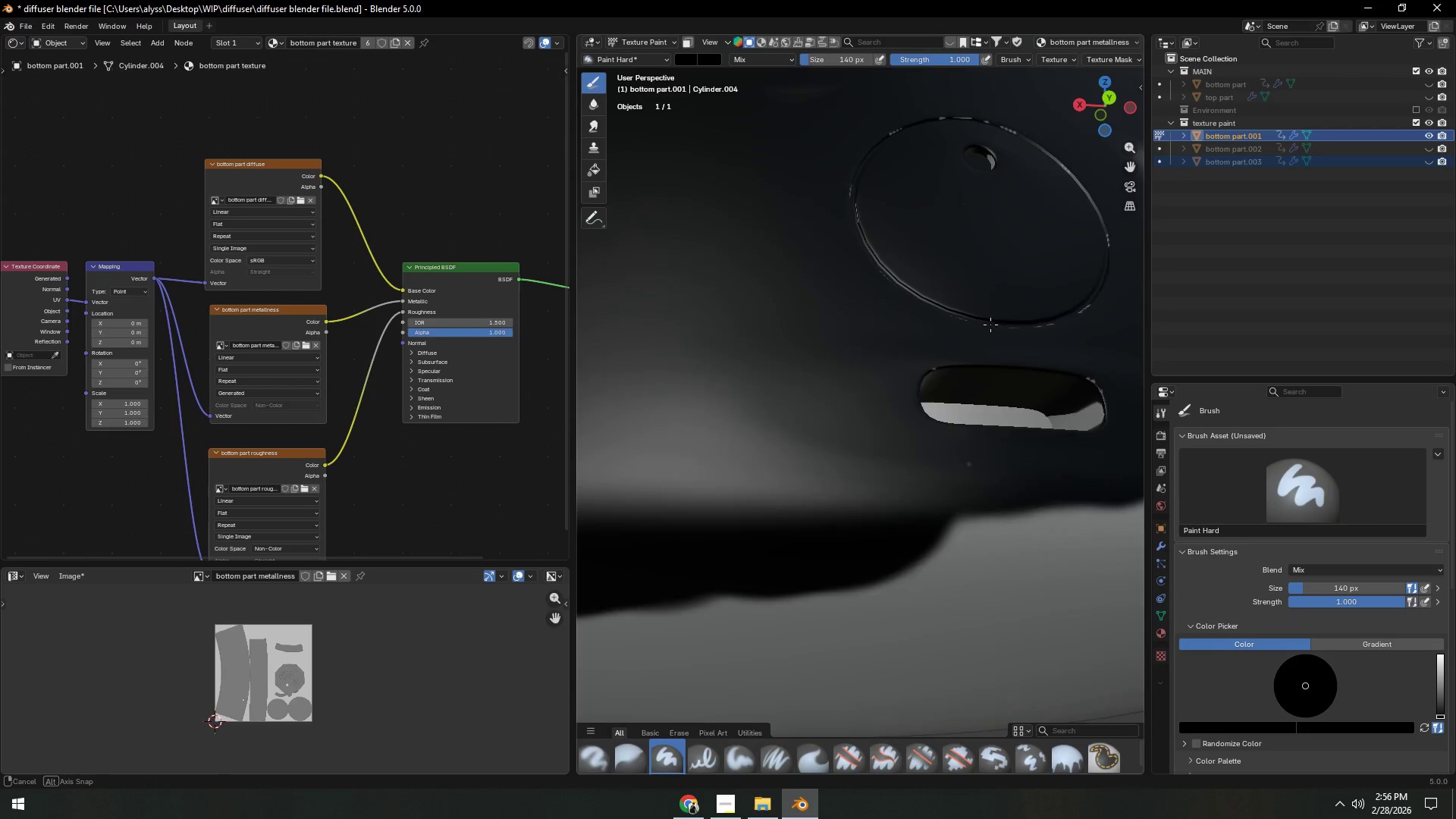 
hold_key(key=ShiftLeft, duration=0.45)
 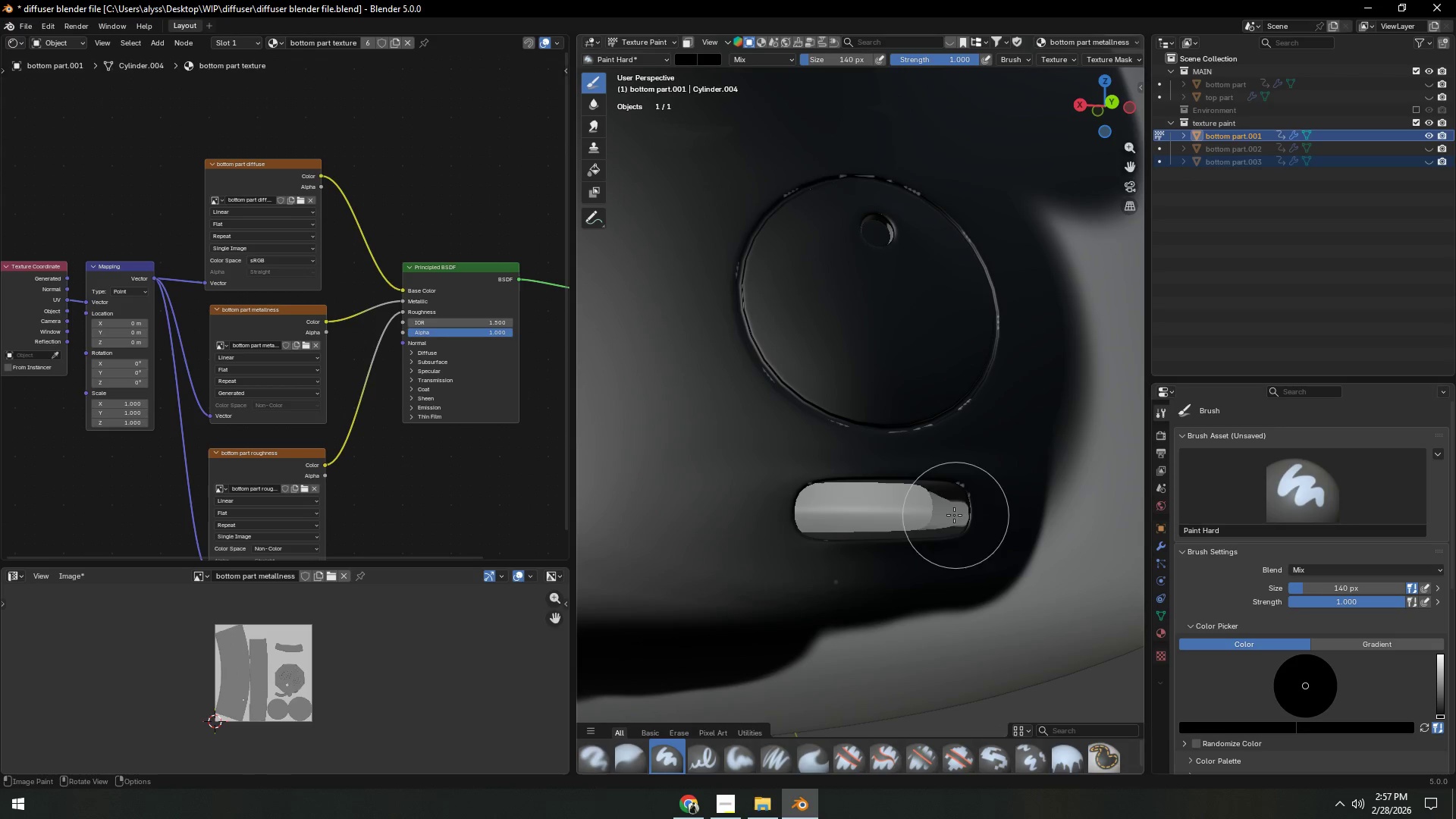 
left_click_drag(start_coordinate=[940, 517], to_coordinate=[909, 513])
 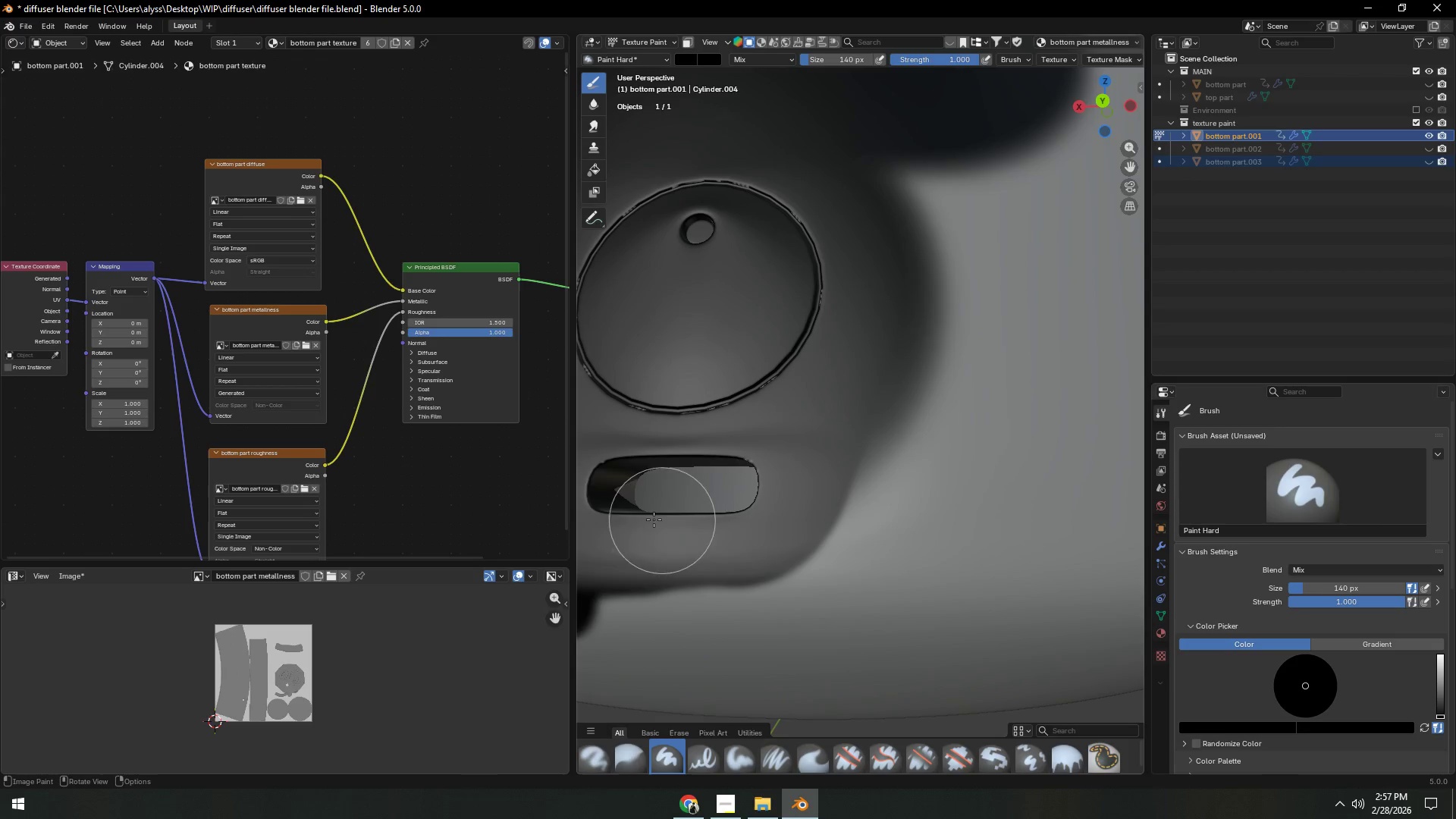 
left_click_drag(start_coordinate=[617, 484], to_coordinate=[777, 466])
 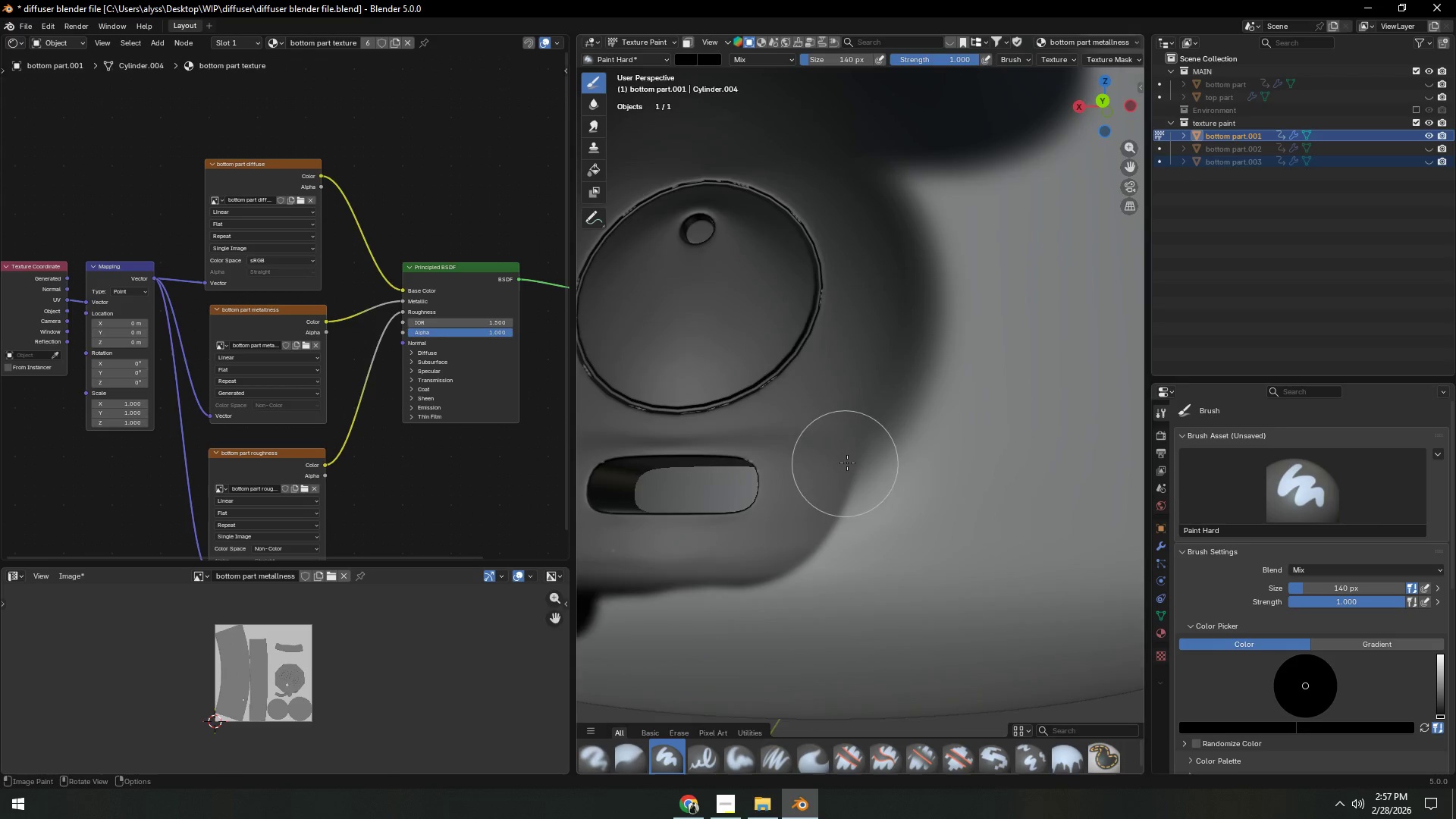 
key(Shift+ShiftLeft)
 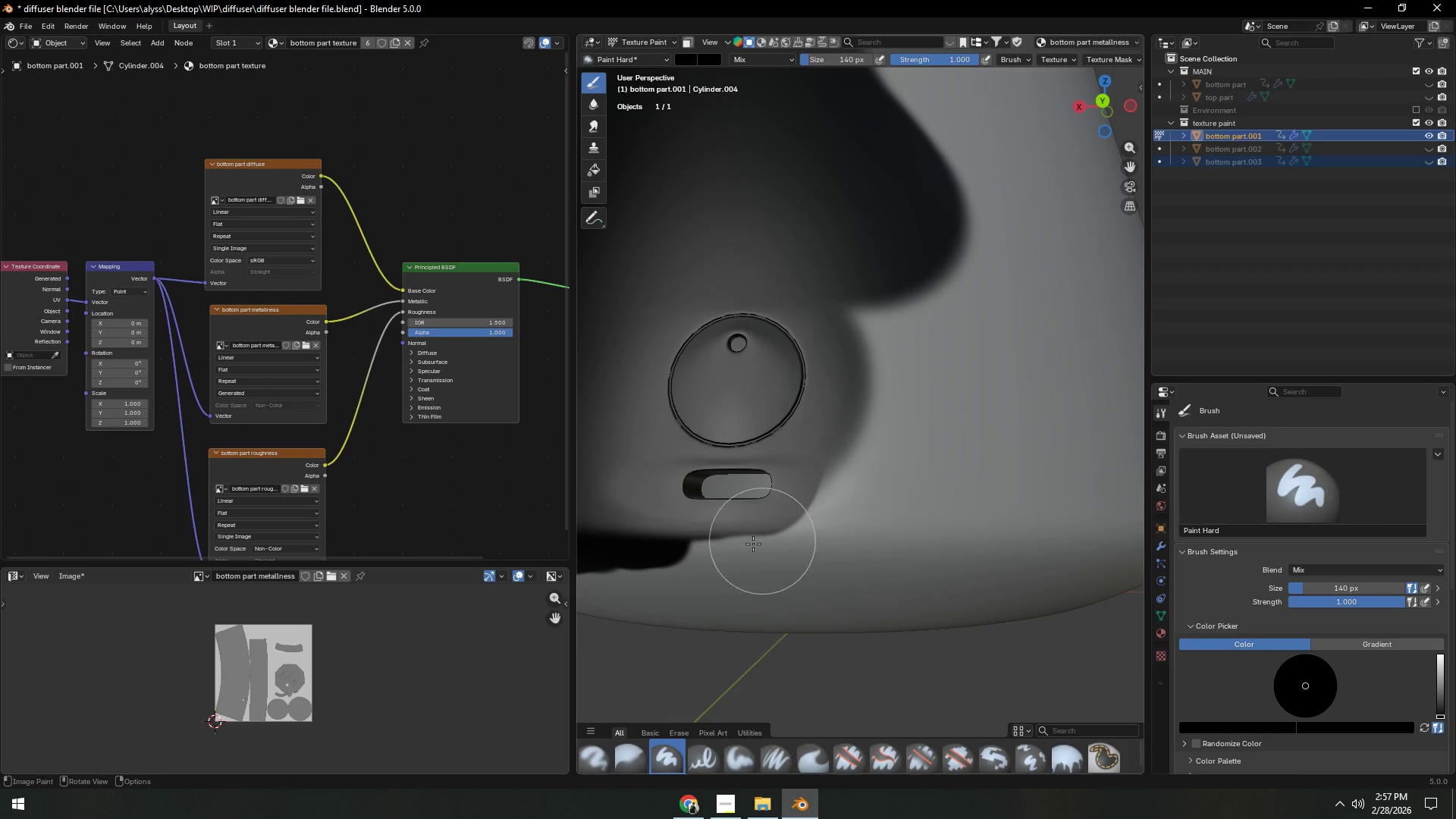 
scroll: coordinate [856, 460], scroll_direction: down, amount: 2.0
 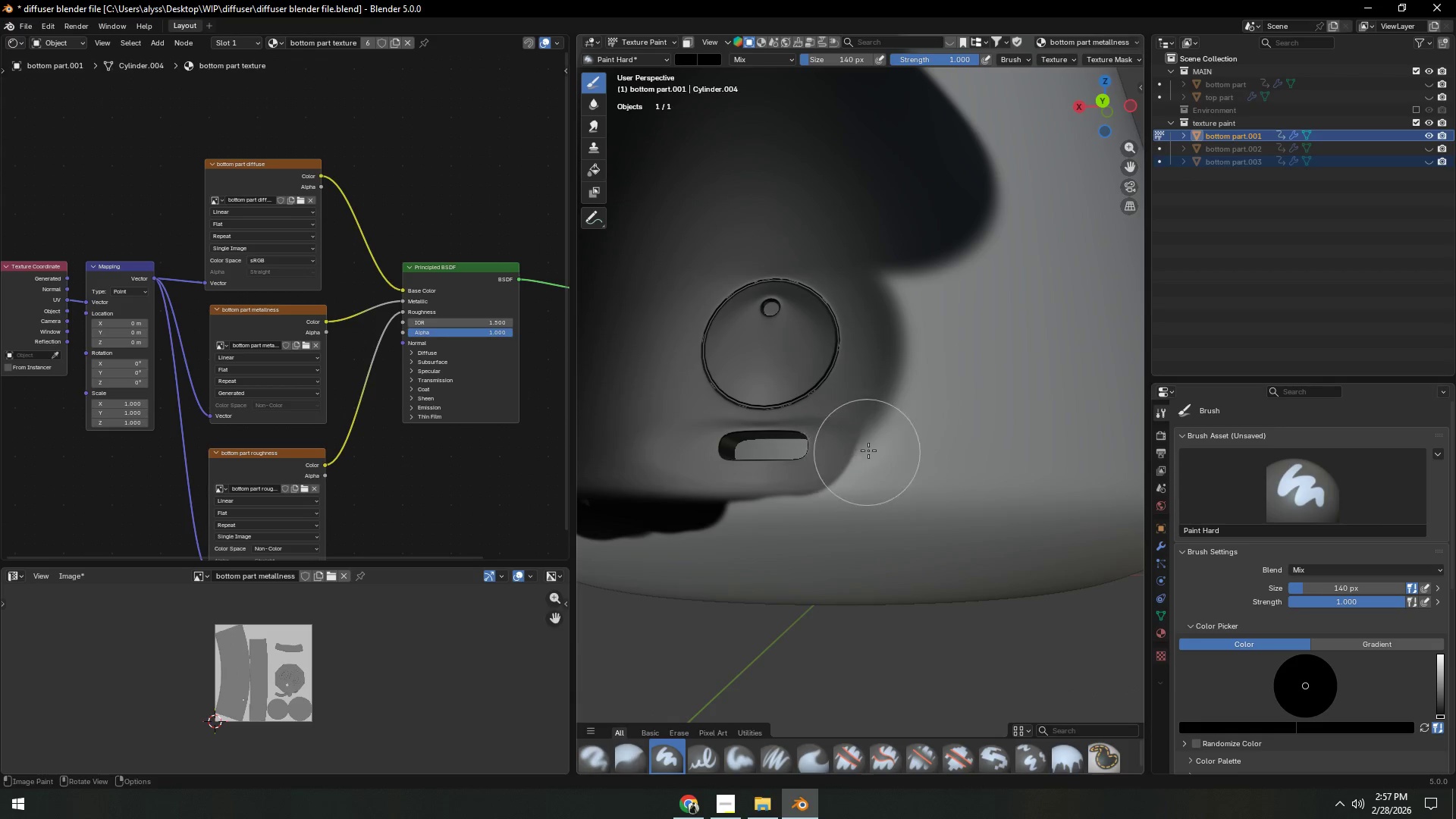 
left_click_drag(start_coordinate=[665, 560], to_coordinate=[878, 497])
 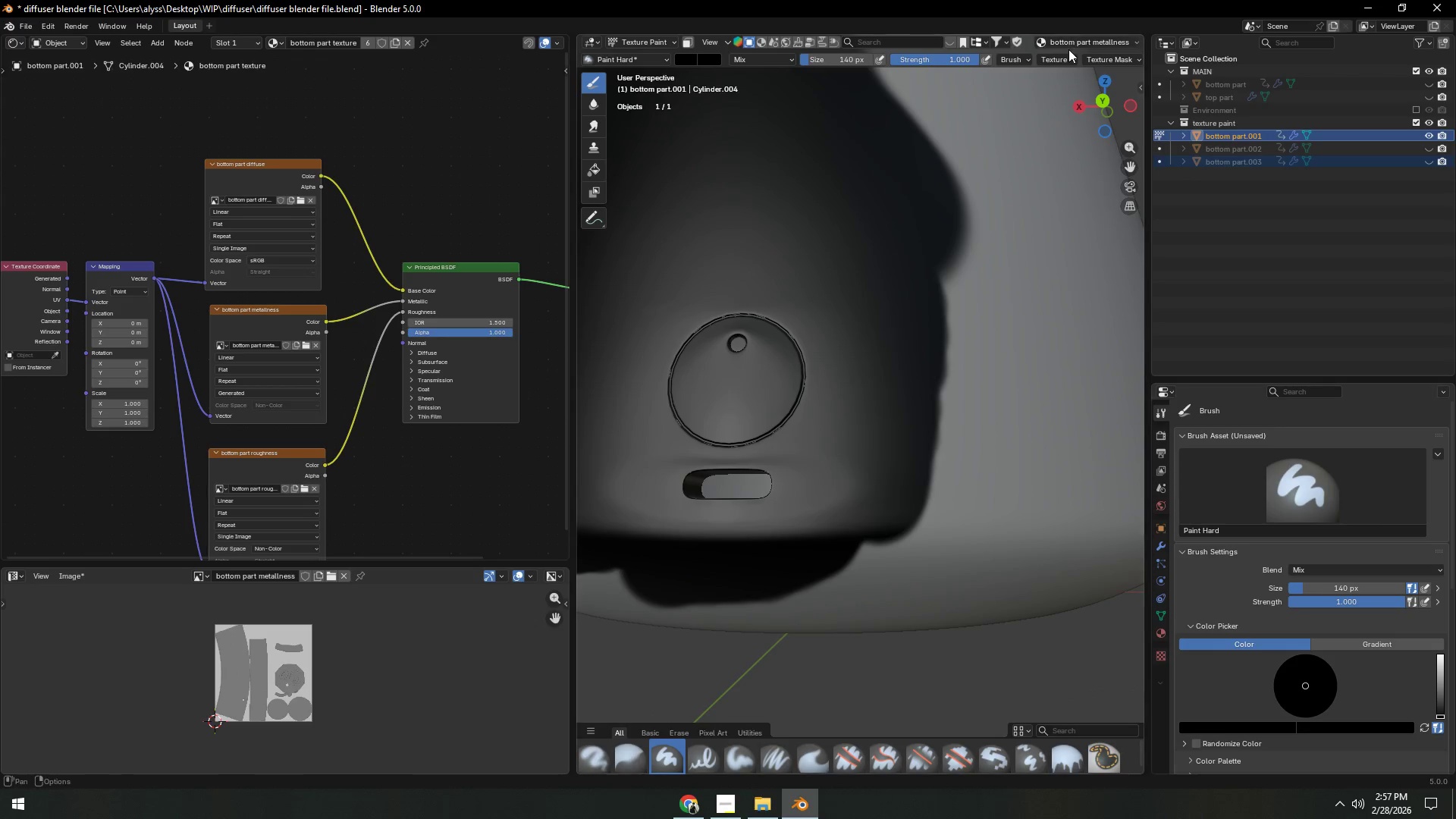 
scroll: coordinate [1069, 54], scroll_direction: down, amount: 6.0
 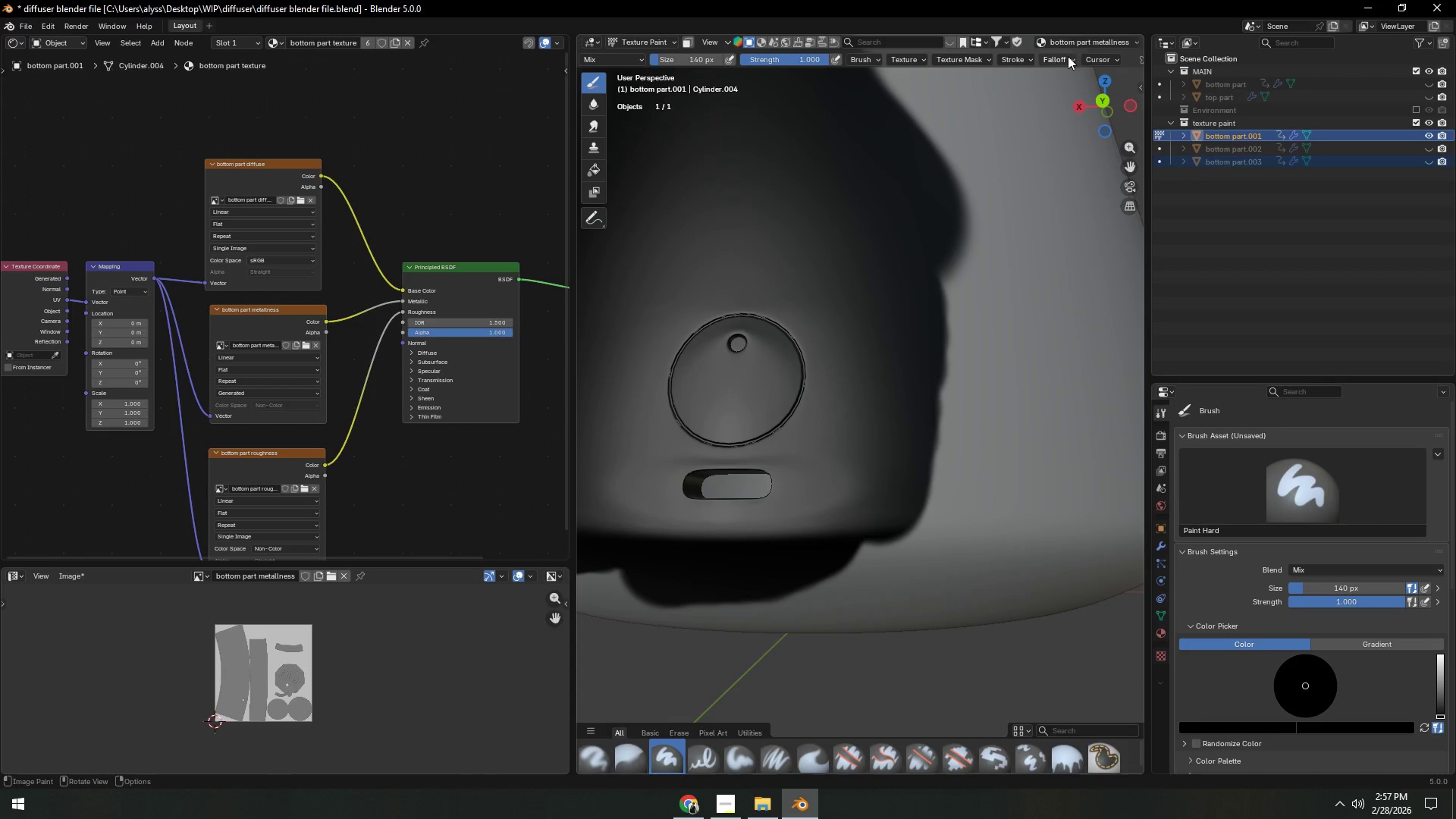 
left_click([1067, 56])
 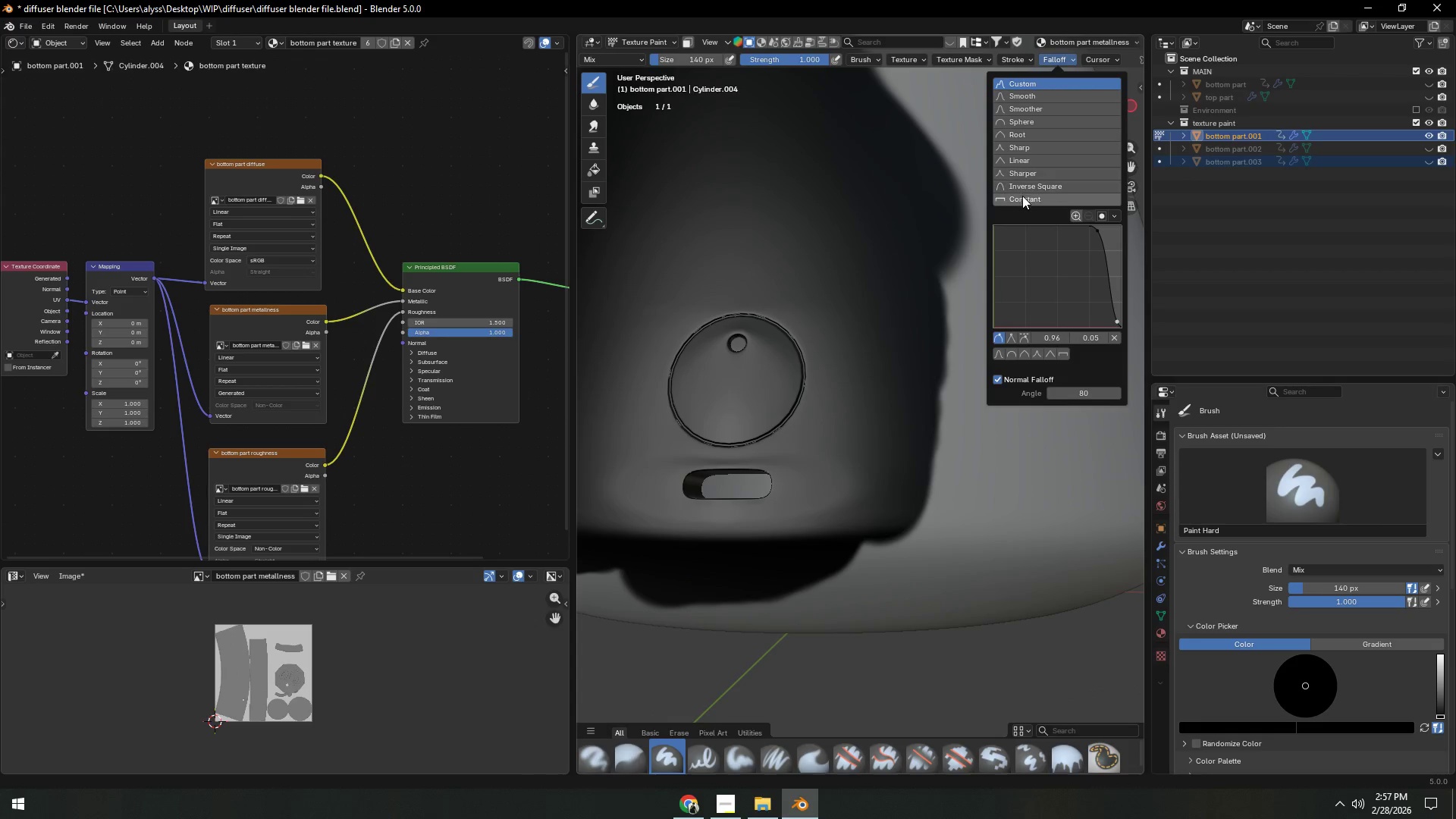 
double_click([855, 274])
 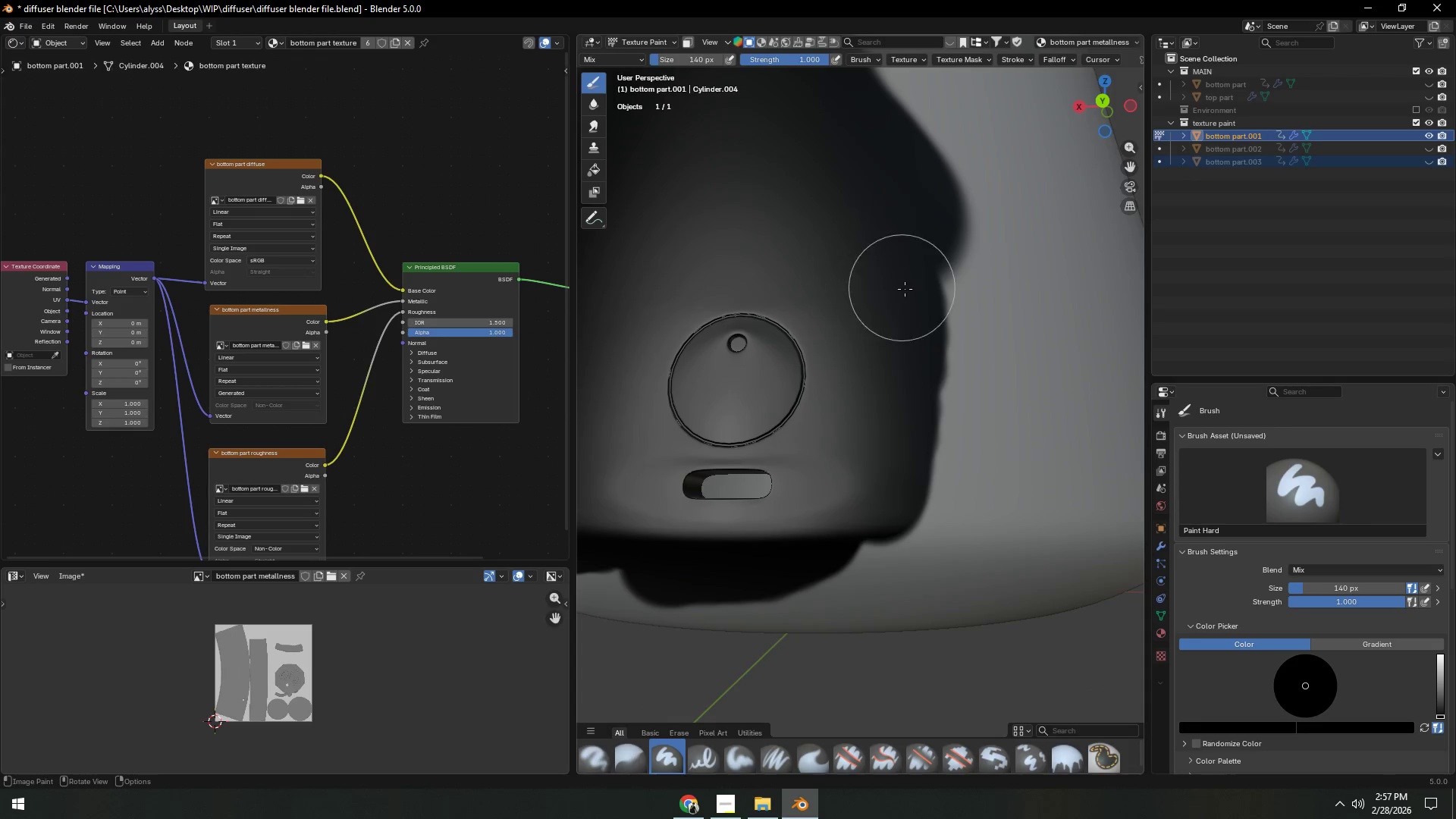 
scroll: coordinate [915, 312], scroll_direction: down, amount: 4.0
 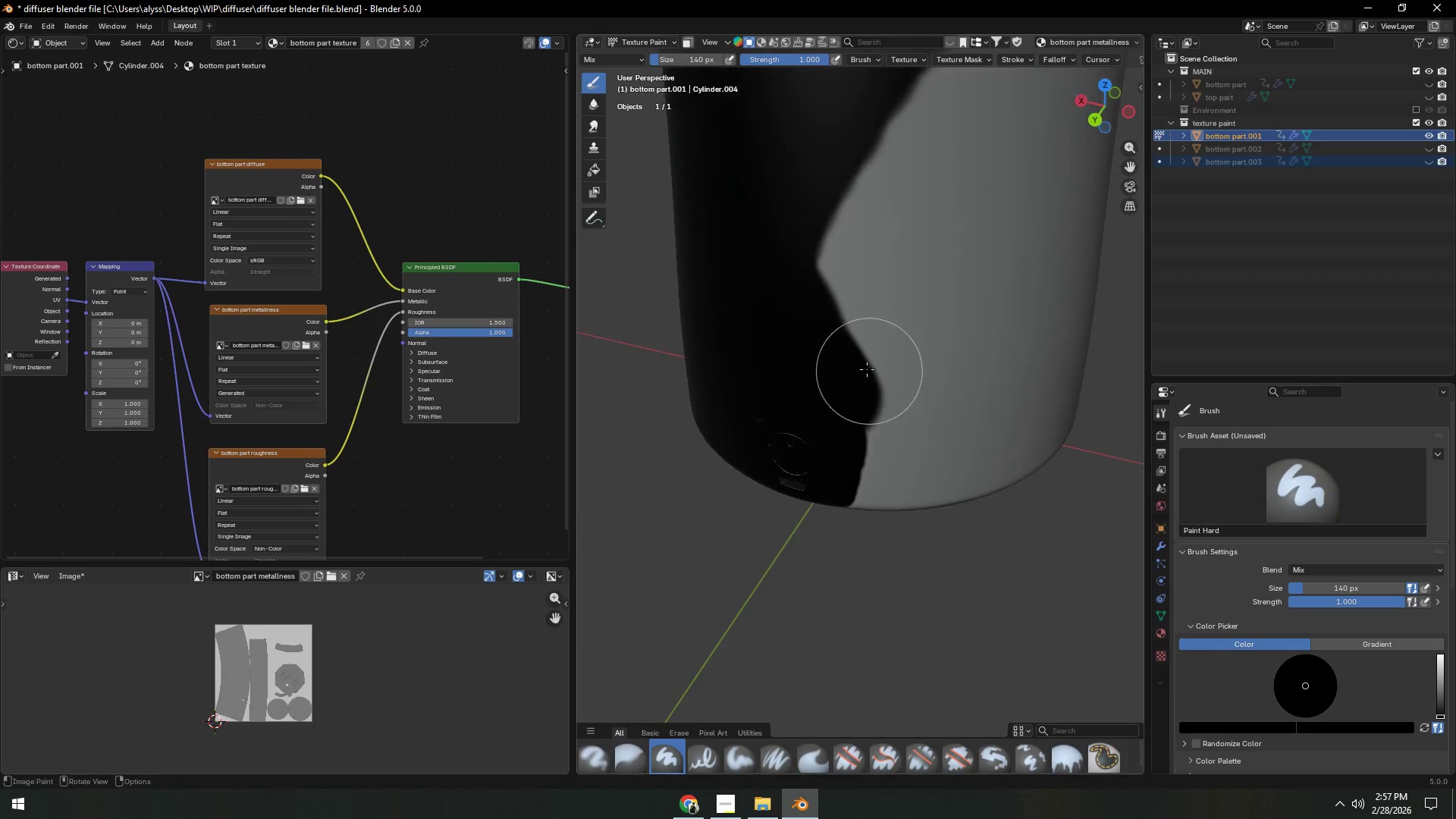 
left_click_drag(start_coordinate=[840, 273], to_coordinate=[868, 184])
 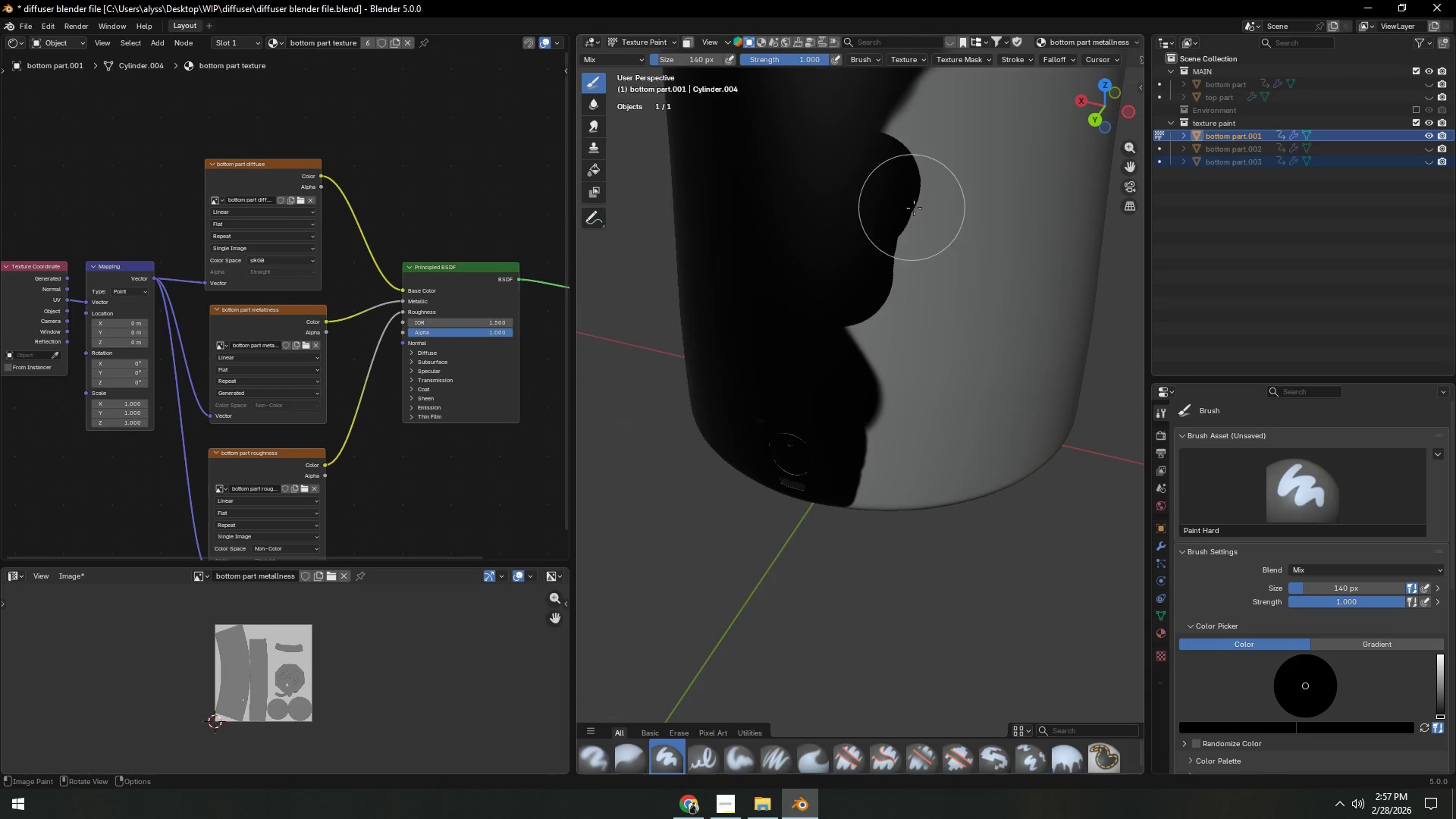 
scroll: coordinate [927, 225], scroll_direction: down, amount: 1.0
 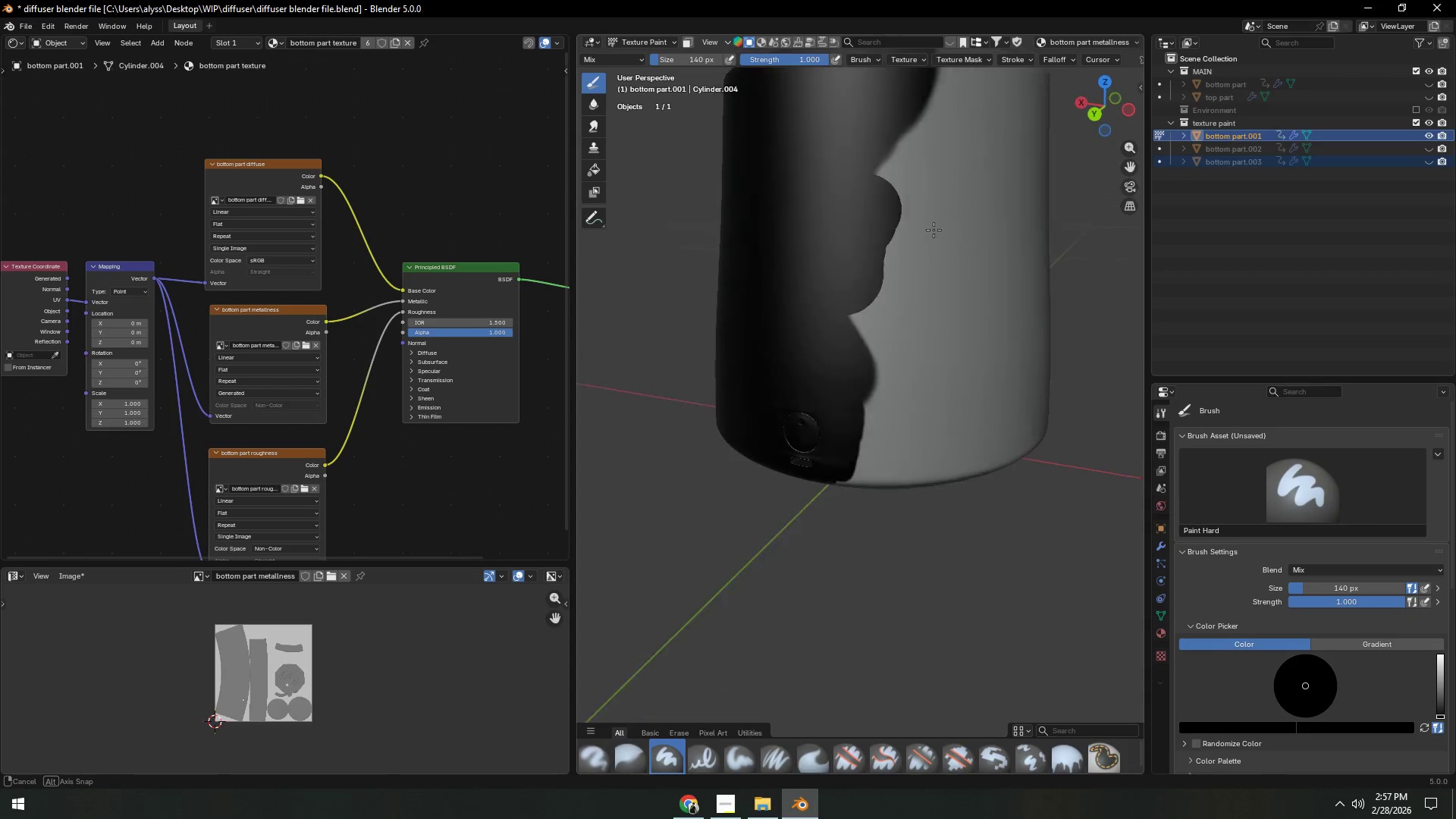 
hold_key(key=ShiftLeft, duration=0.31)
 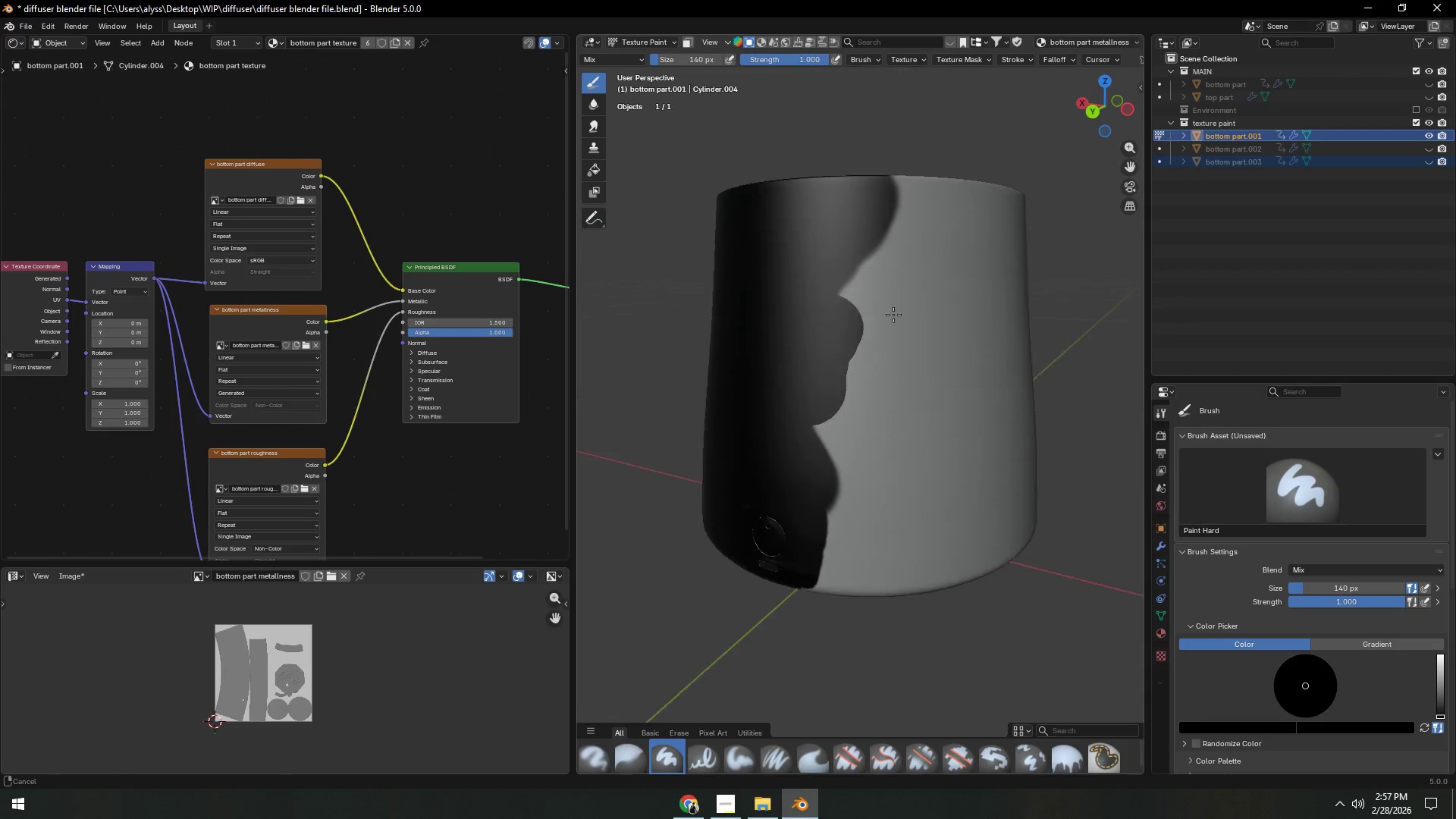 
left_click_drag(start_coordinate=[841, 340], to_coordinate=[836, 554])
 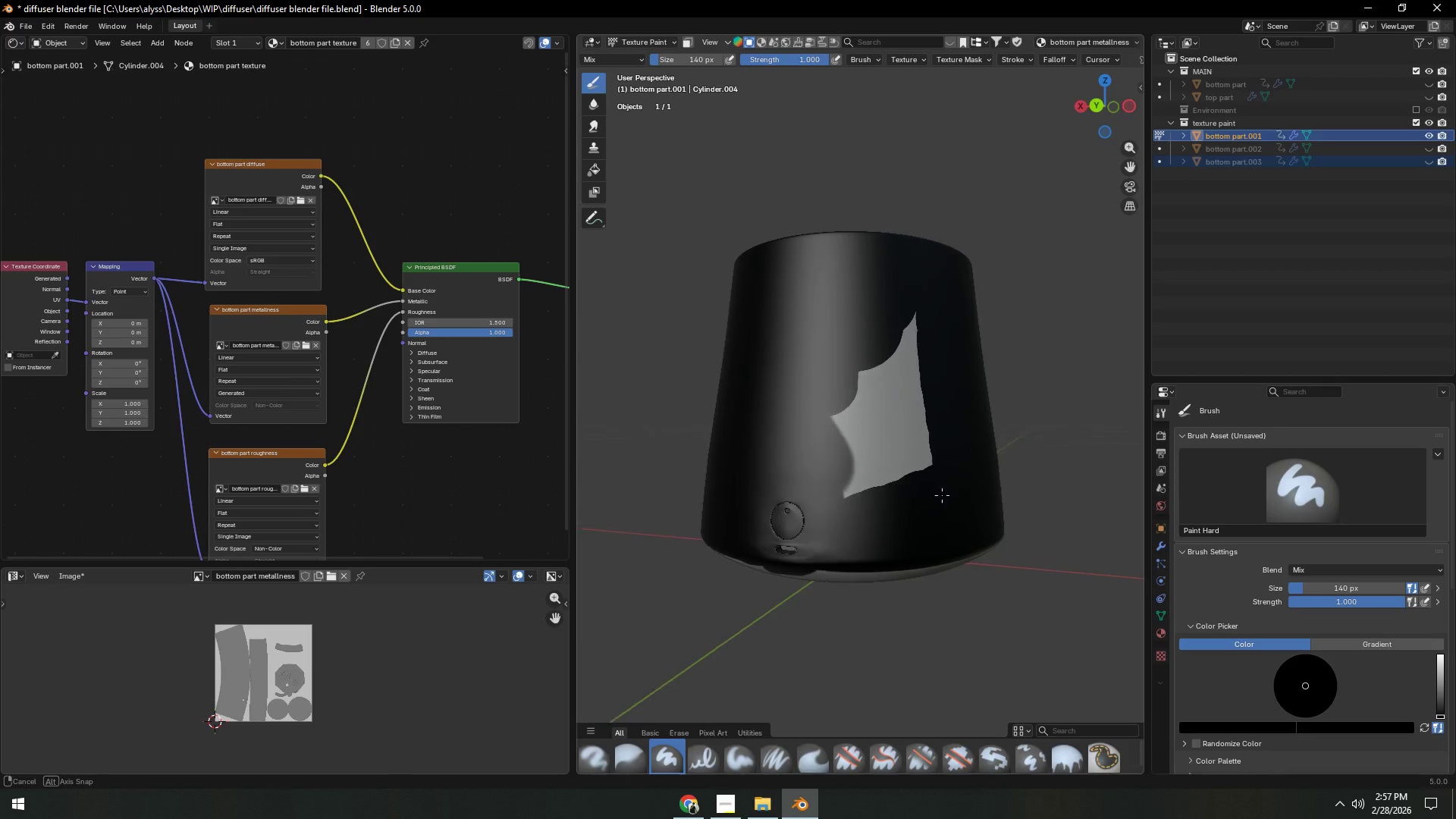 
scroll: coordinate [890, 325], scroll_direction: down, amount: 1.0
 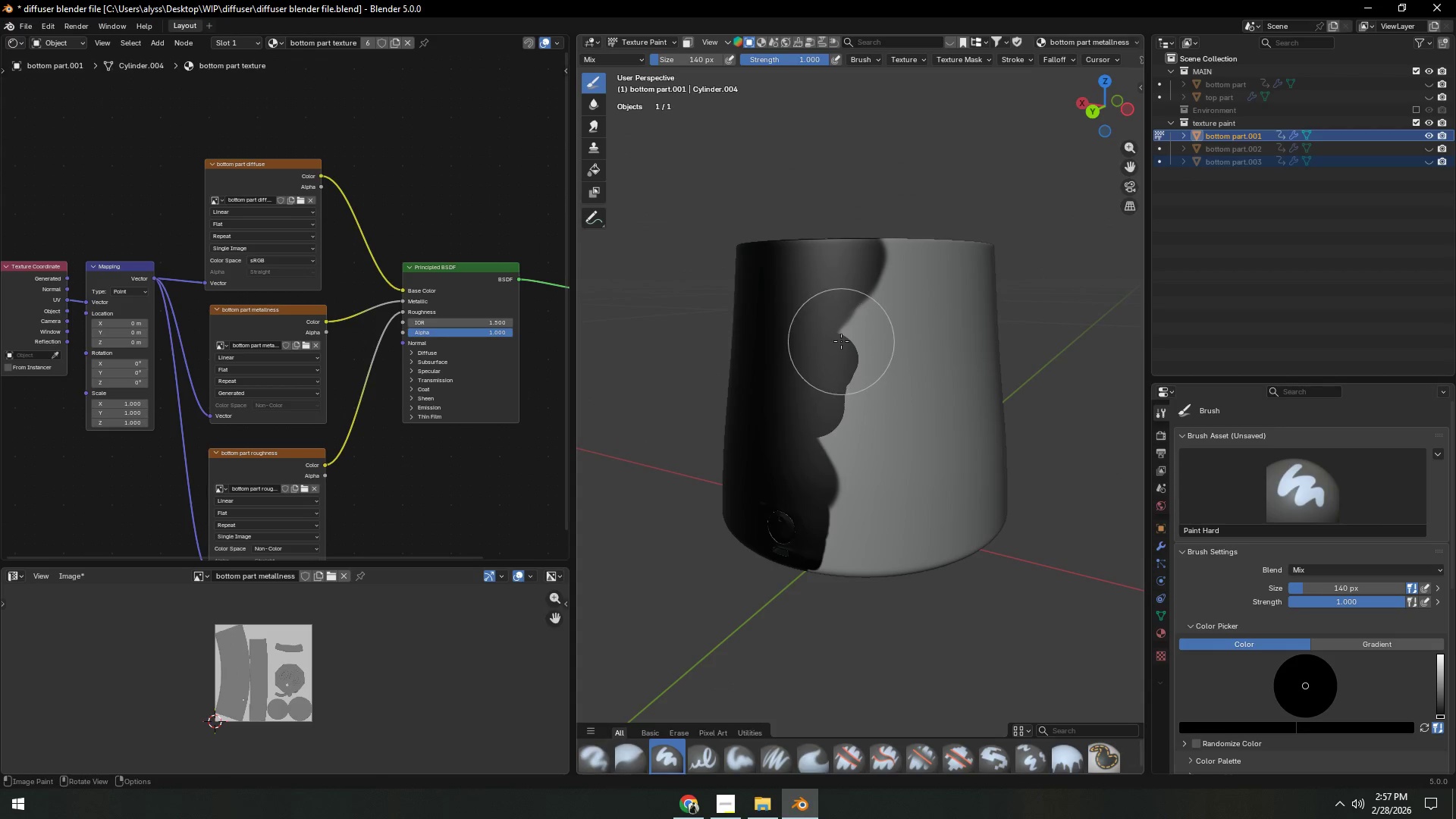 
wait(5.23)
 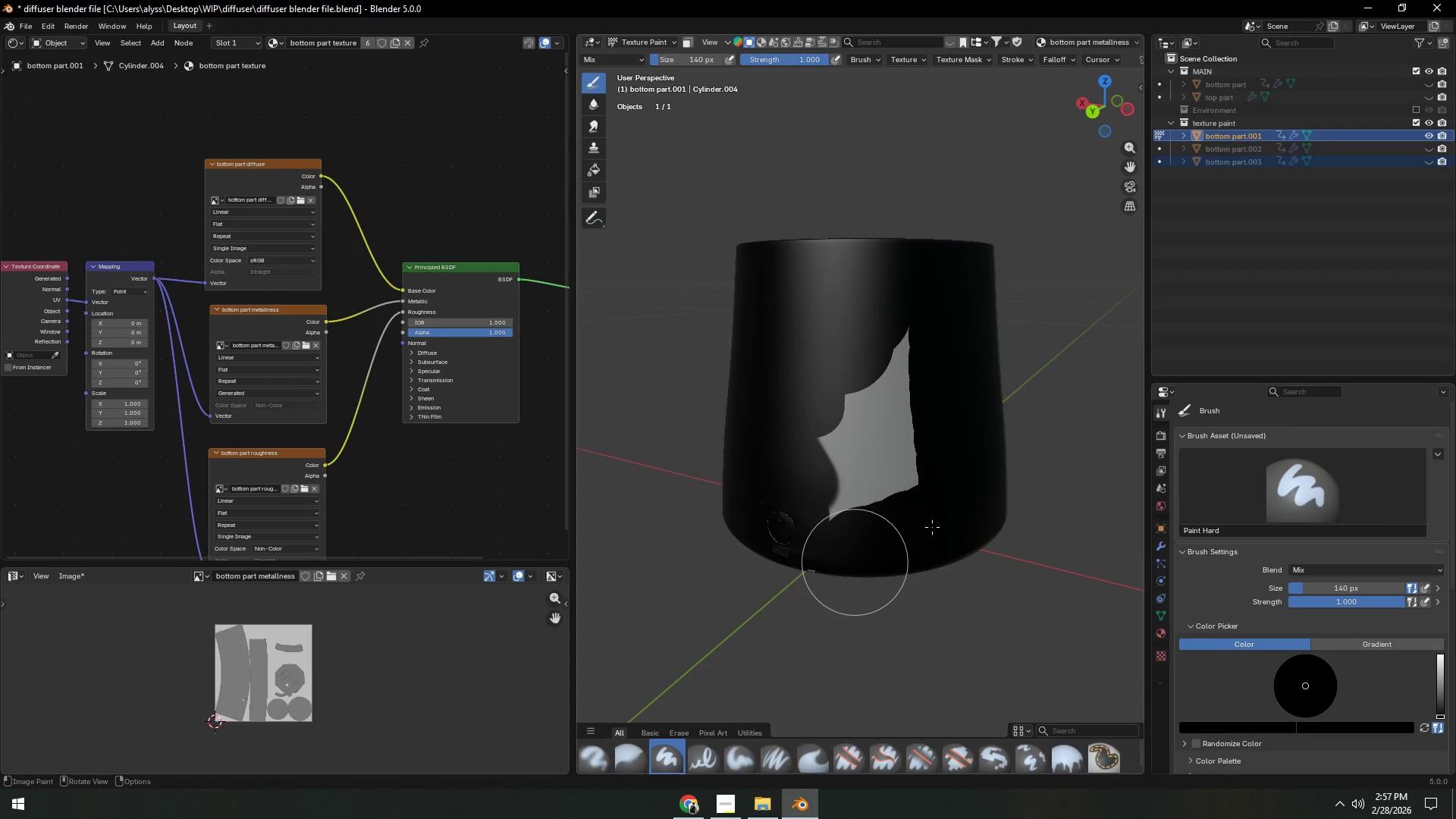 
left_click_drag(start_coordinate=[832, 469], to_coordinate=[832, 461])
 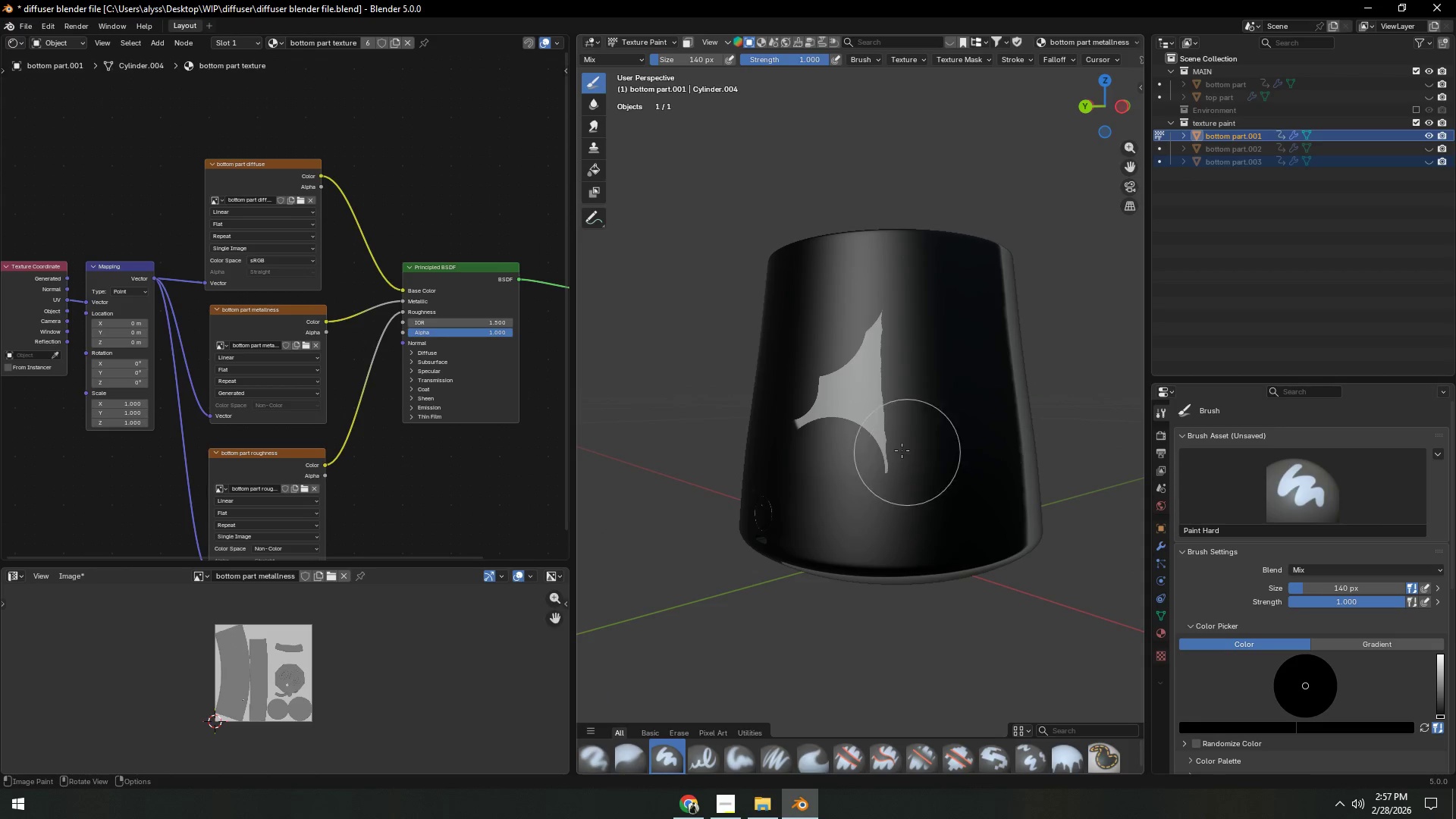 
left_click_drag(start_coordinate=[877, 444], to_coordinate=[812, 419])
 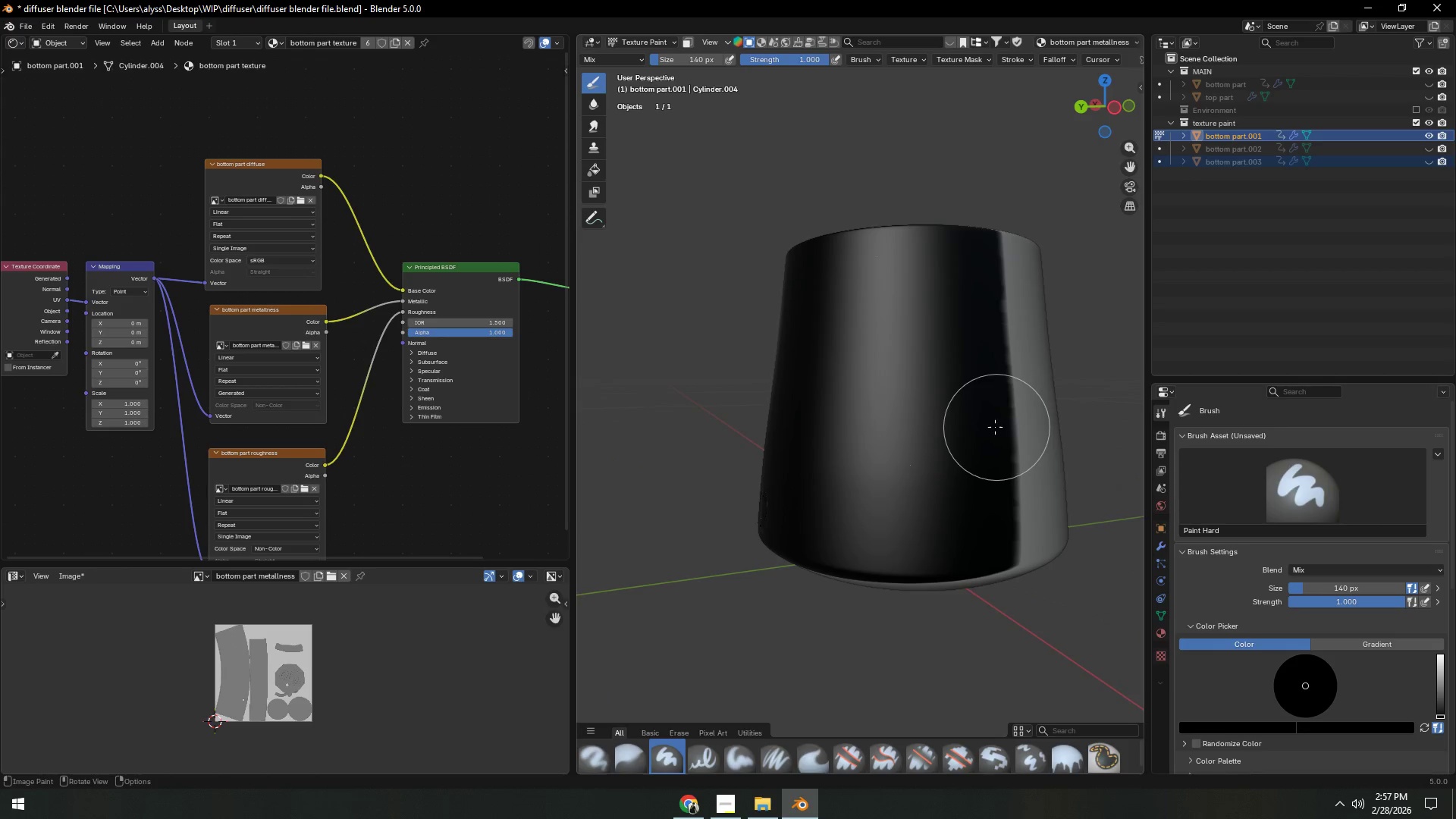 
scroll: coordinate [950, 441], scroll_direction: down, amount: 2.0
 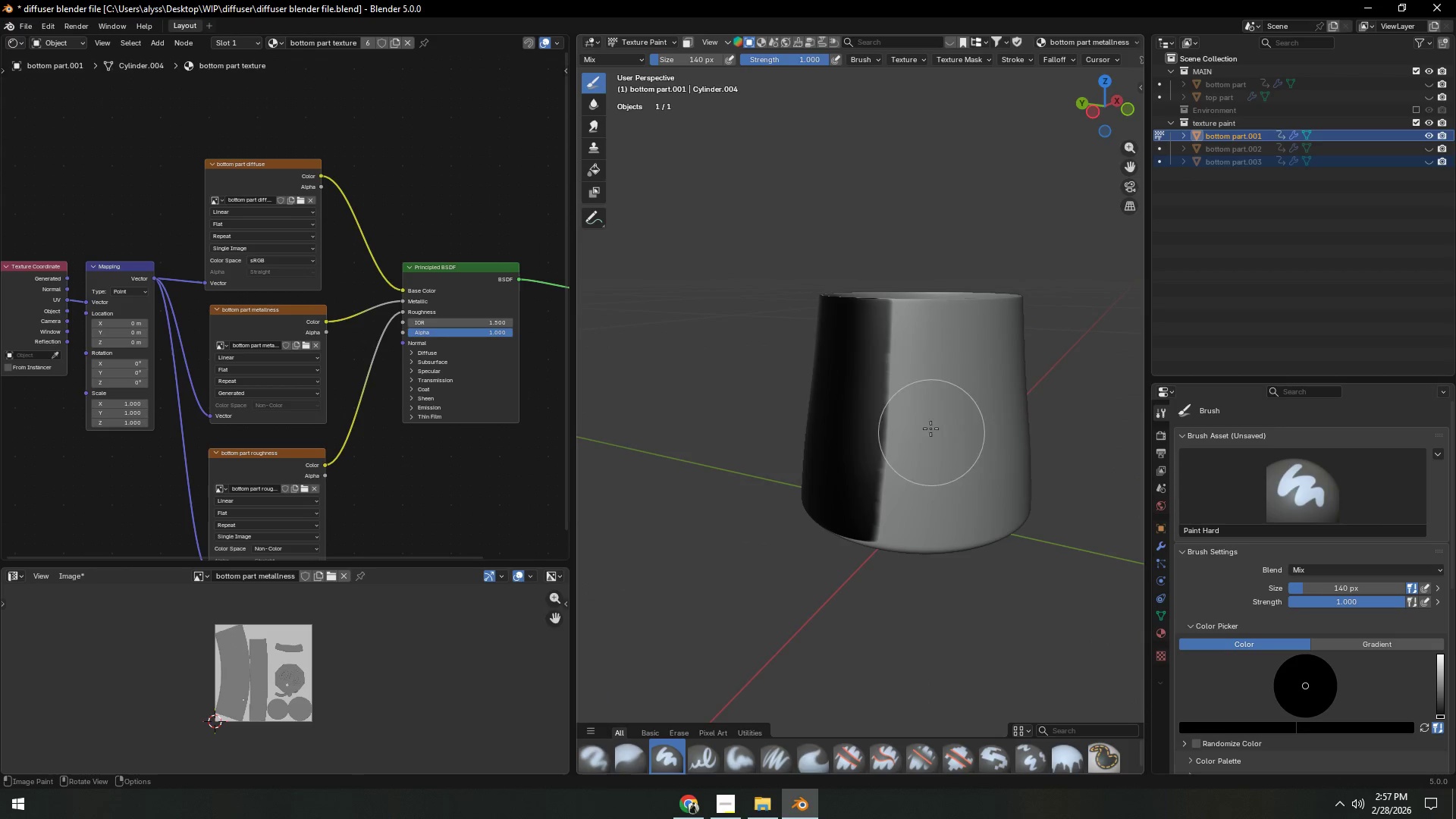 
left_click_drag(start_coordinate=[906, 321], to_coordinate=[905, 410])
 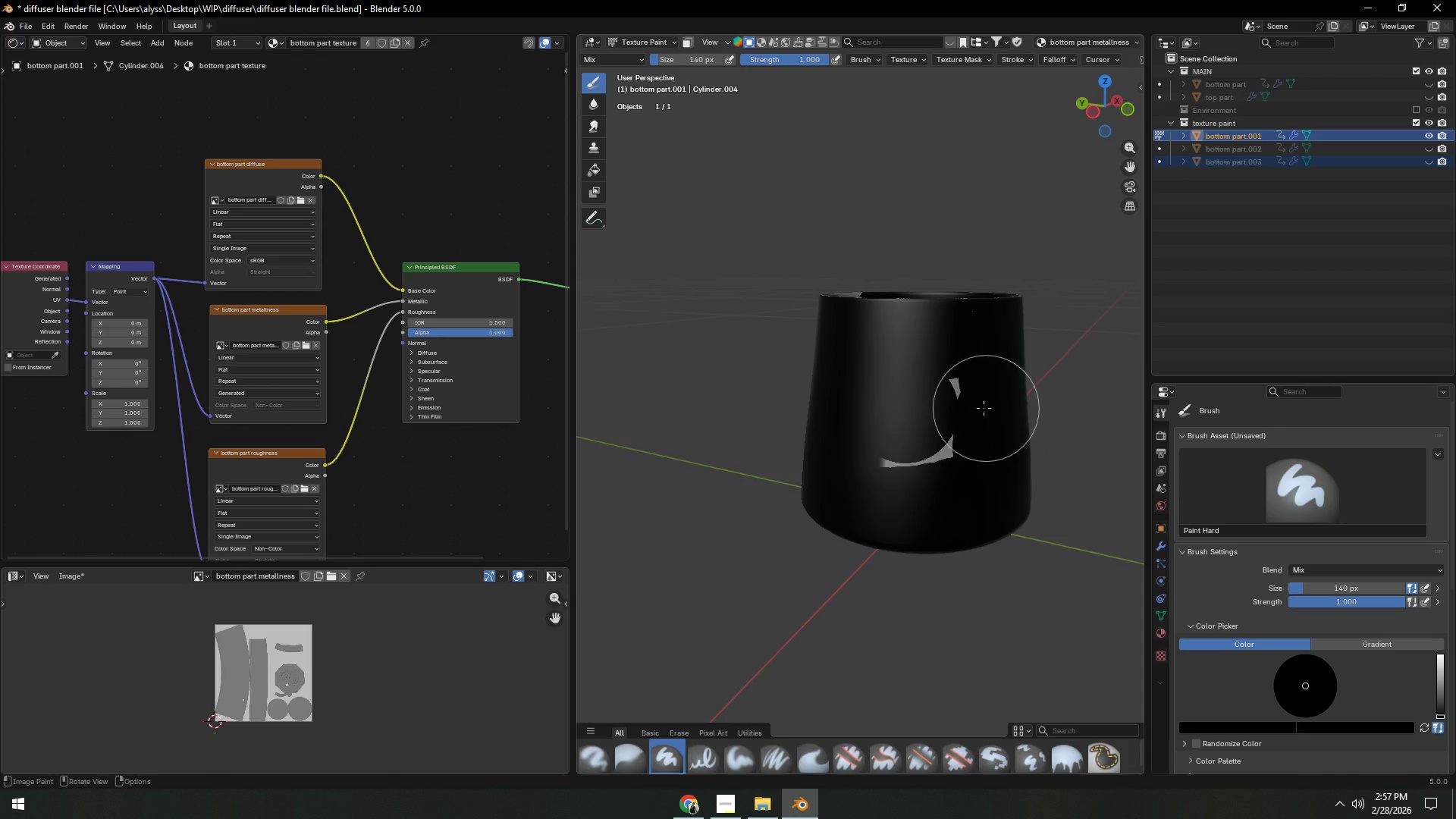 
left_click_drag(start_coordinate=[955, 398], to_coordinate=[990, 308])
 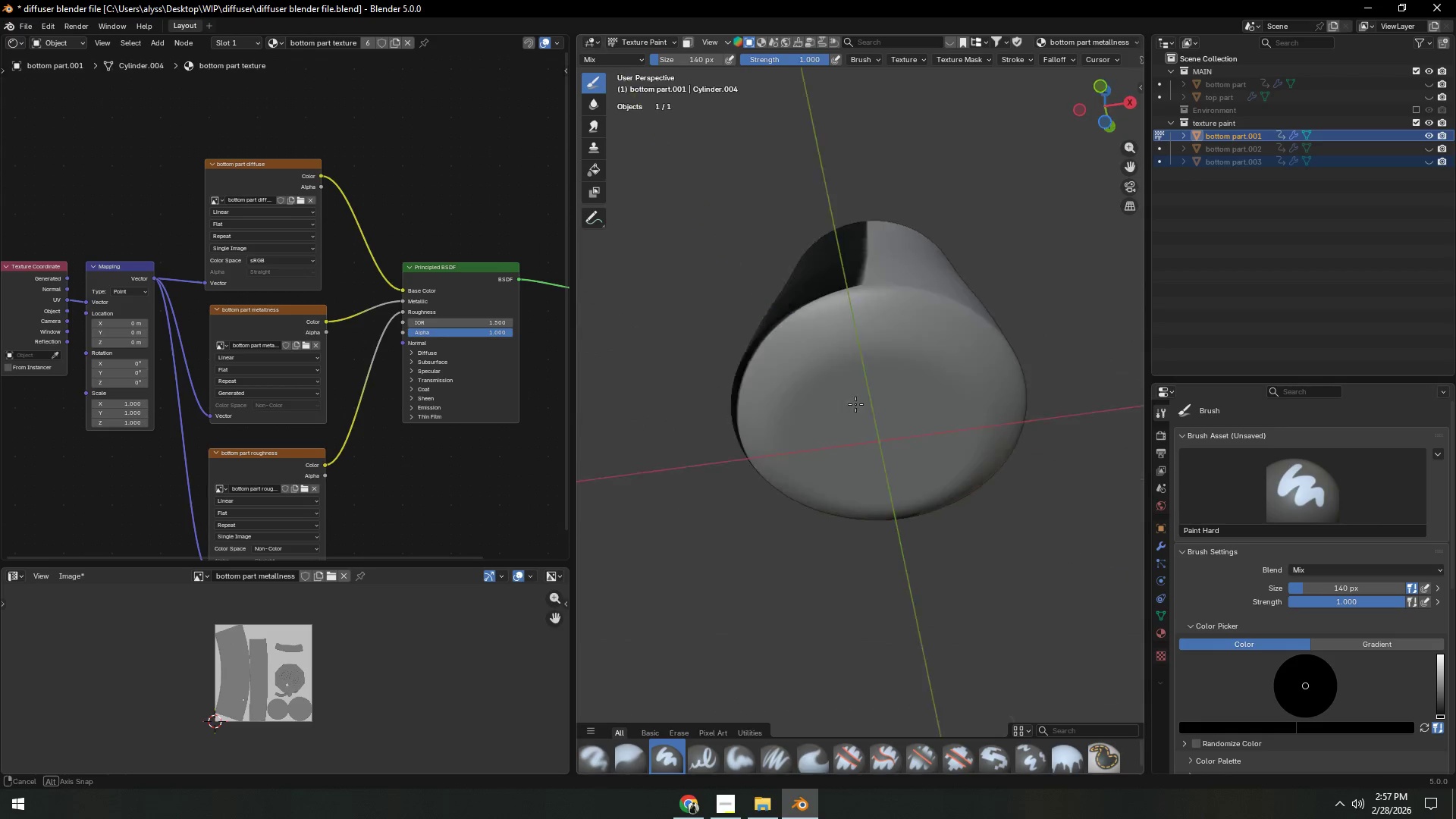 
left_click_drag(start_coordinate=[865, 354], to_coordinate=[920, 375])
 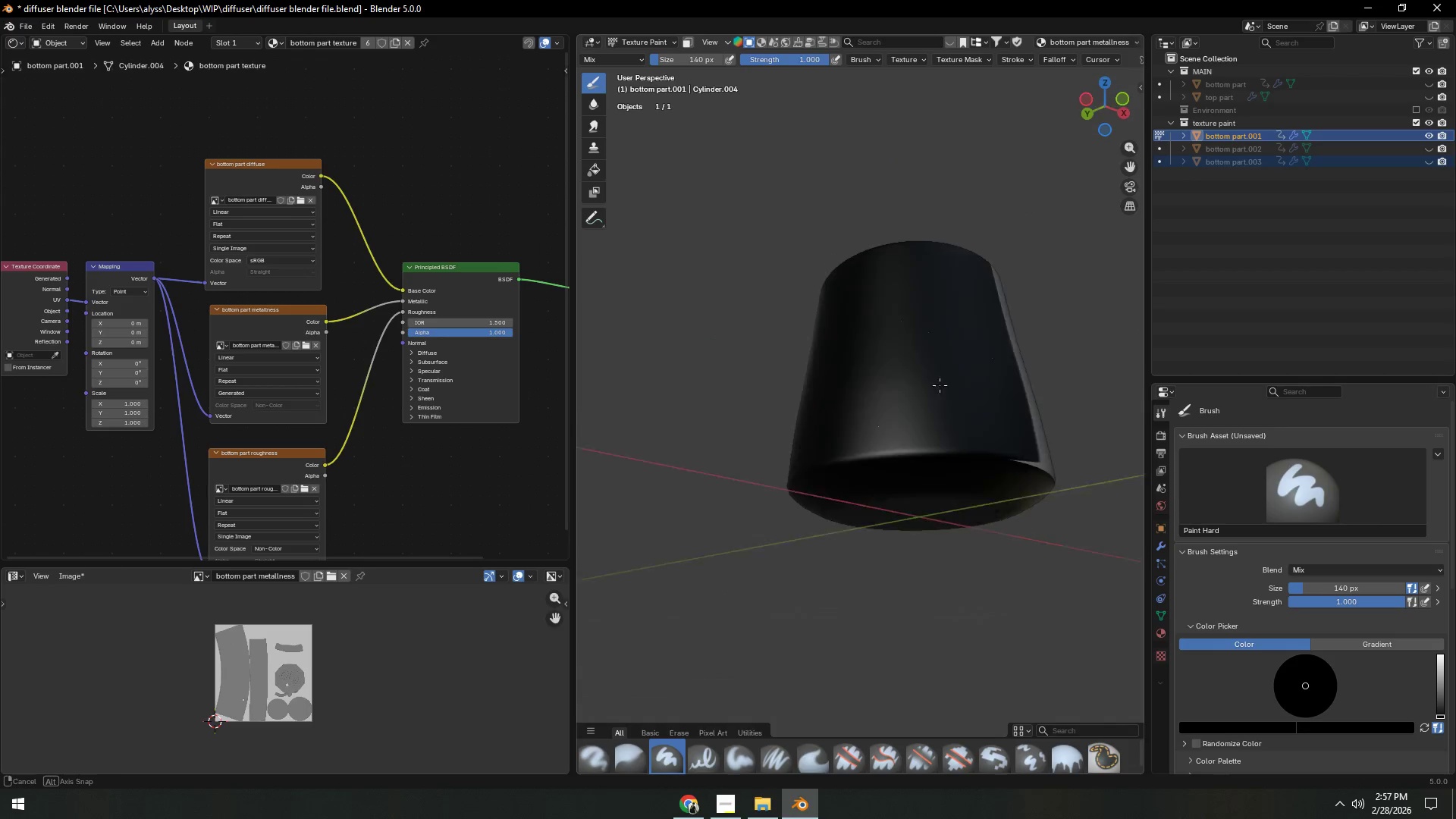 
scroll: coordinate [1020, 388], scroll_direction: down, amount: 2.0
 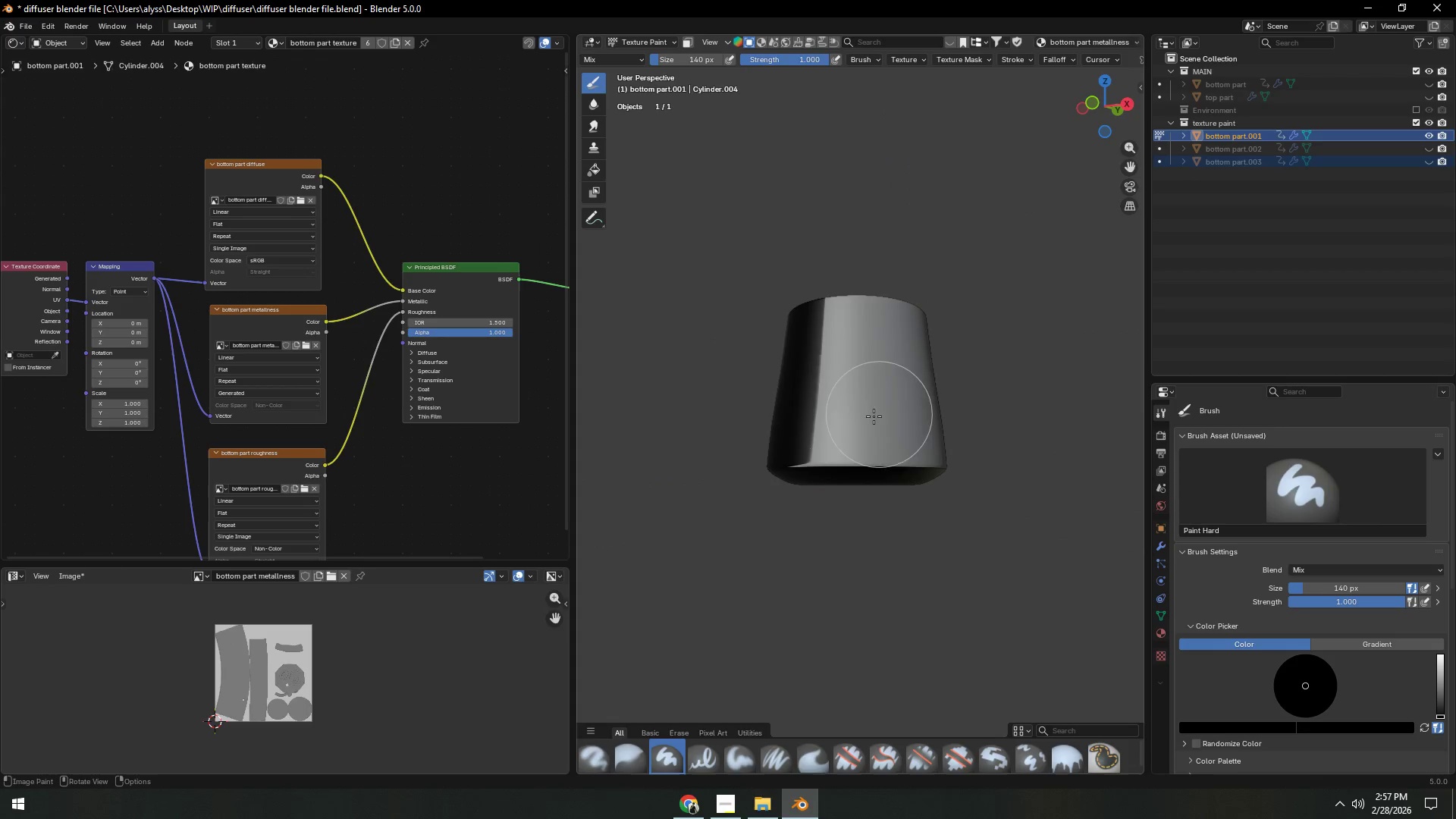 
left_click_drag(start_coordinate=[796, 454], to_coordinate=[899, 458])
 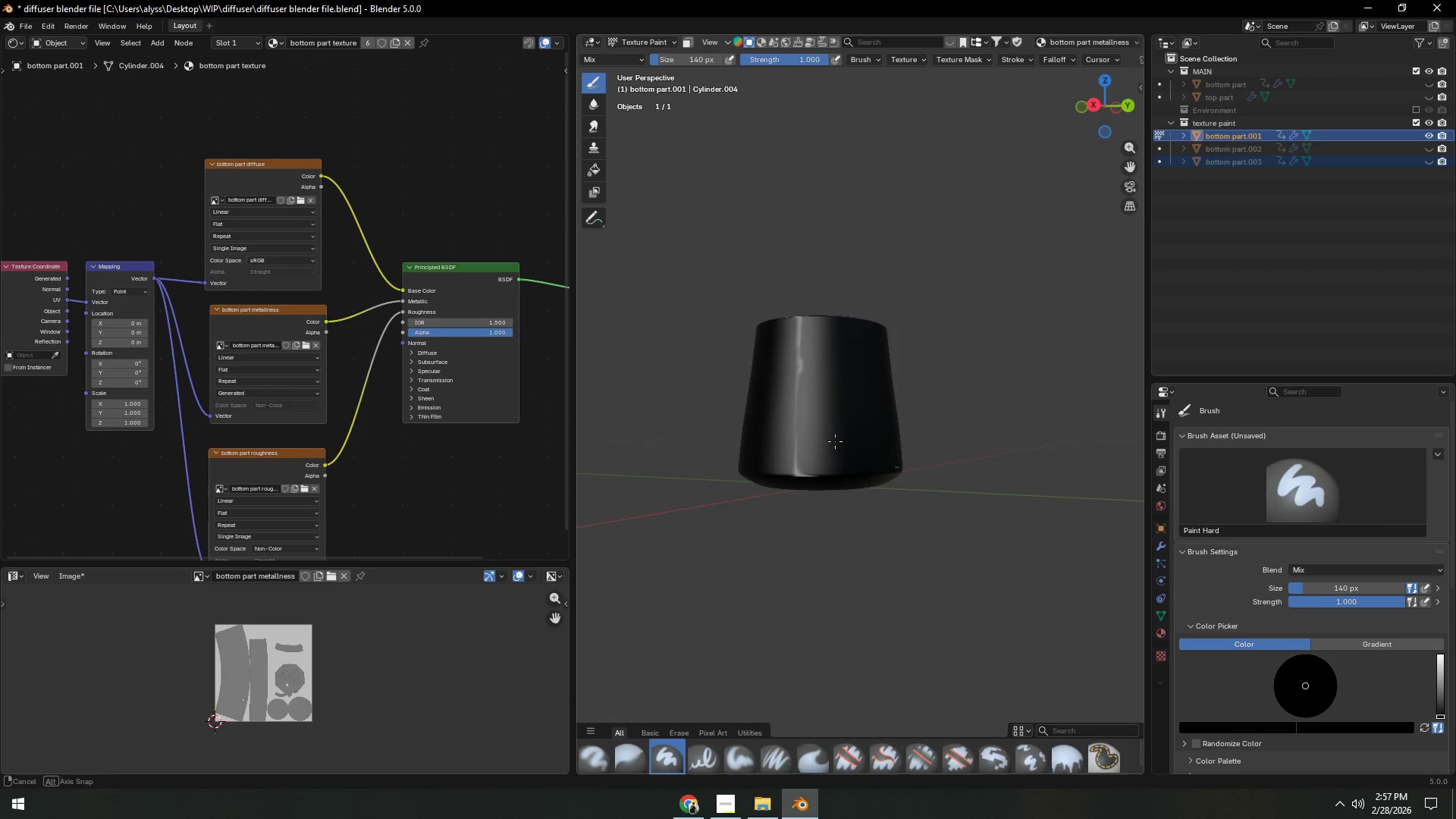 
left_click_drag(start_coordinate=[782, 504], to_coordinate=[777, 267])
 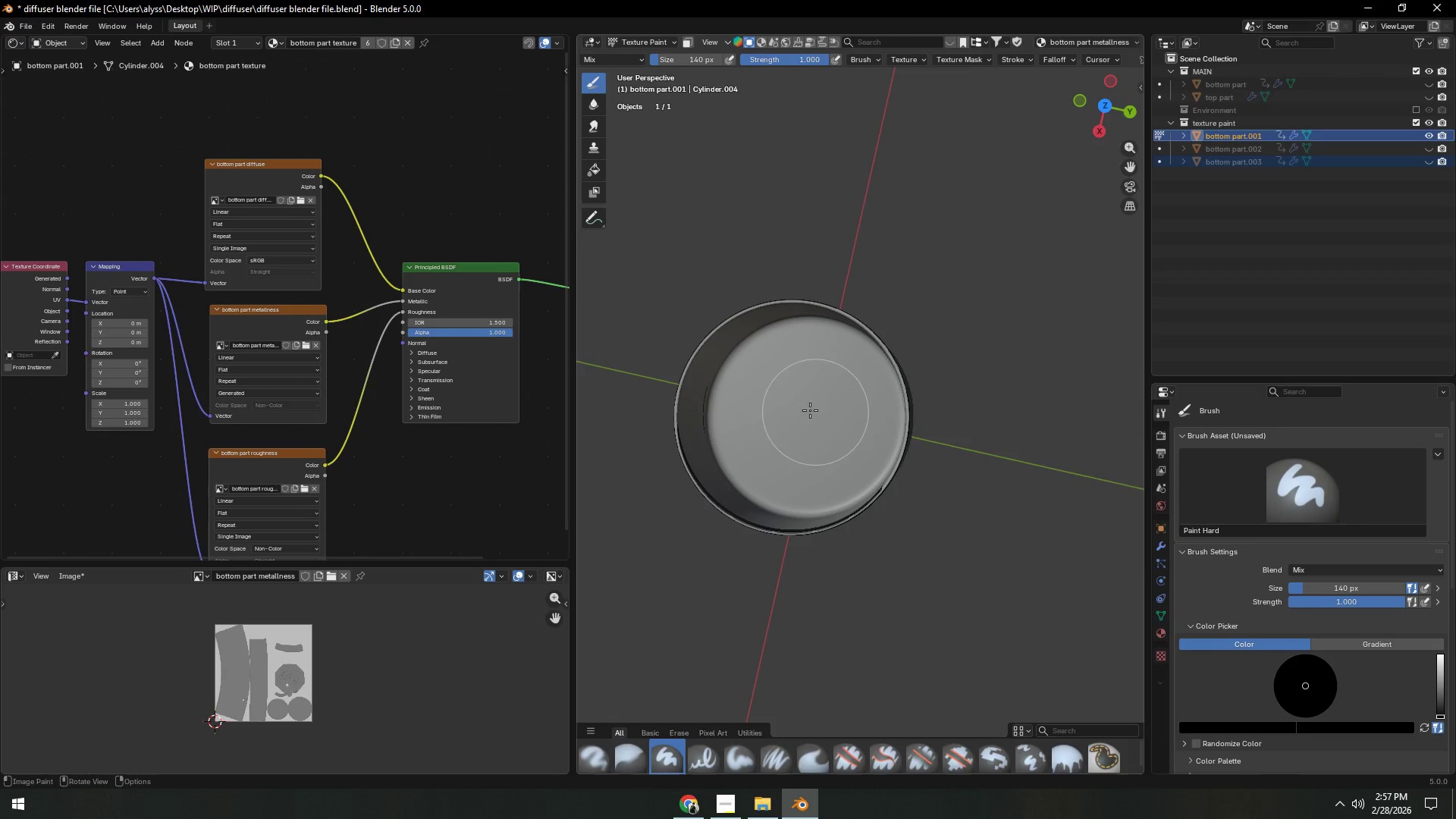 
scroll: coordinate [830, 447], scroll_direction: up, amount: 2.0
 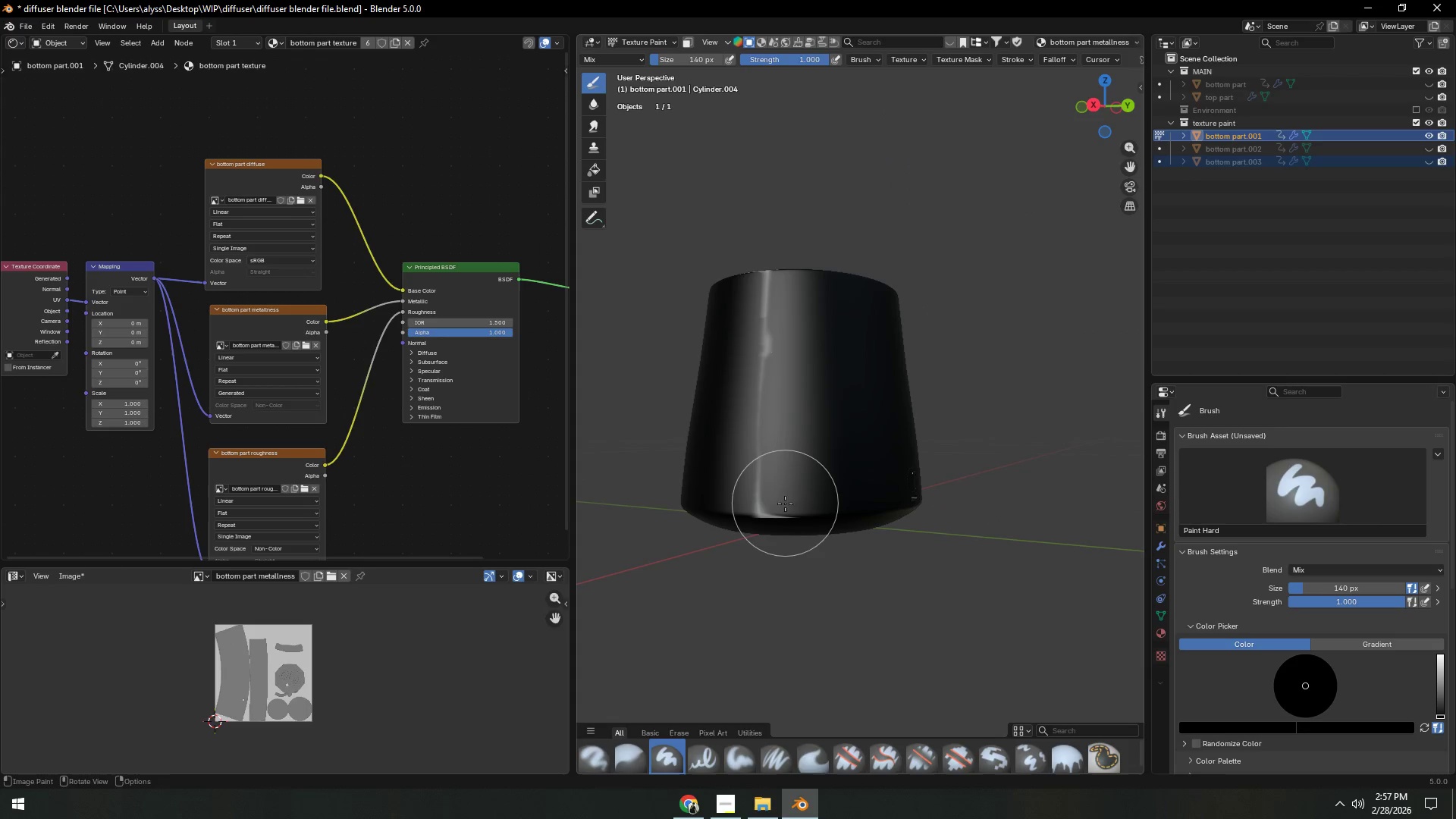 
left_click_drag(start_coordinate=[796, 400], to_coordinate=[787, 463])
 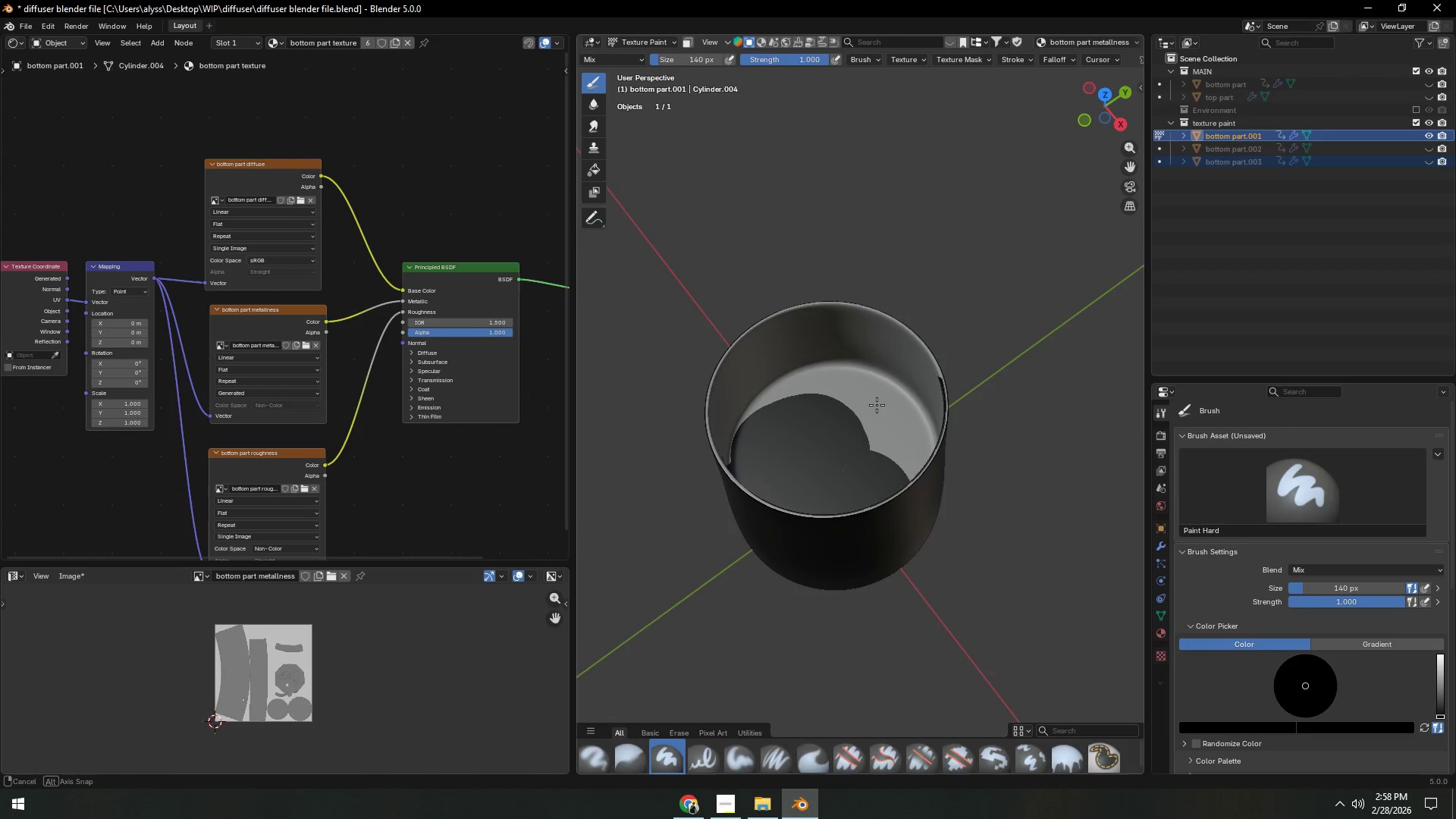 
left_click_drag(start_coordinate=[858, 401], to_coordinate=[732, 445])
 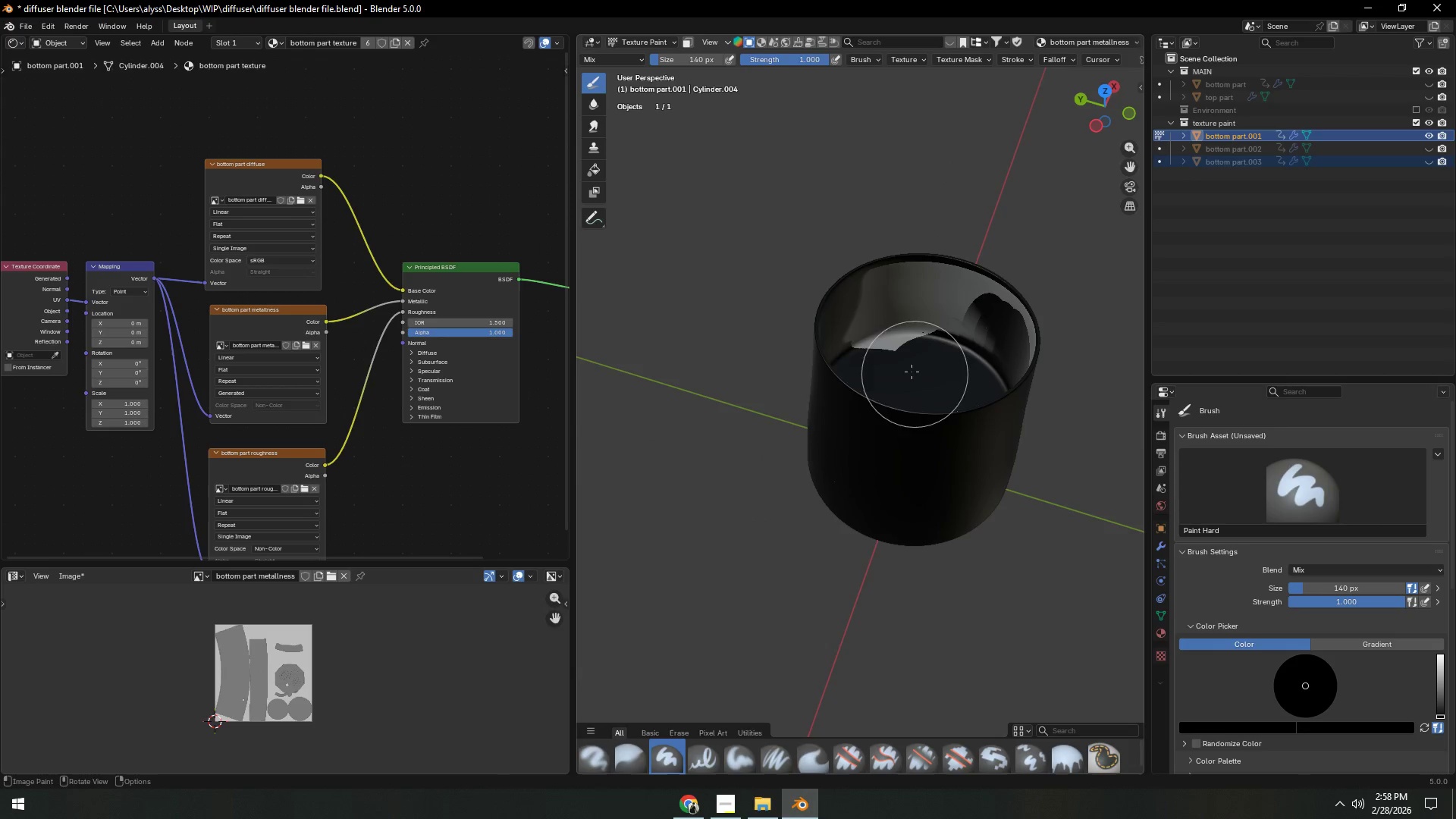 
left_click_drag(start_coordinate=[880, 325], to_coordinate=[1009, 351])
 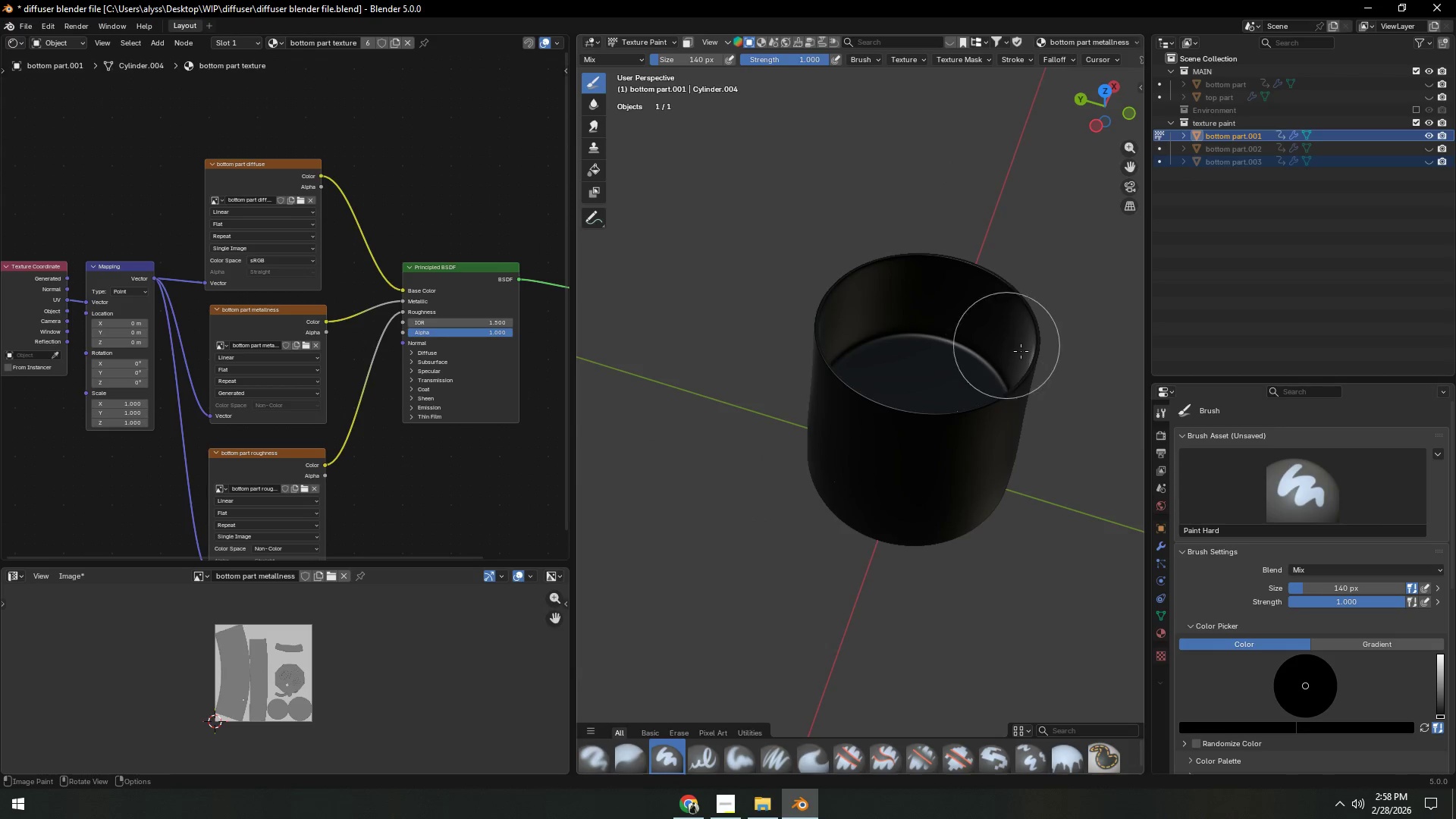 
hold_key(key=ShiftLeft, duration=0.42)
 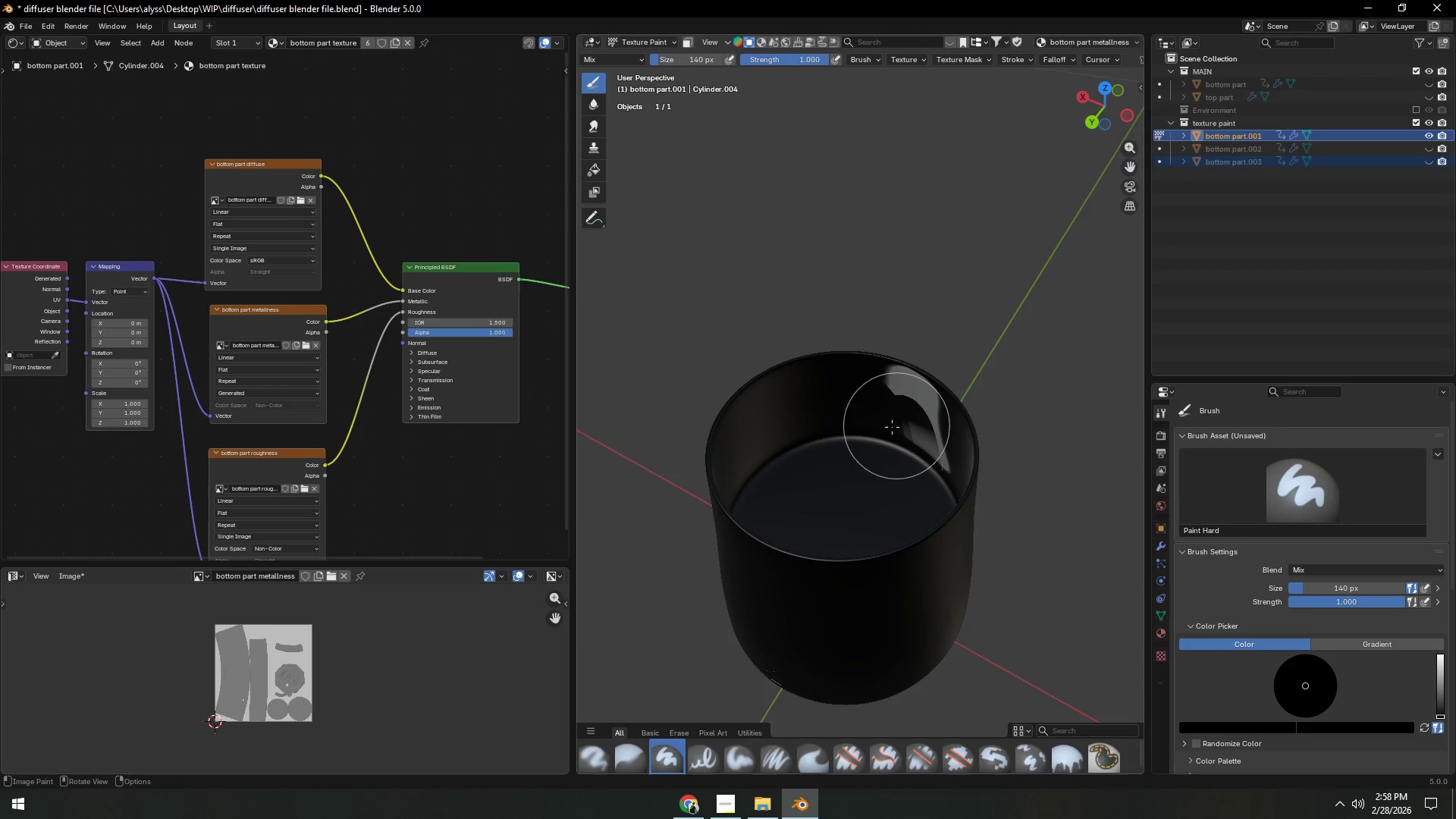 
left_click_drag(start_coordinate=[837, 417], to_coordinate=[929, 445])
 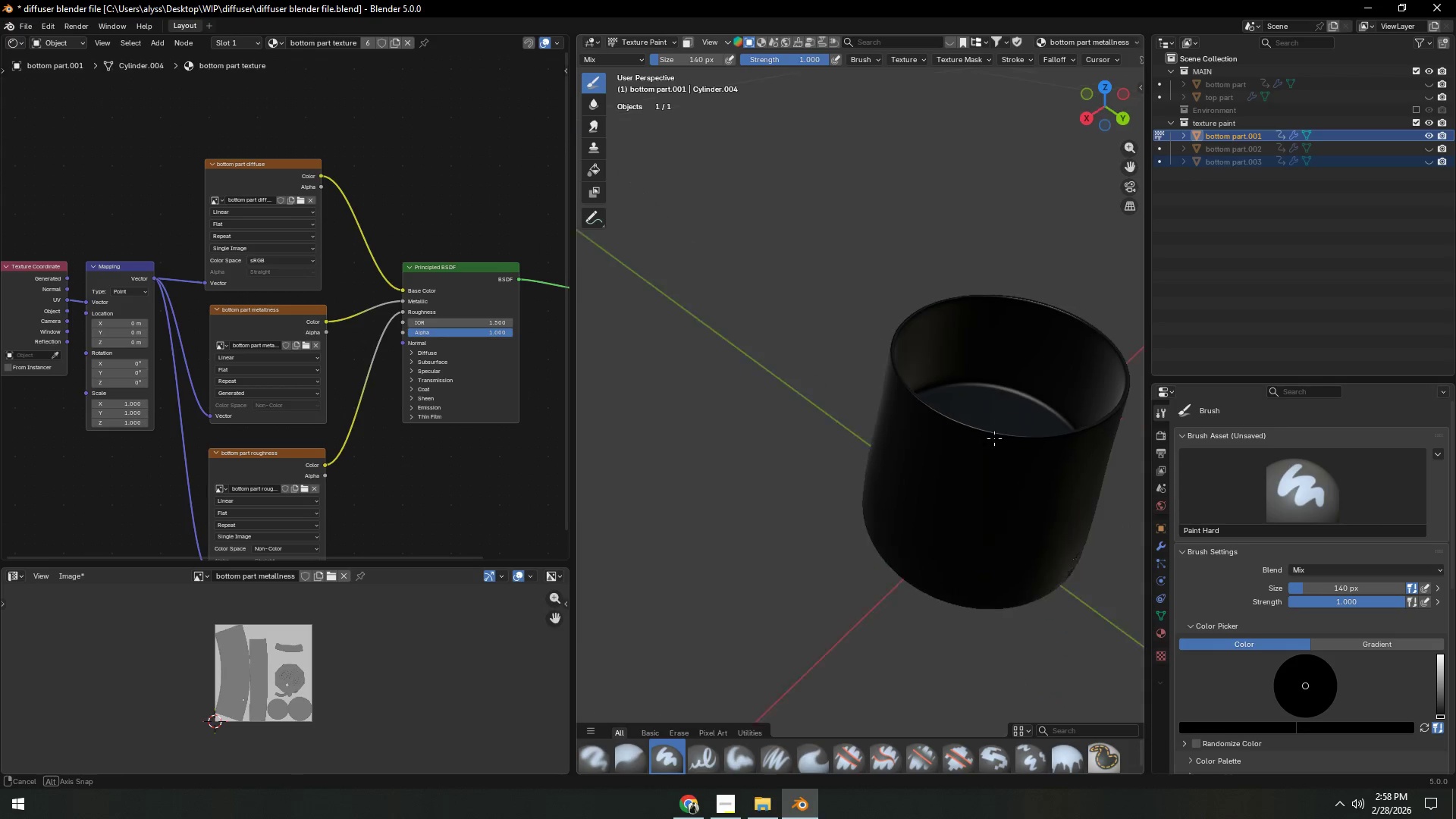 
key(Shift+ShiftLeft)
 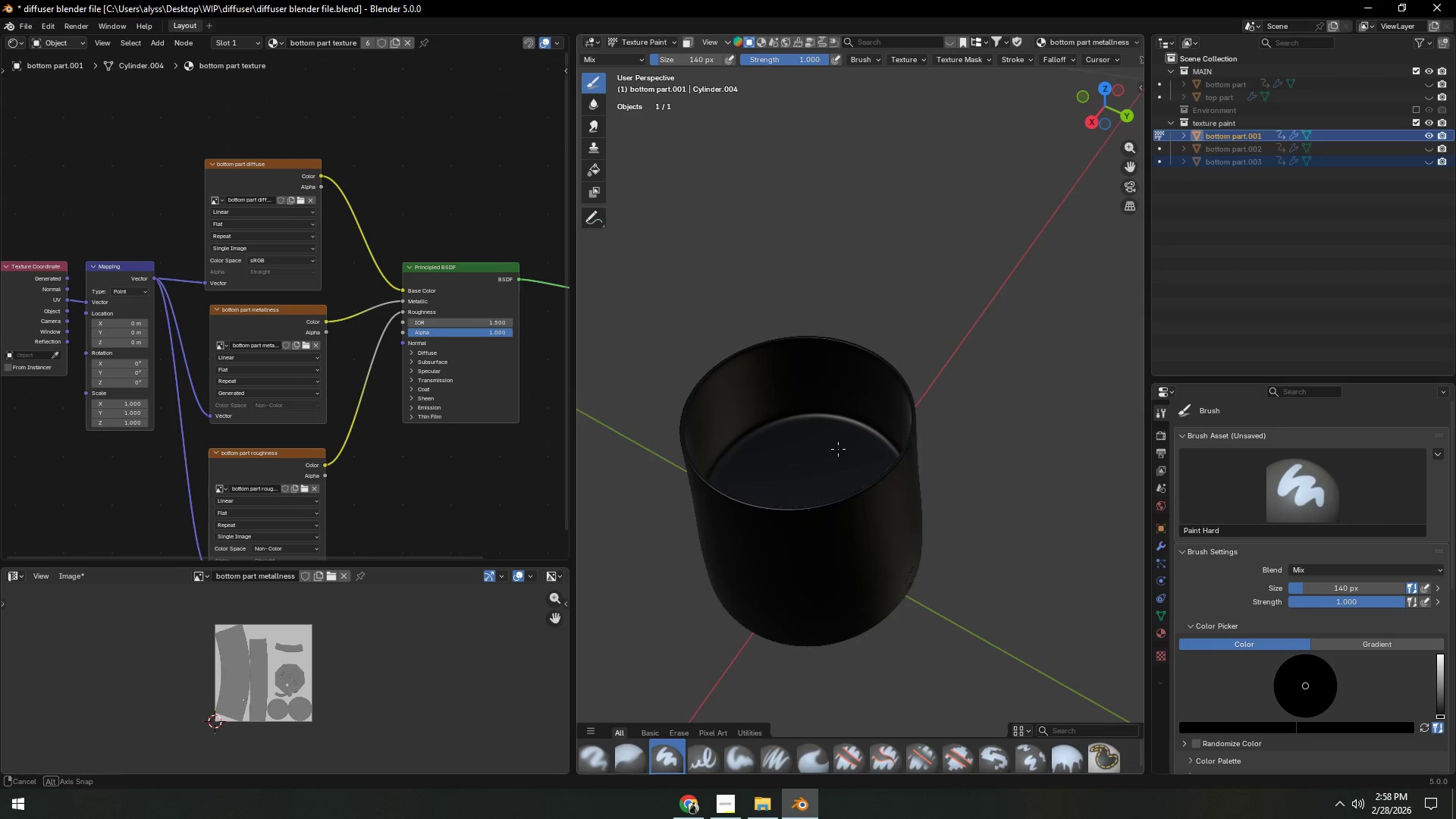 
scroll: coordinate [843, 451], scroll_direction: up, amount: 1.0
 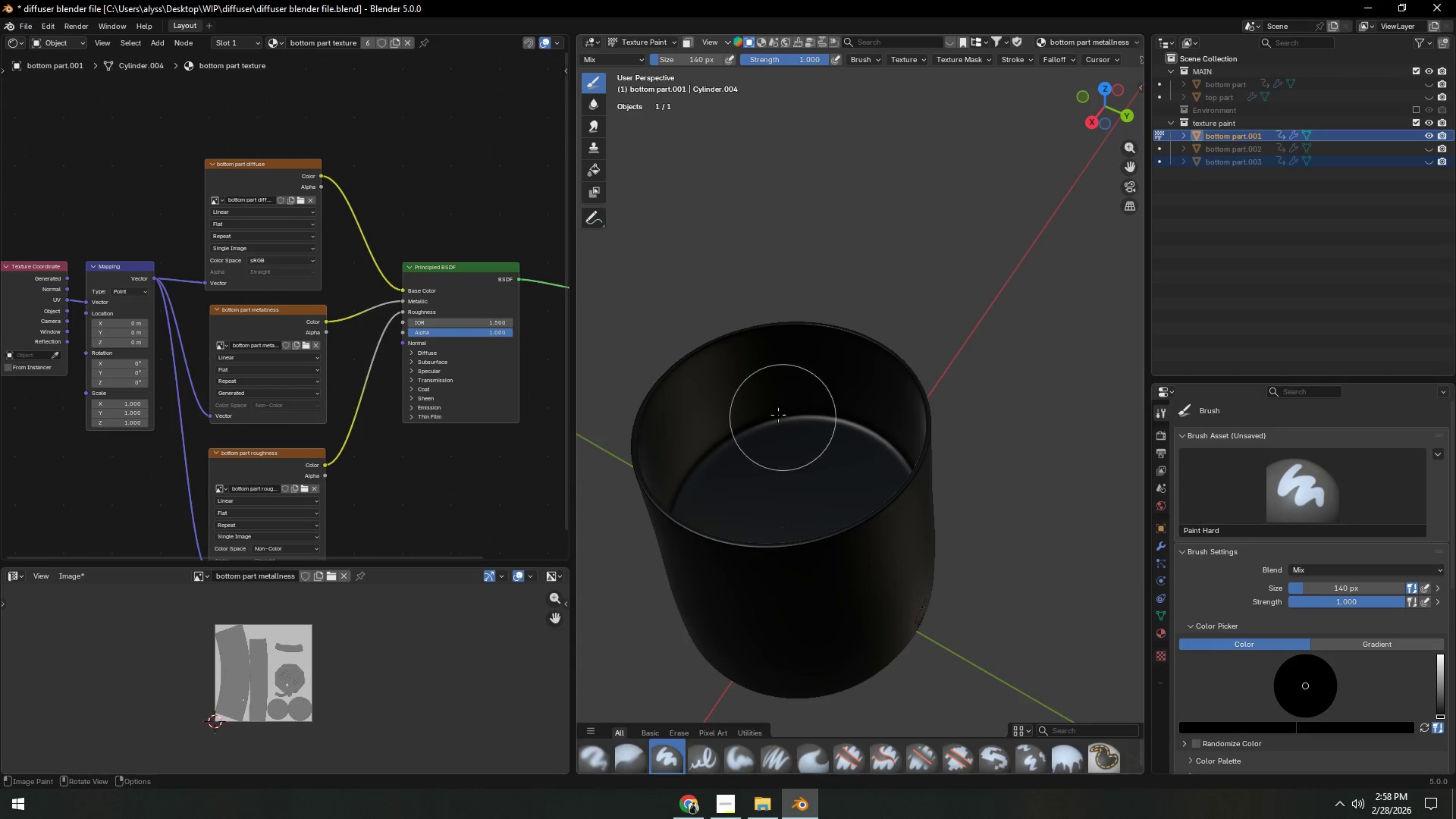 
left_click_drag(start_coordinate=[783, 390], to_coordinate=[892, 429])
 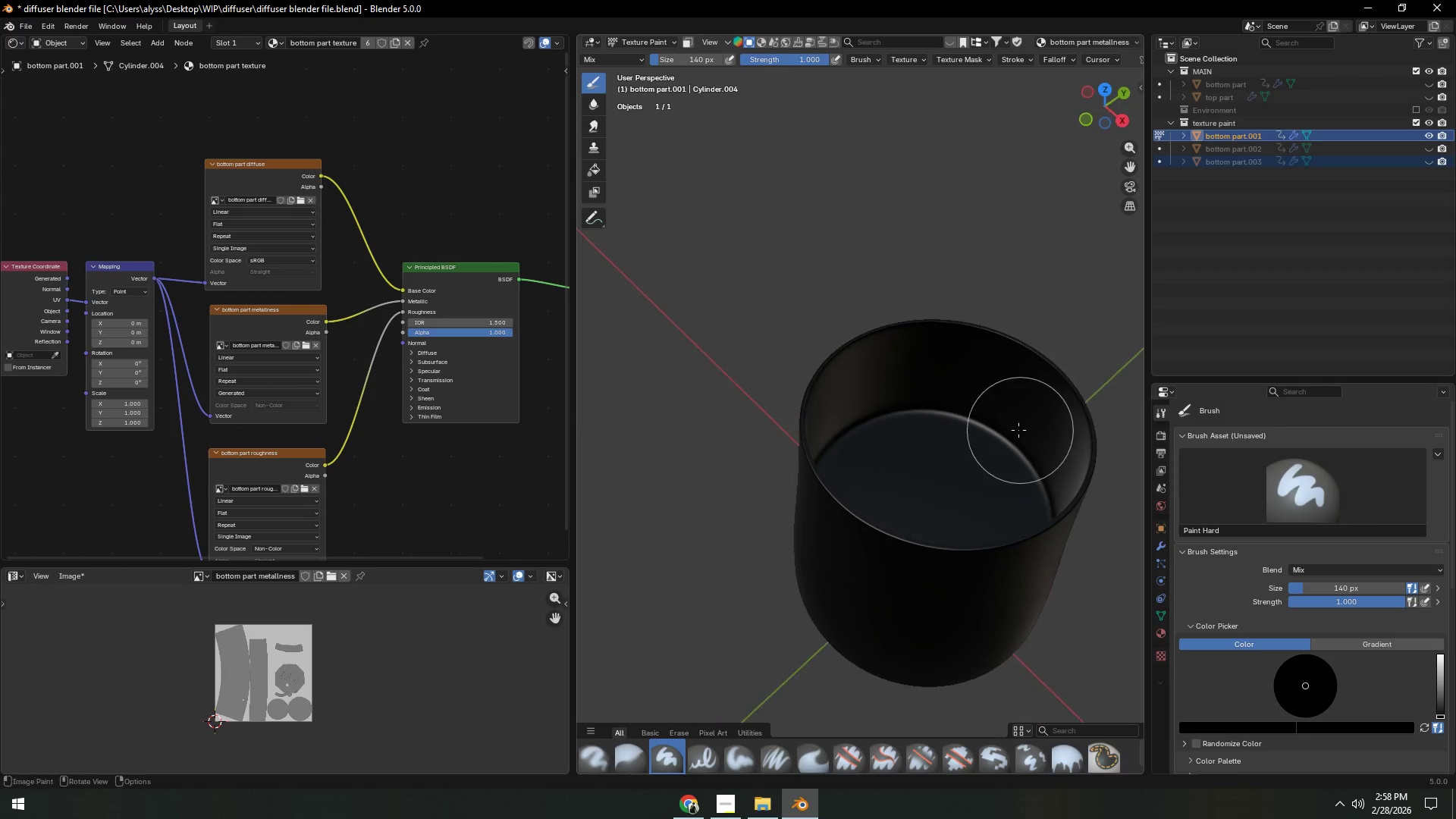 
left_click_drag(start_coordinate=[939, 391], to_coordinate=[1030, 402])
 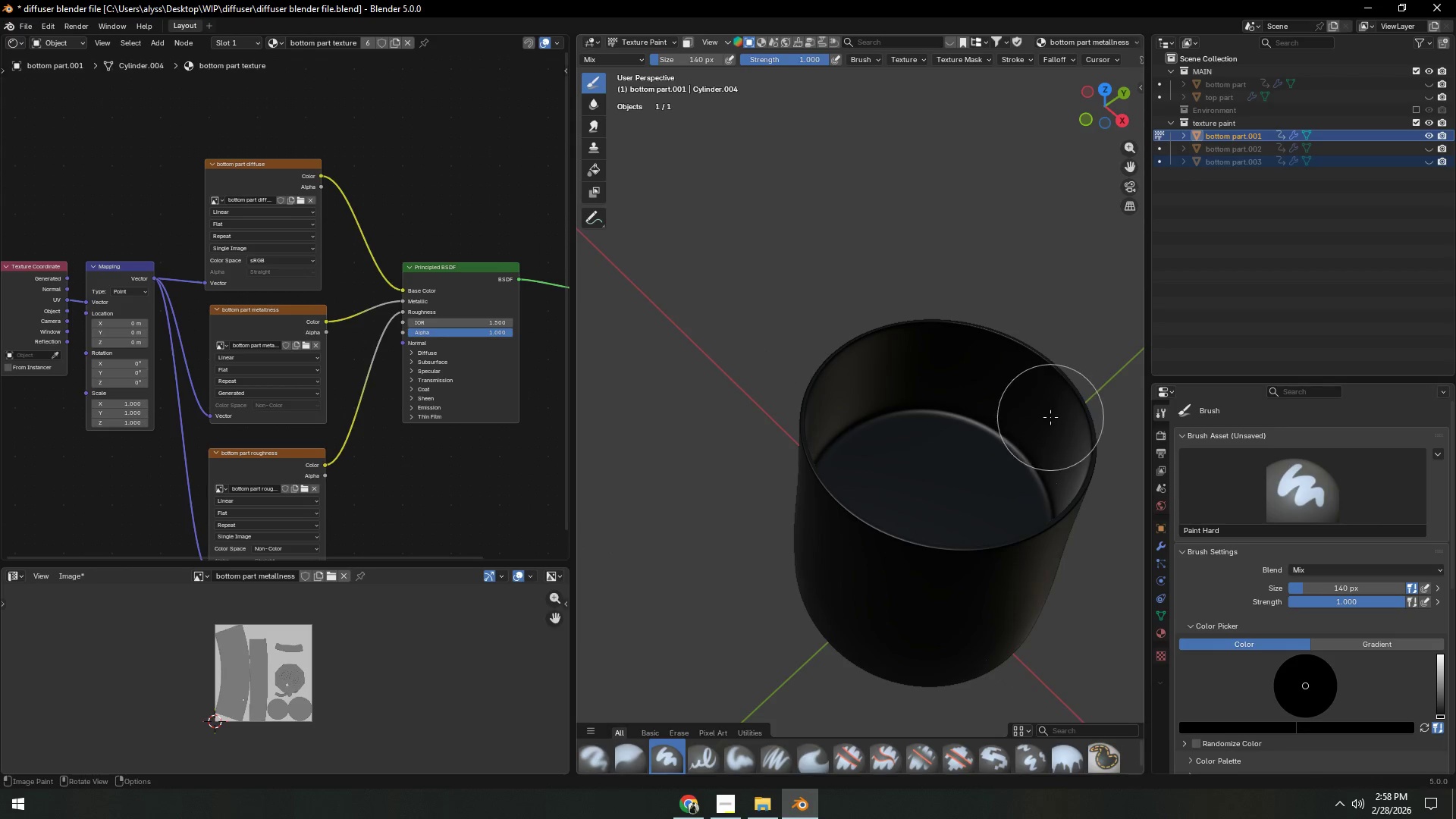 
left_click_drag(start_coordinate=[1050, 418], to_coordinate=[1053, 463])
 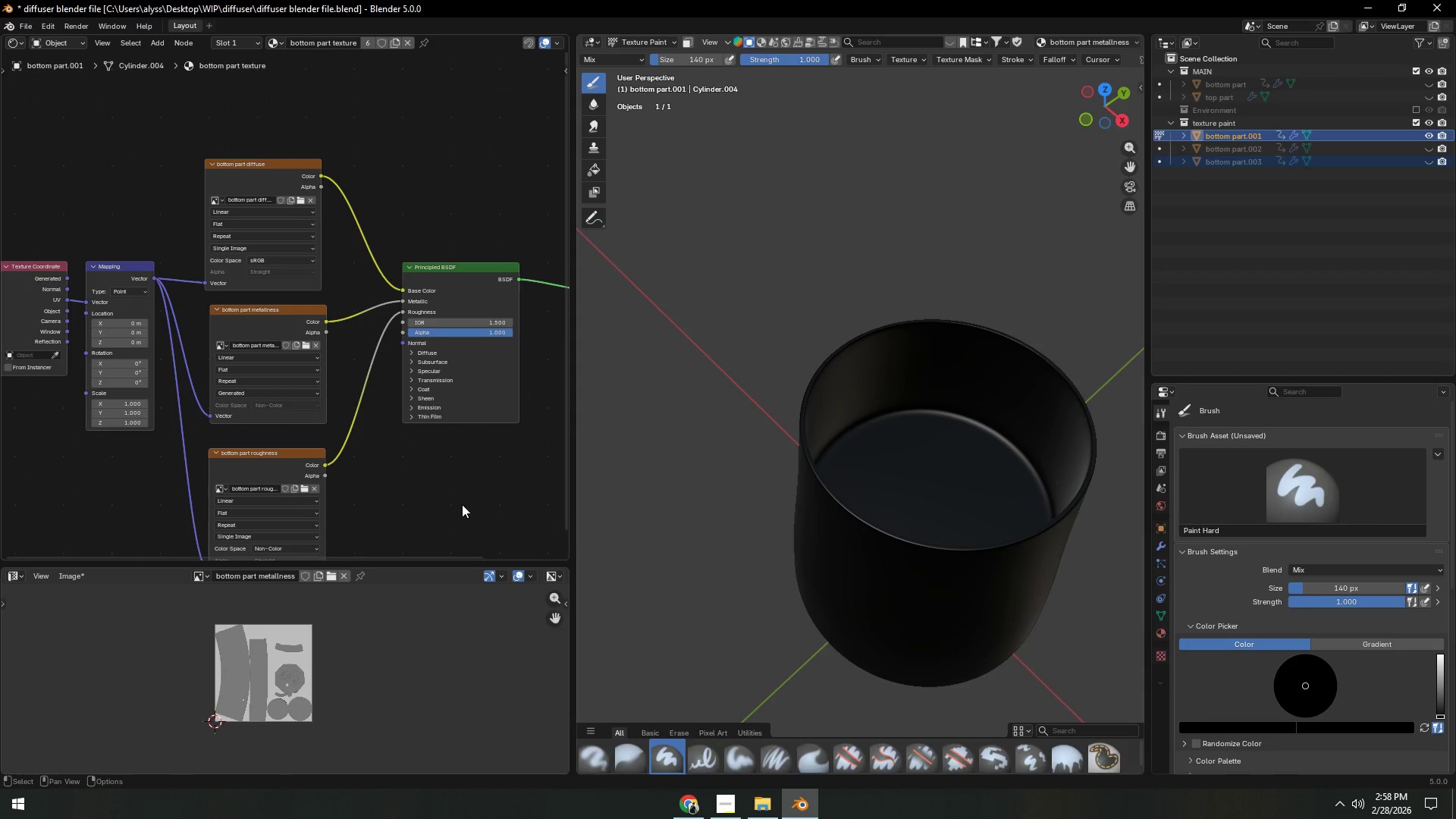 
left_click([67, 576])
 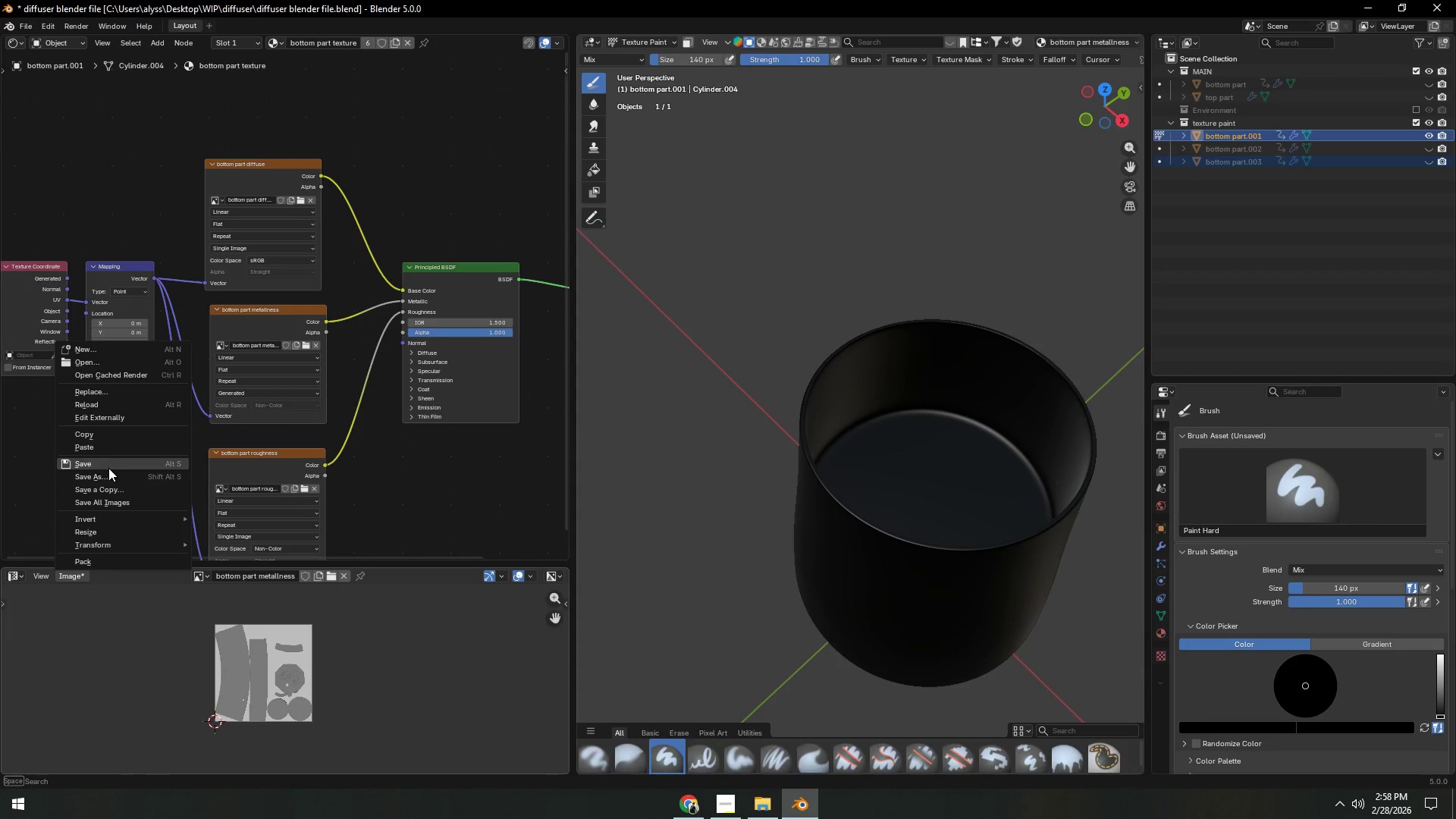 
left_click([108, 472])
 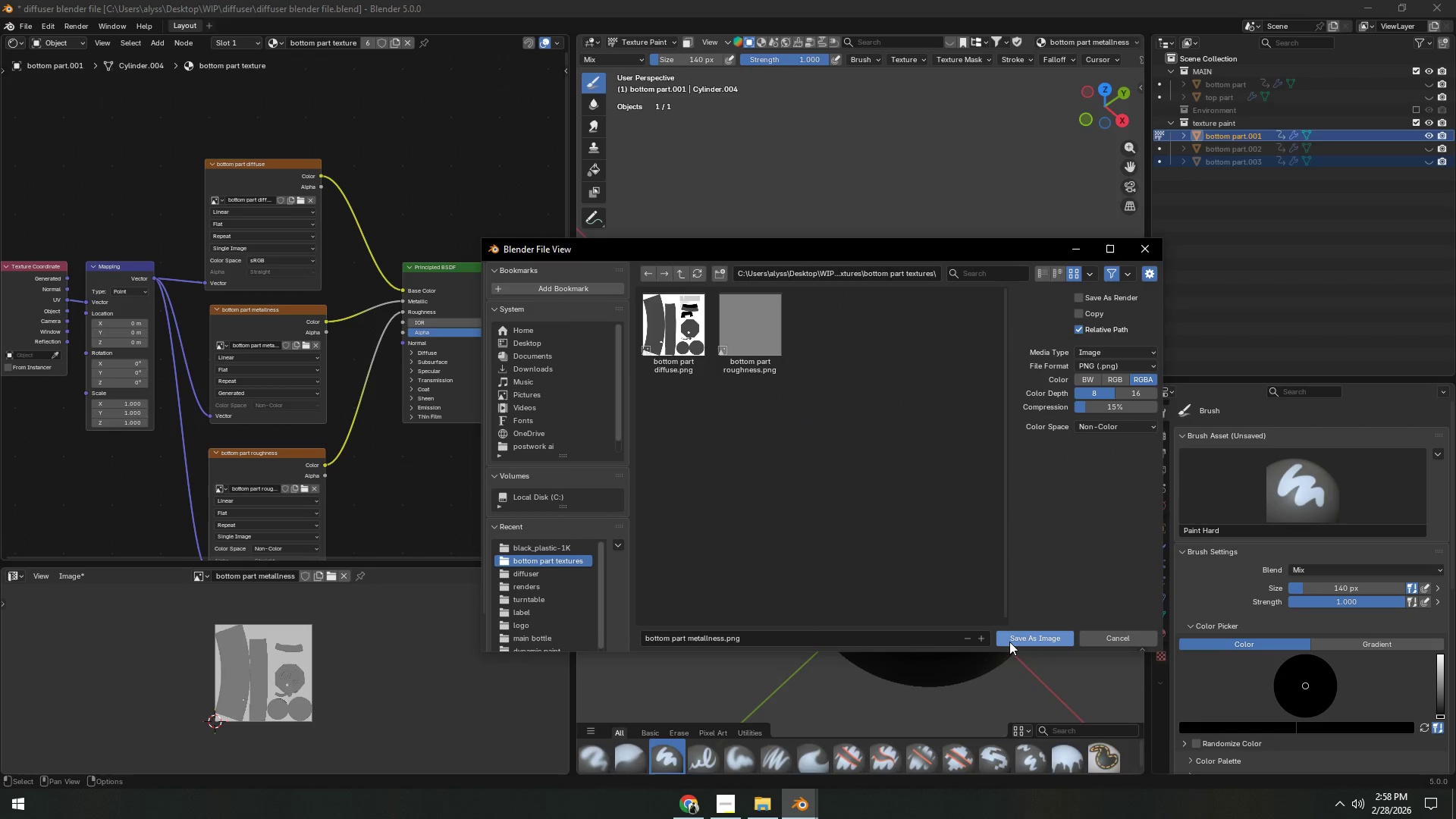 
left_click([1021, 642])
 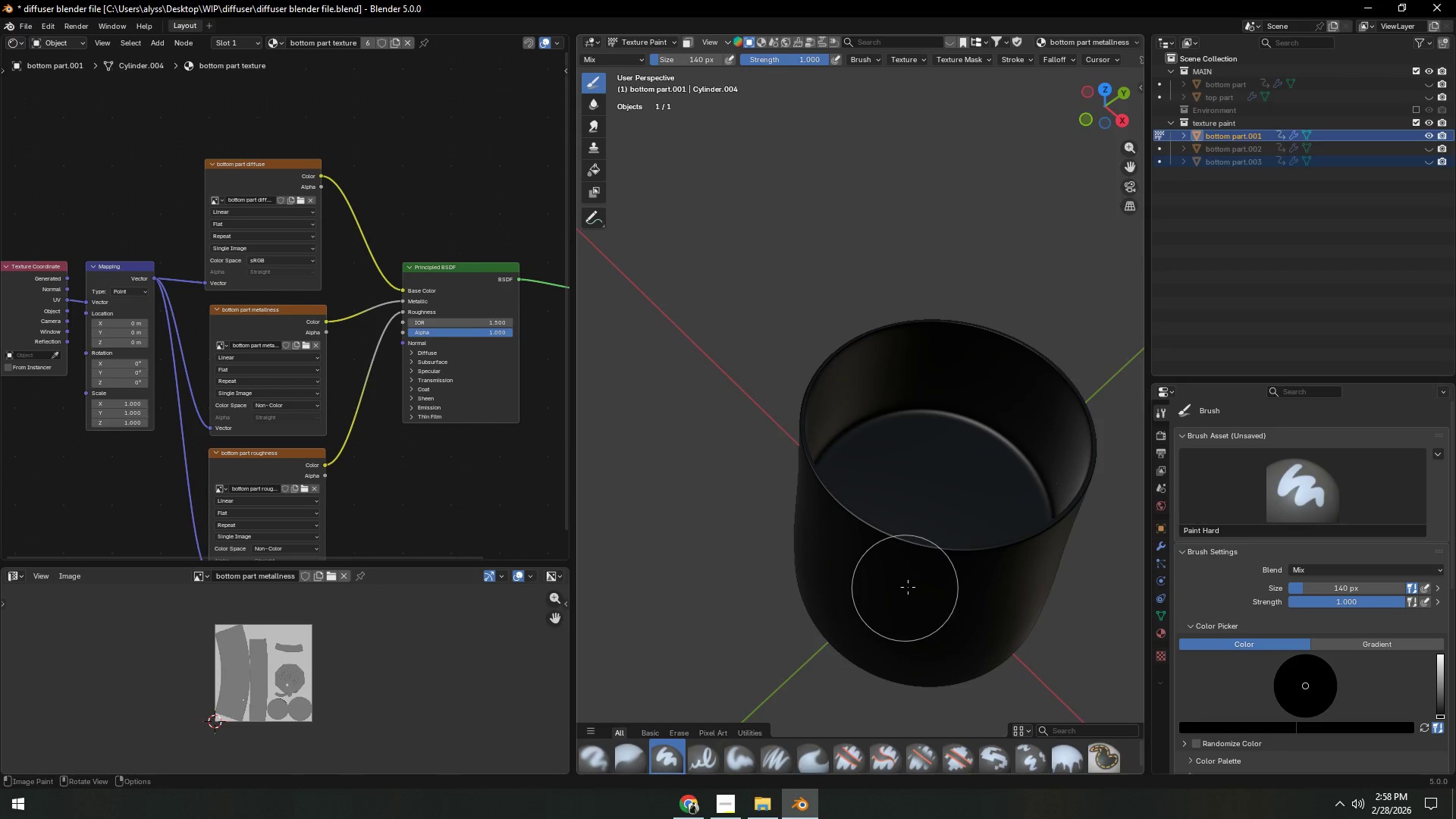 
hold_key(key=ShiftLeft, duration=0.31)
 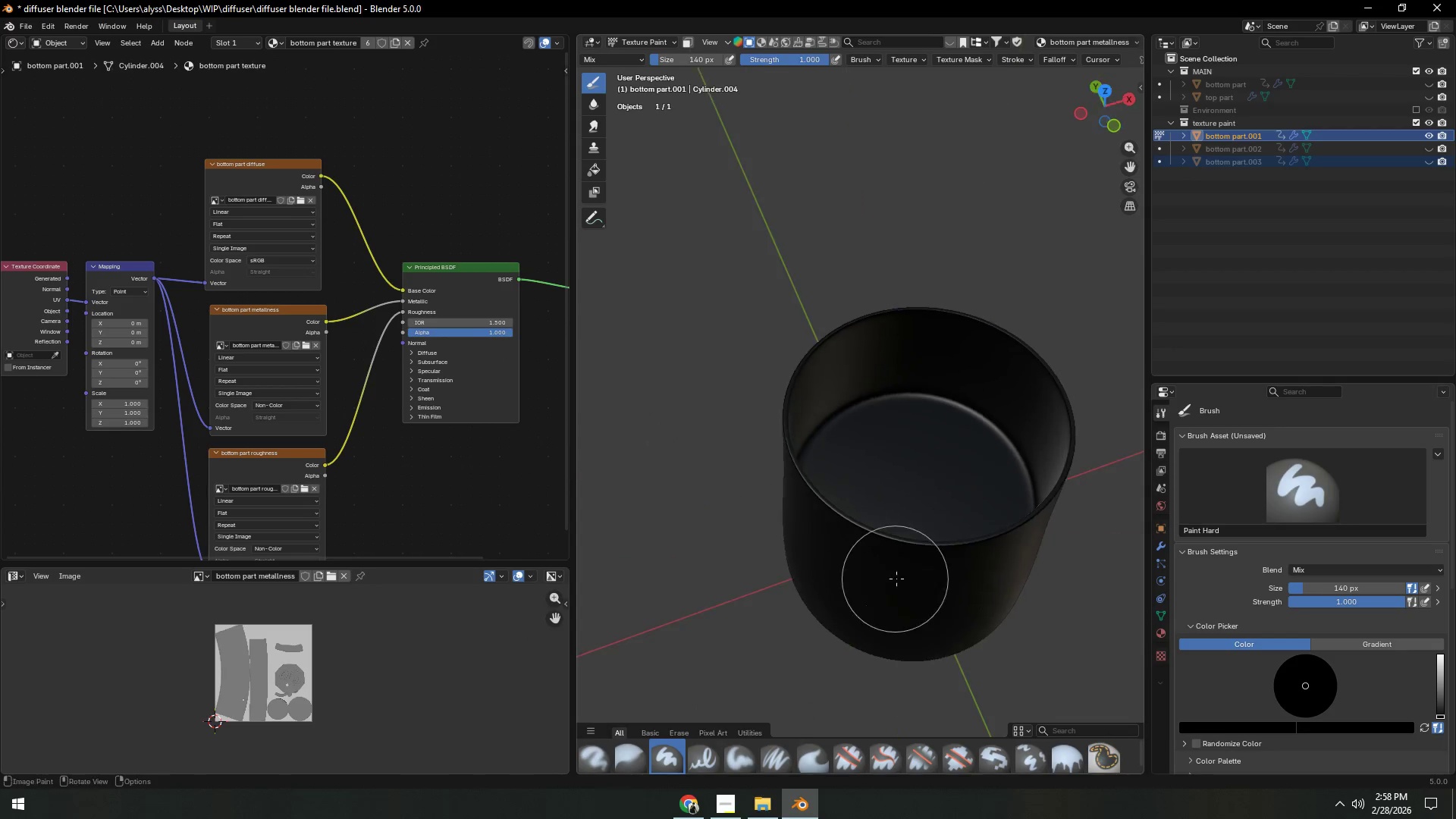 
scroll: coordinate [930, 575], scroll_direction: up, amount: 2.0
 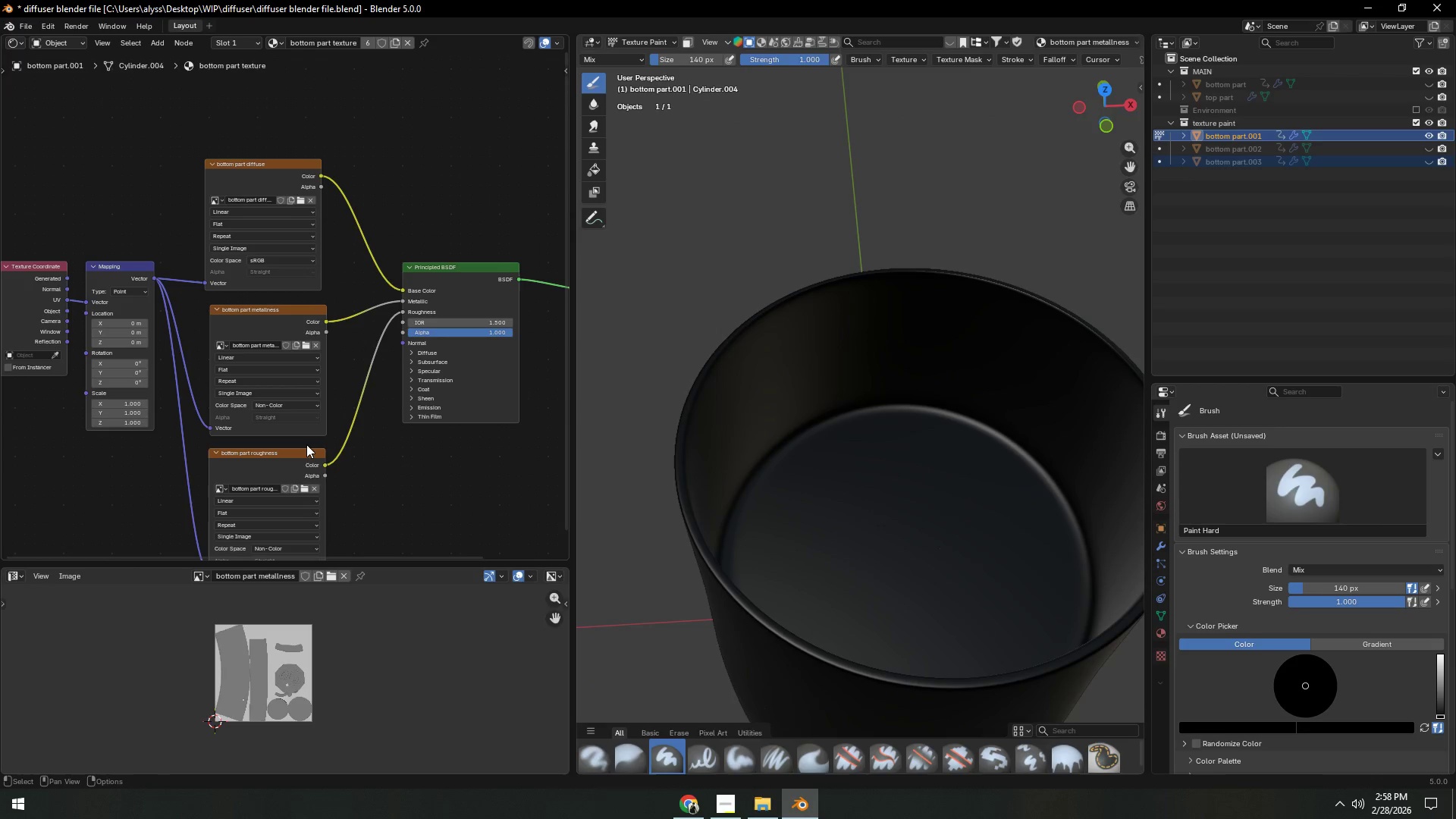 
left_click([297, 460])
 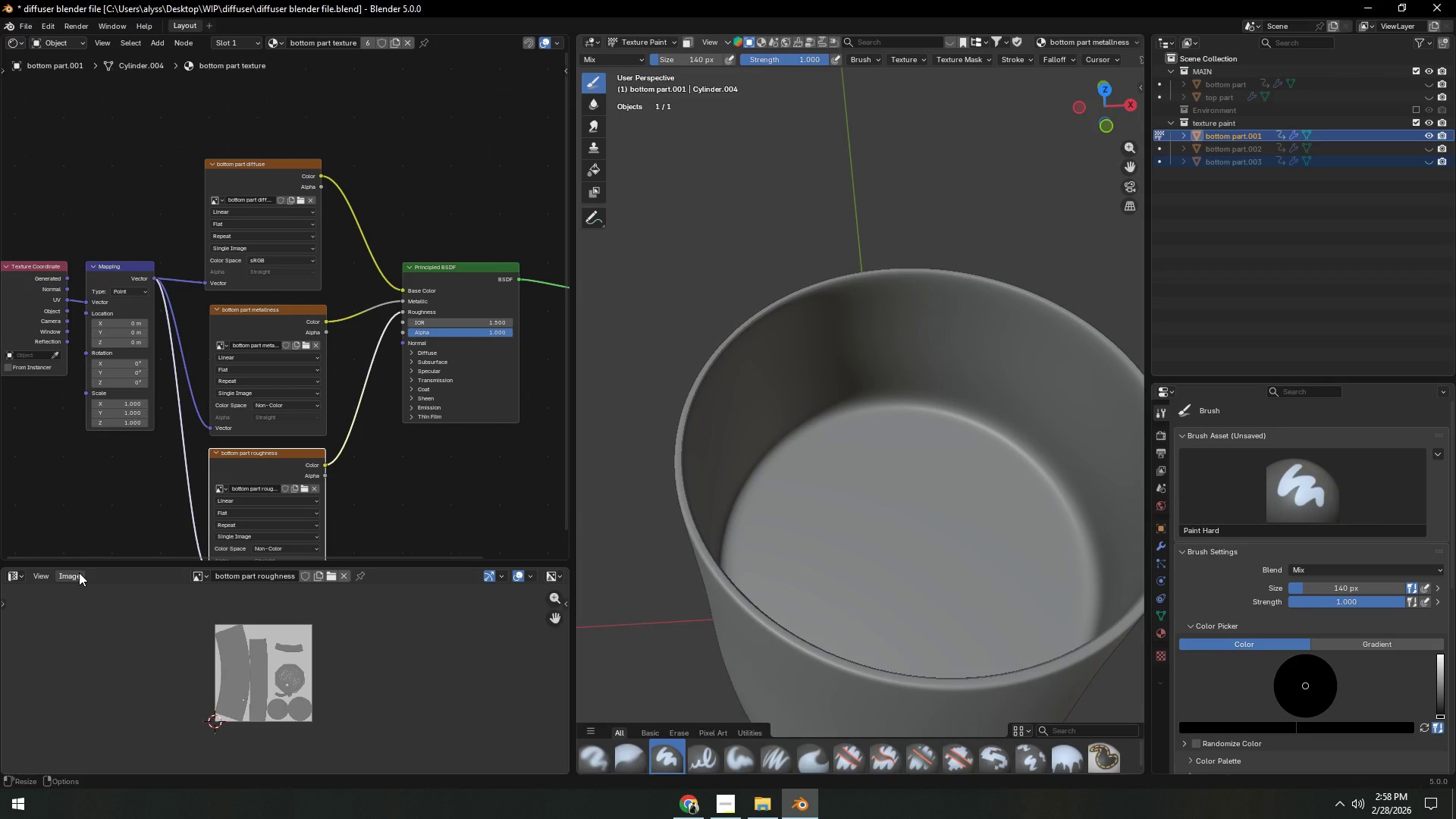 
wait(5.83)
 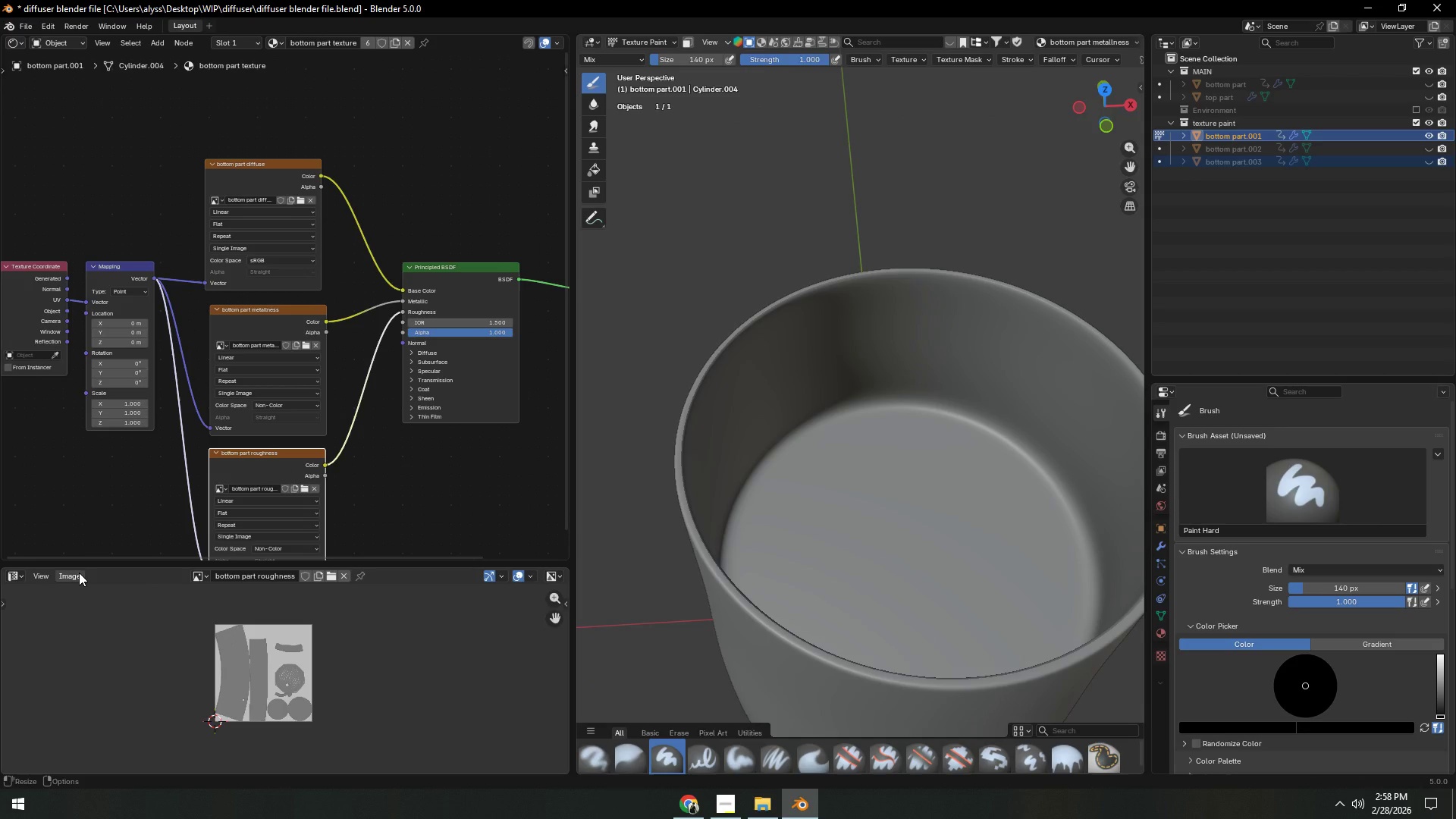 
scroll: coordinate [787, 553], scroll_direction: up, amount: 2.0
 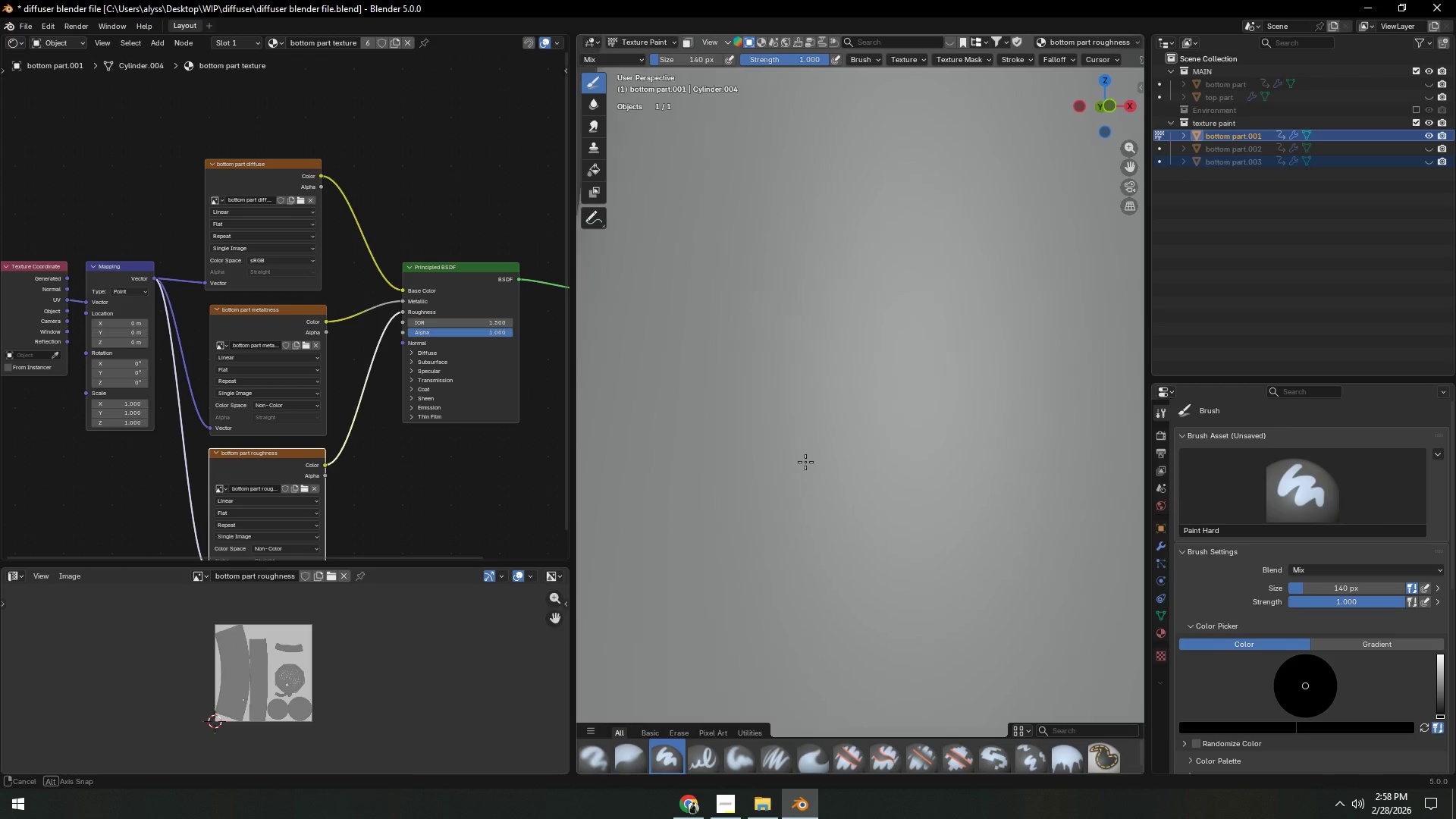 
hold_key(key=ShiftLeft, duration=0.36)
 